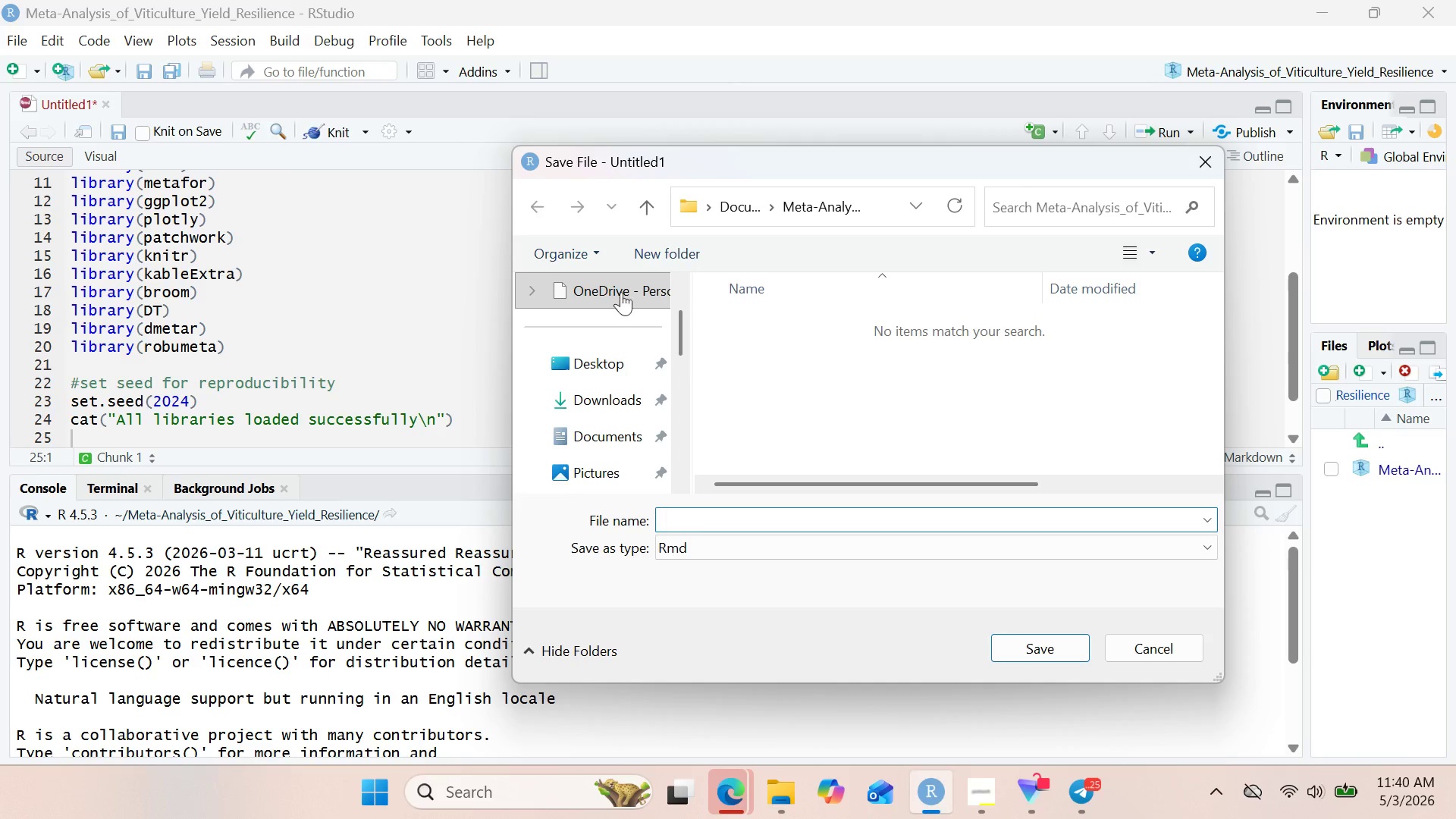 
wait(6.28)
 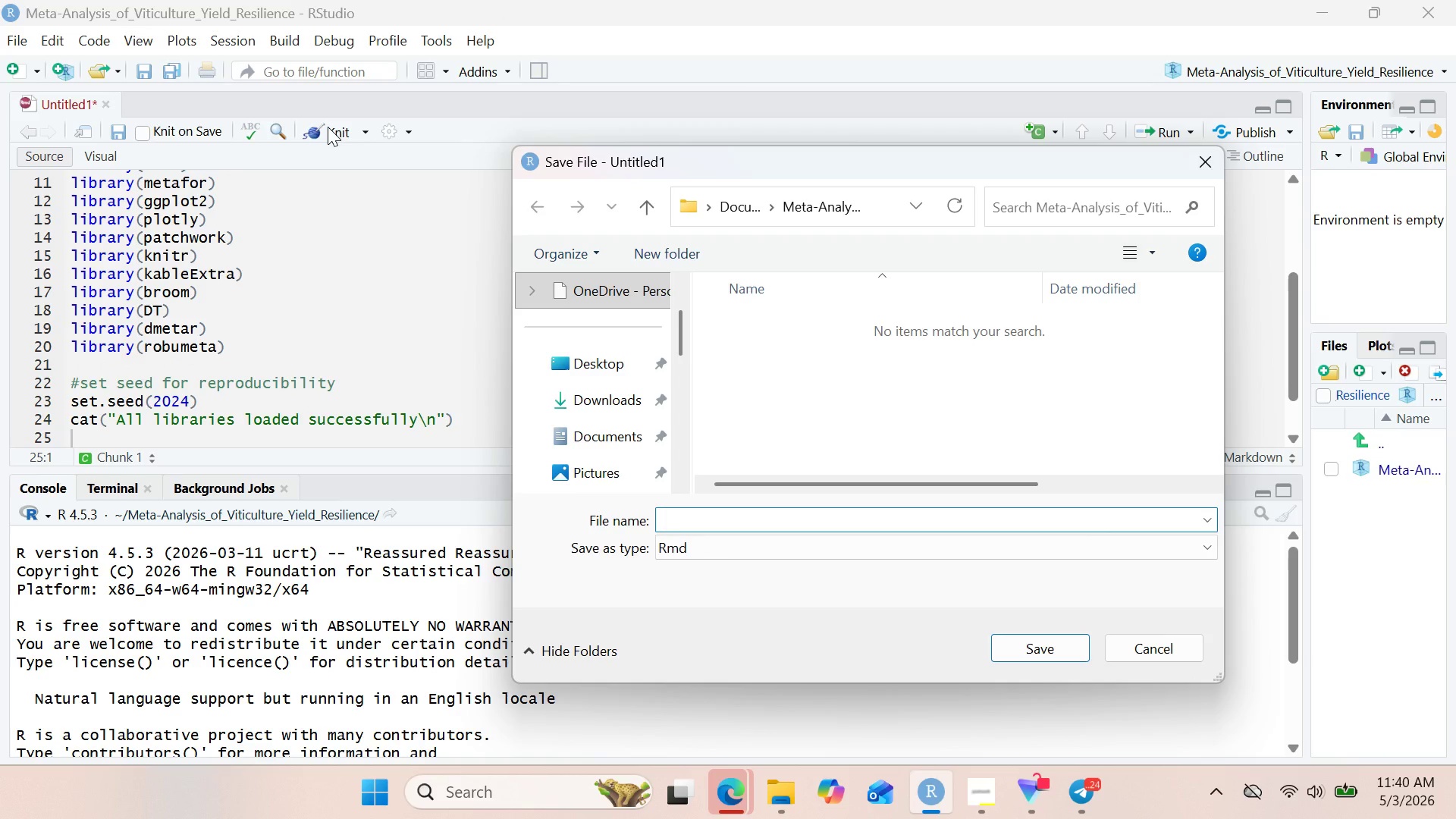 
left_click([755, 514])
 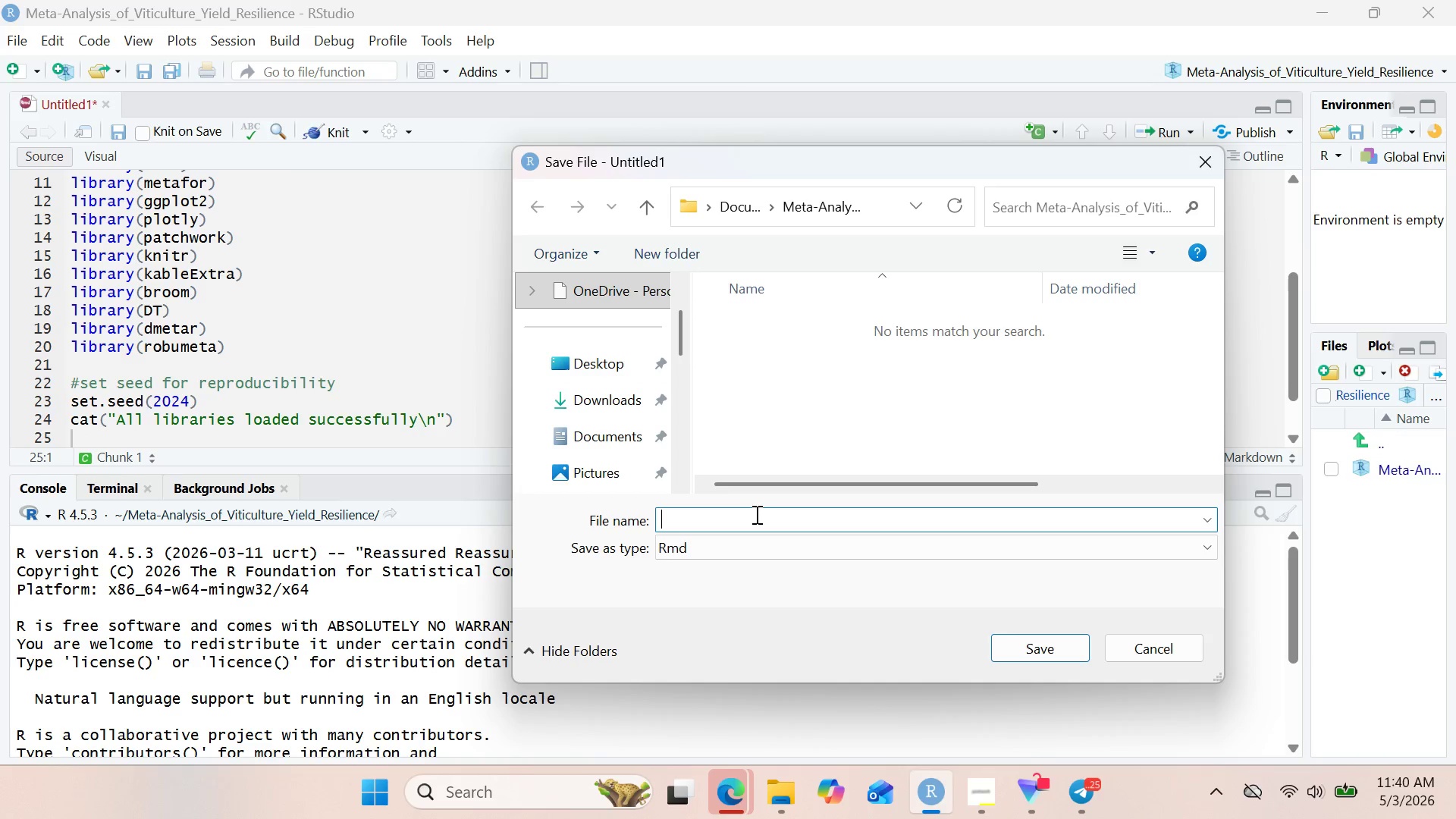 
type(Meta_analysis)
 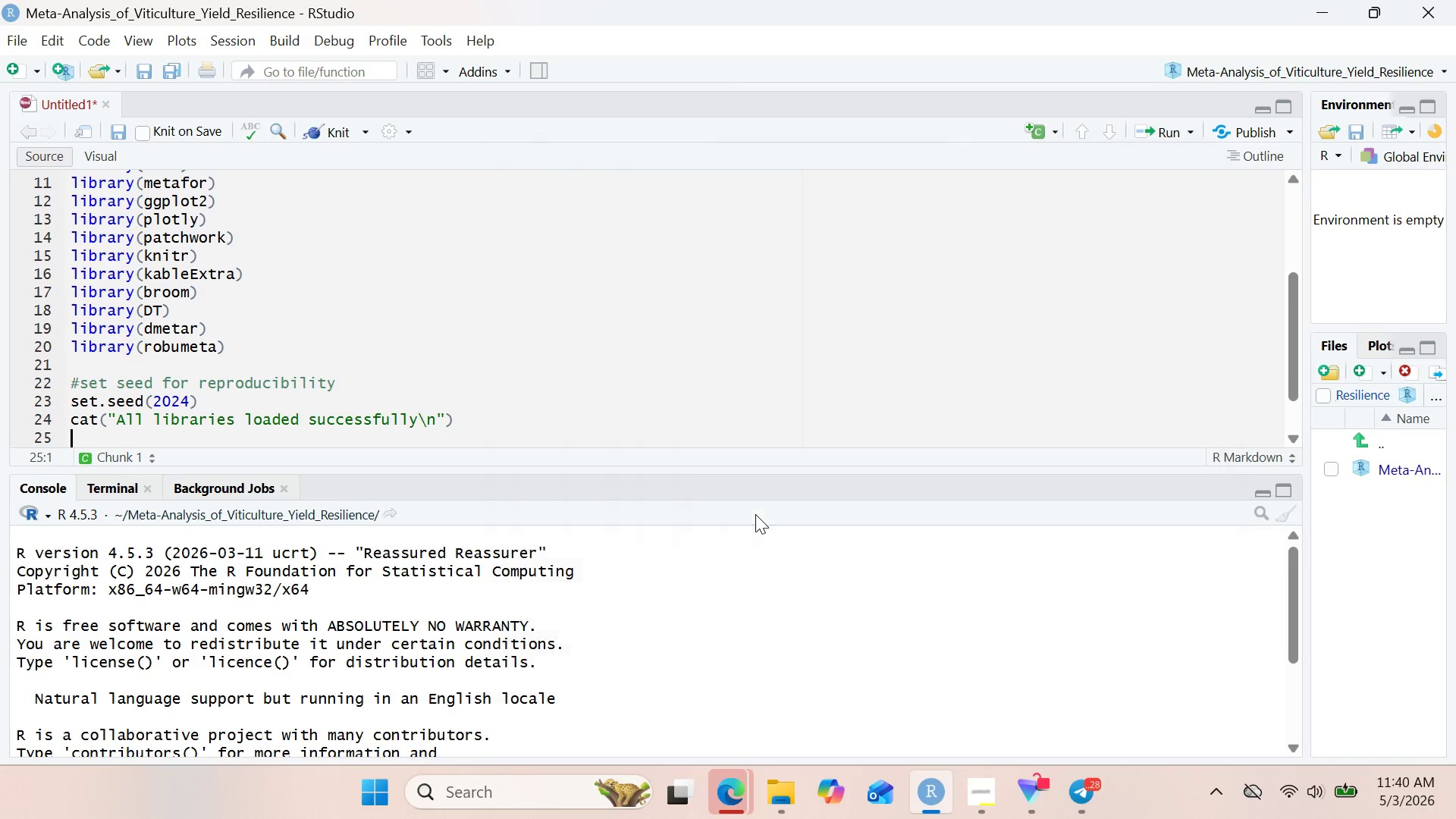 
 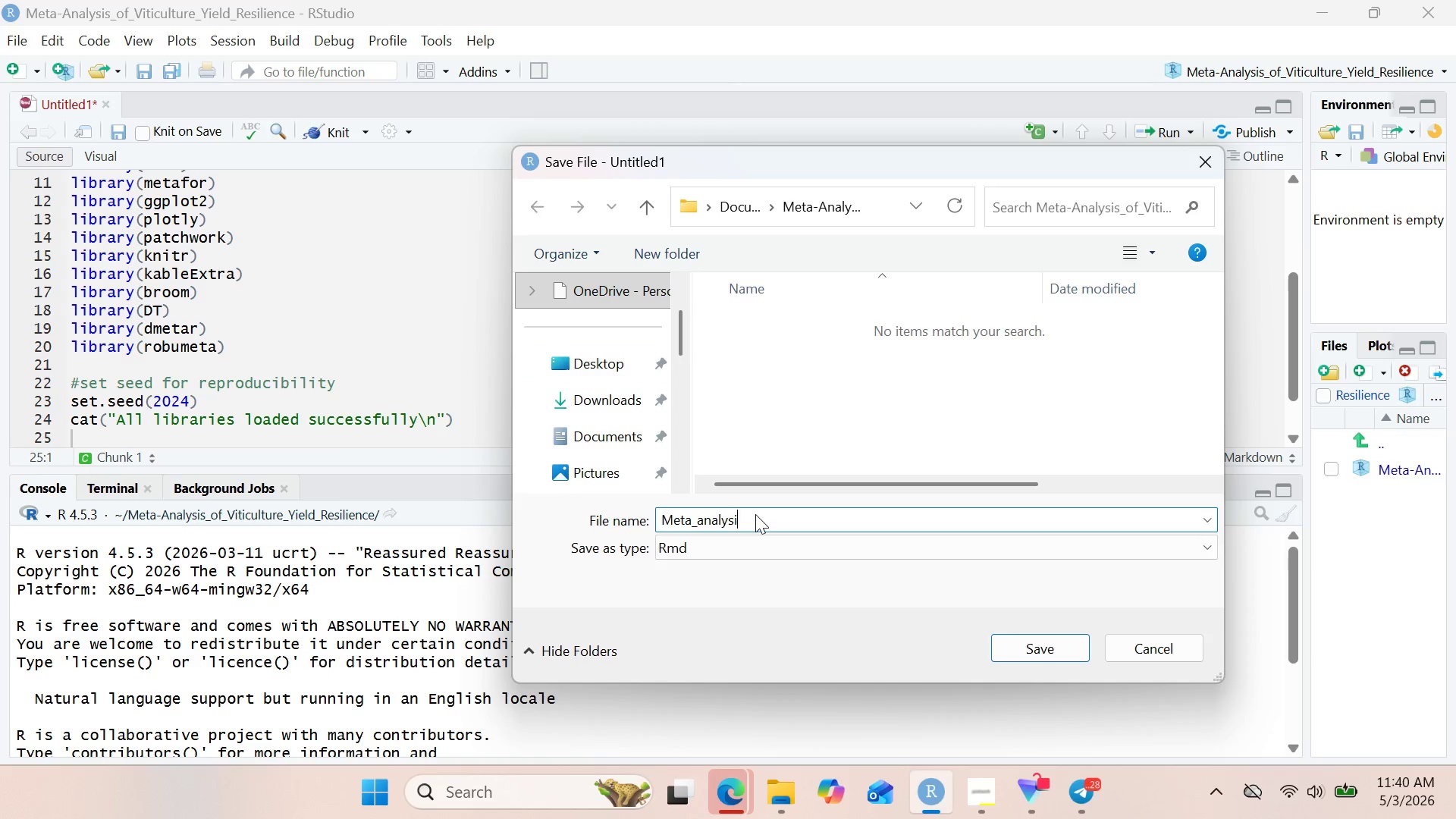 
key(Enter)
 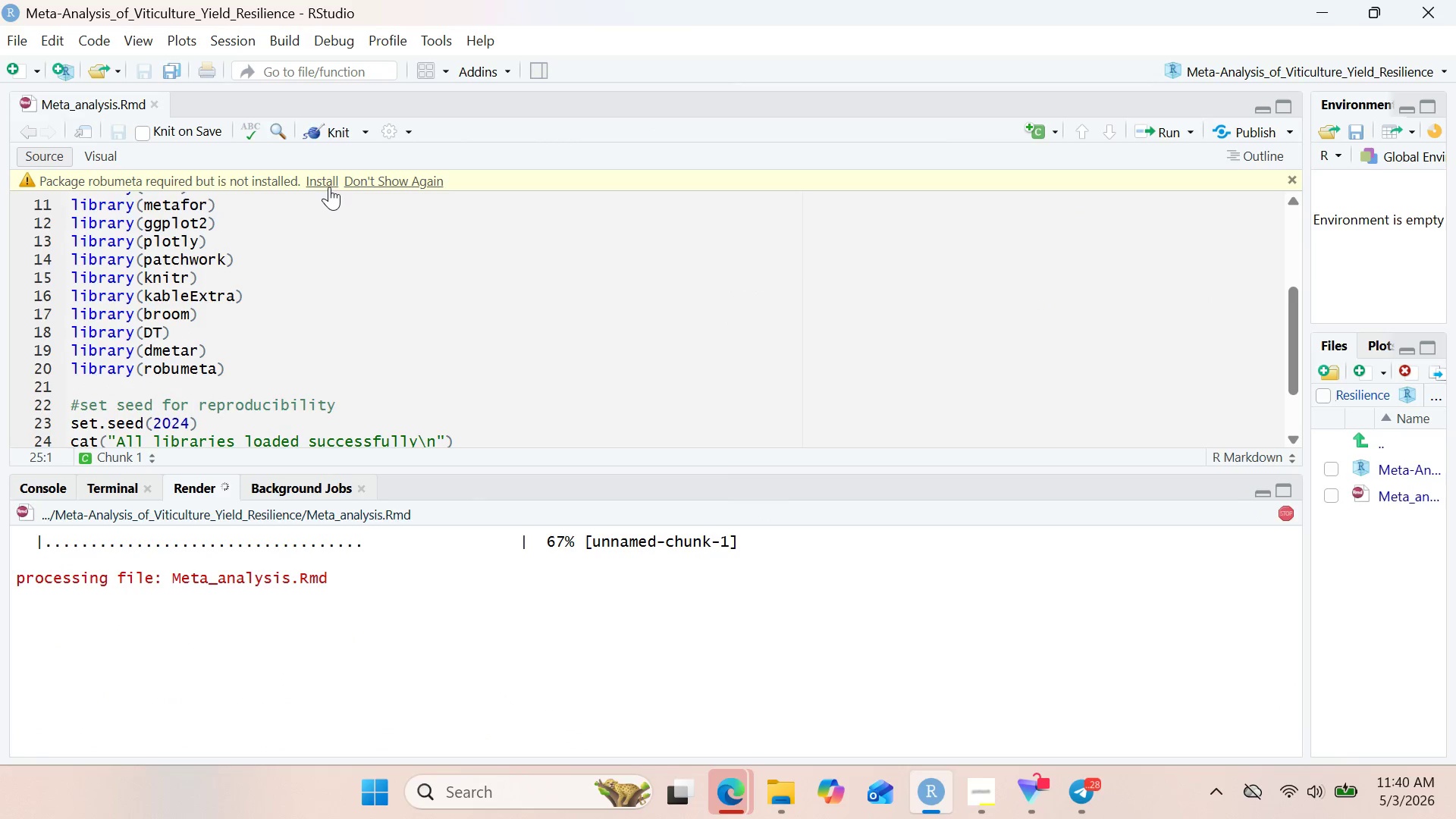 
left_click([314, 188])
 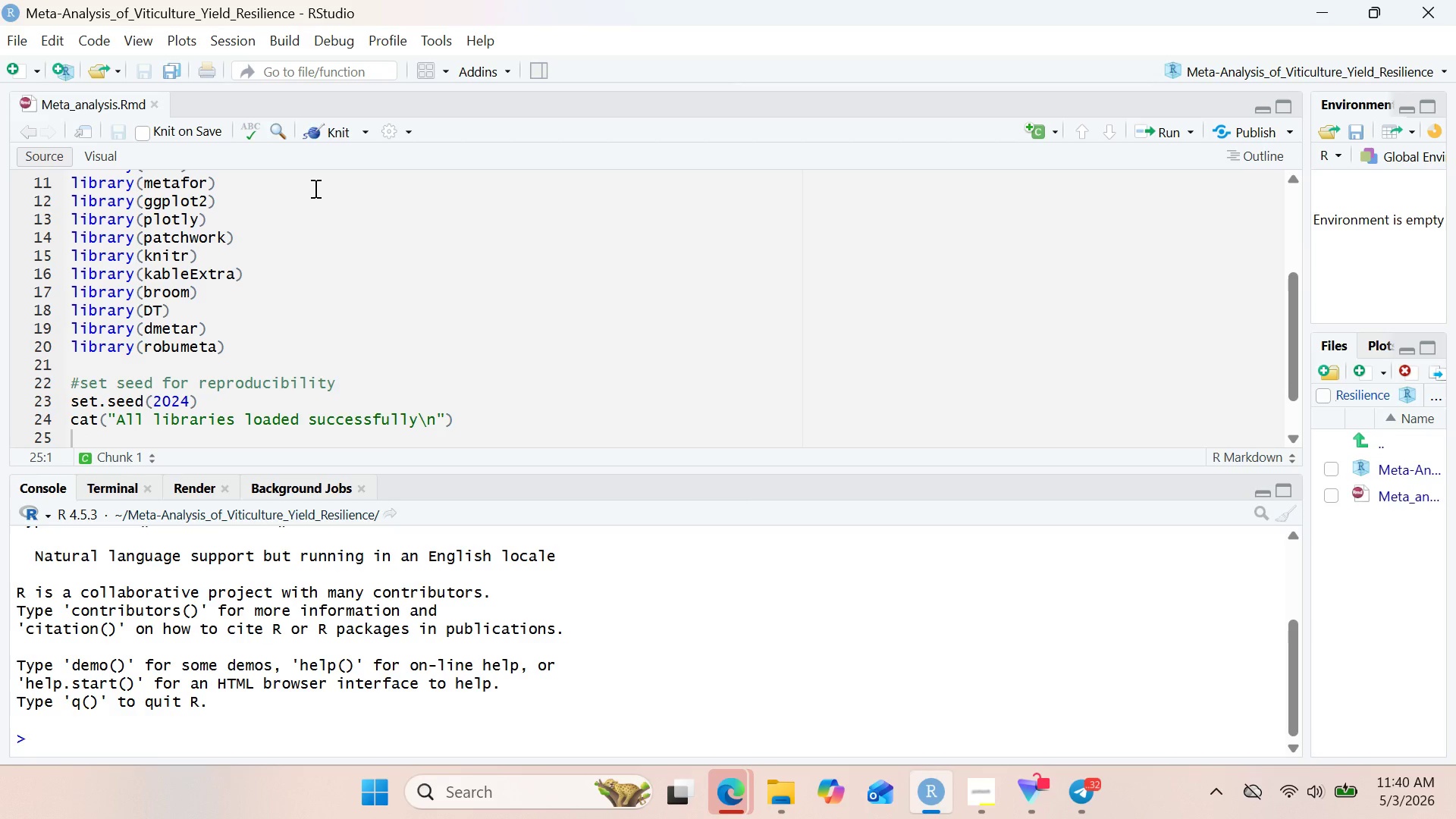 
wait(44.59)
 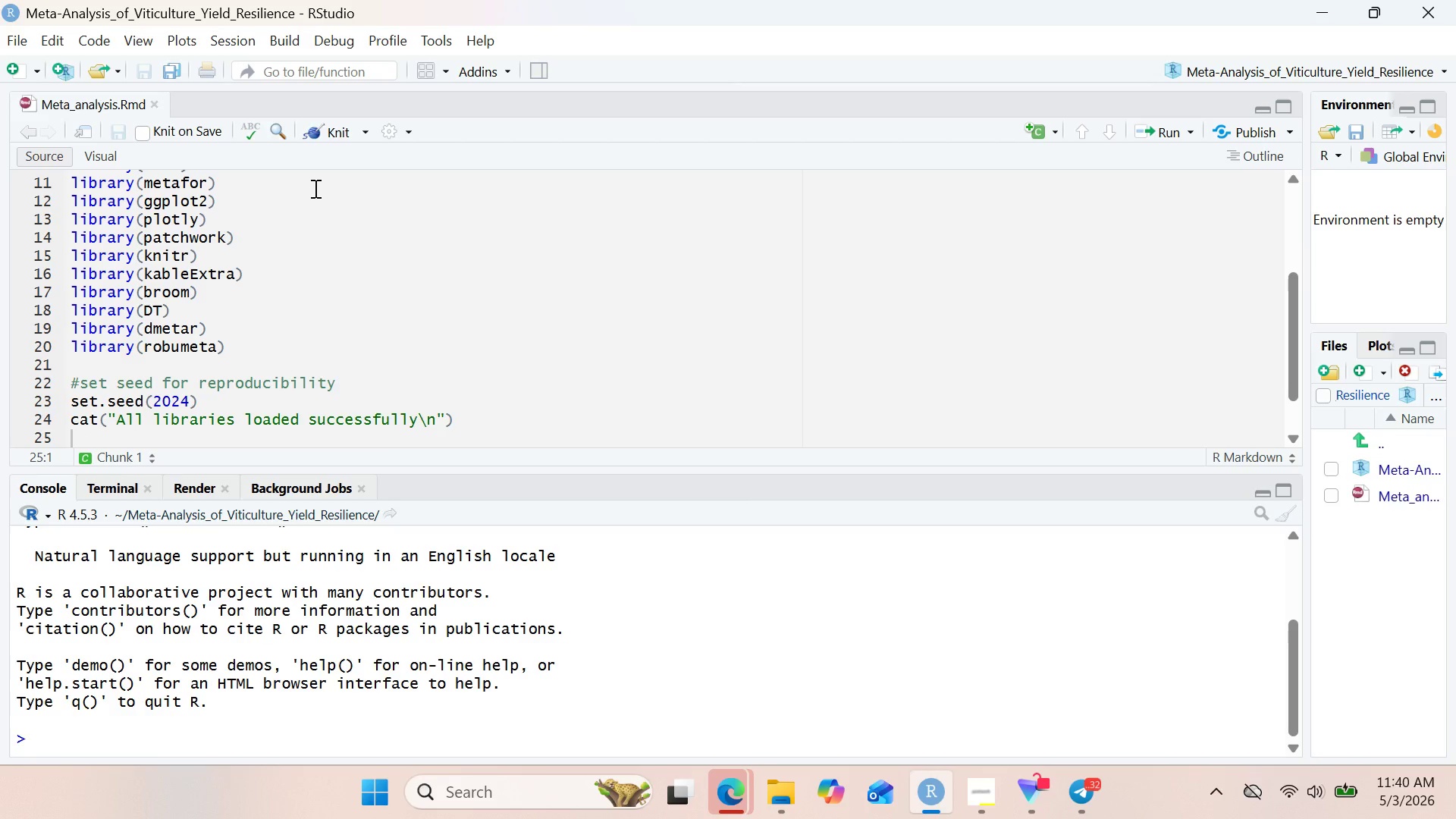 
left_click([325, 126])
 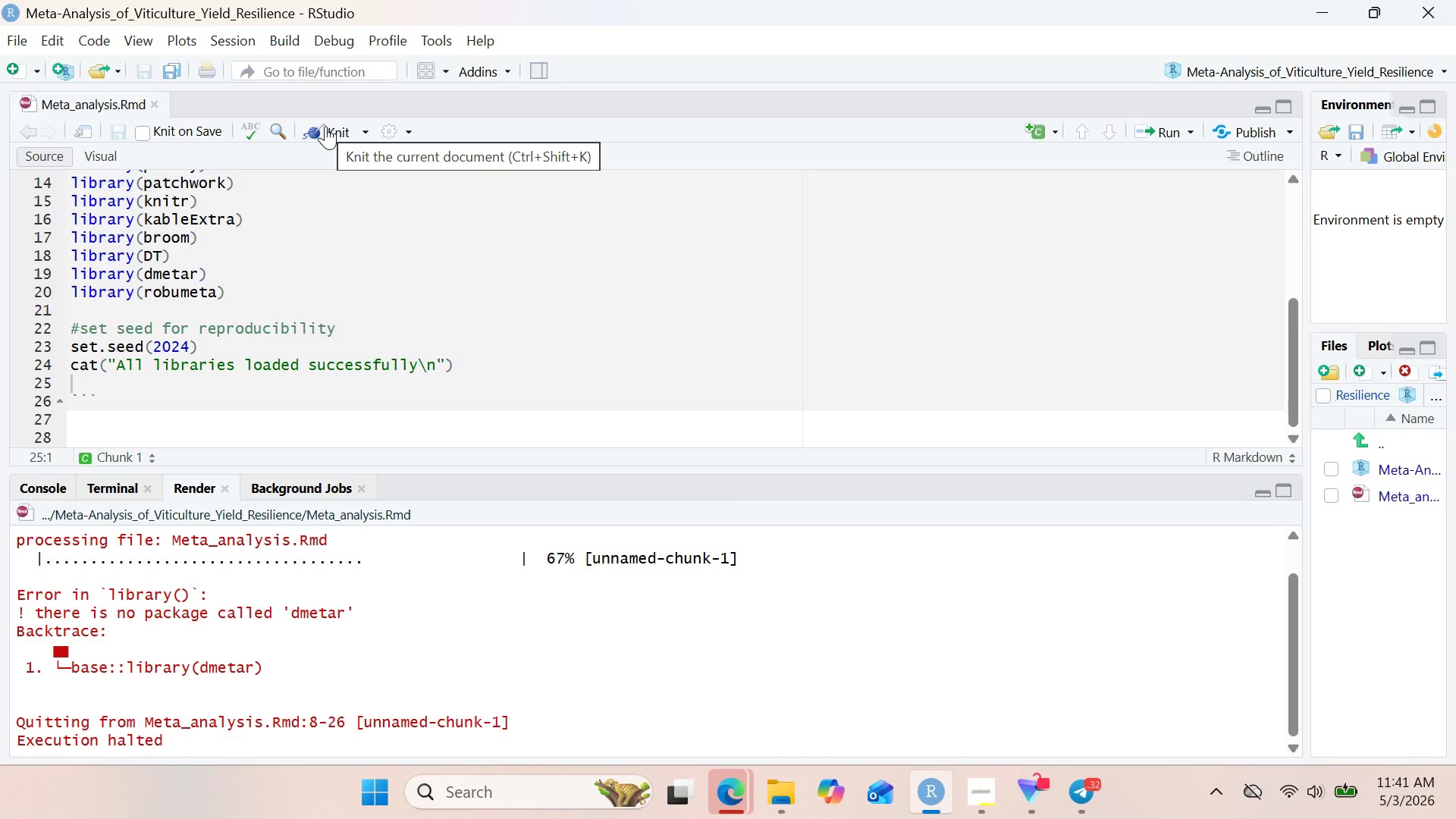 
wait(49.48)
 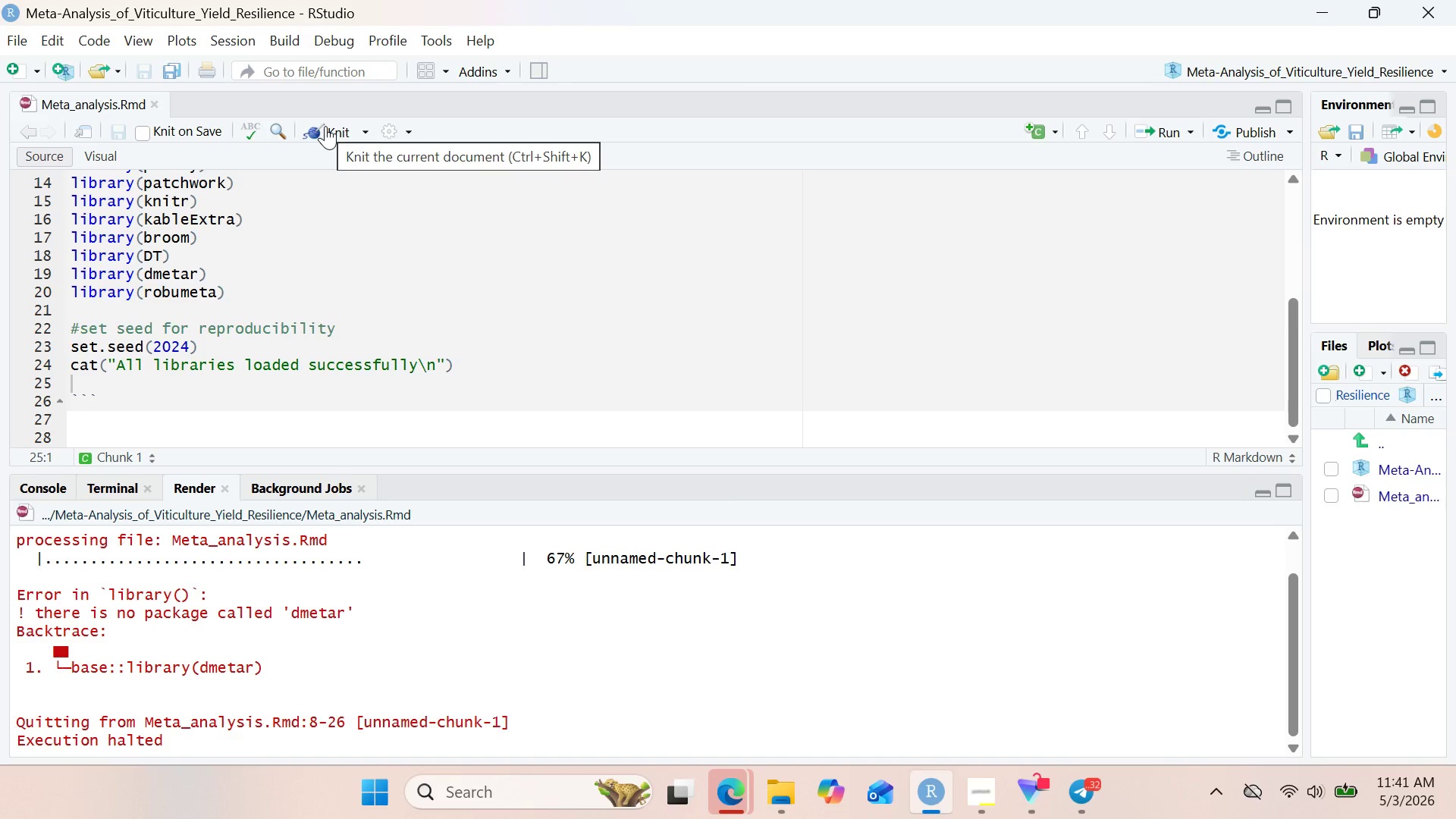 
left_click([71, 278])
 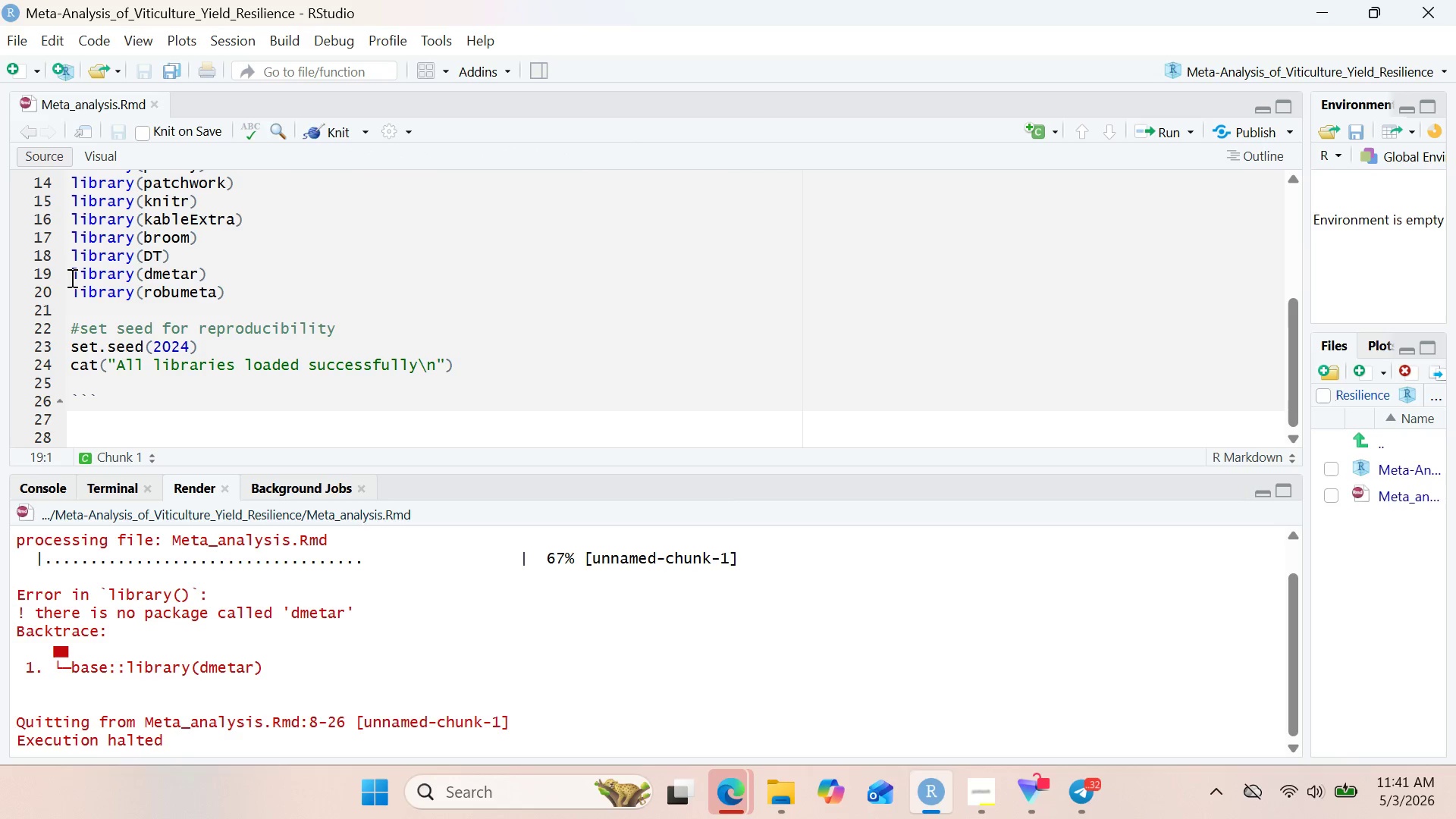 
key(Shift+3)
 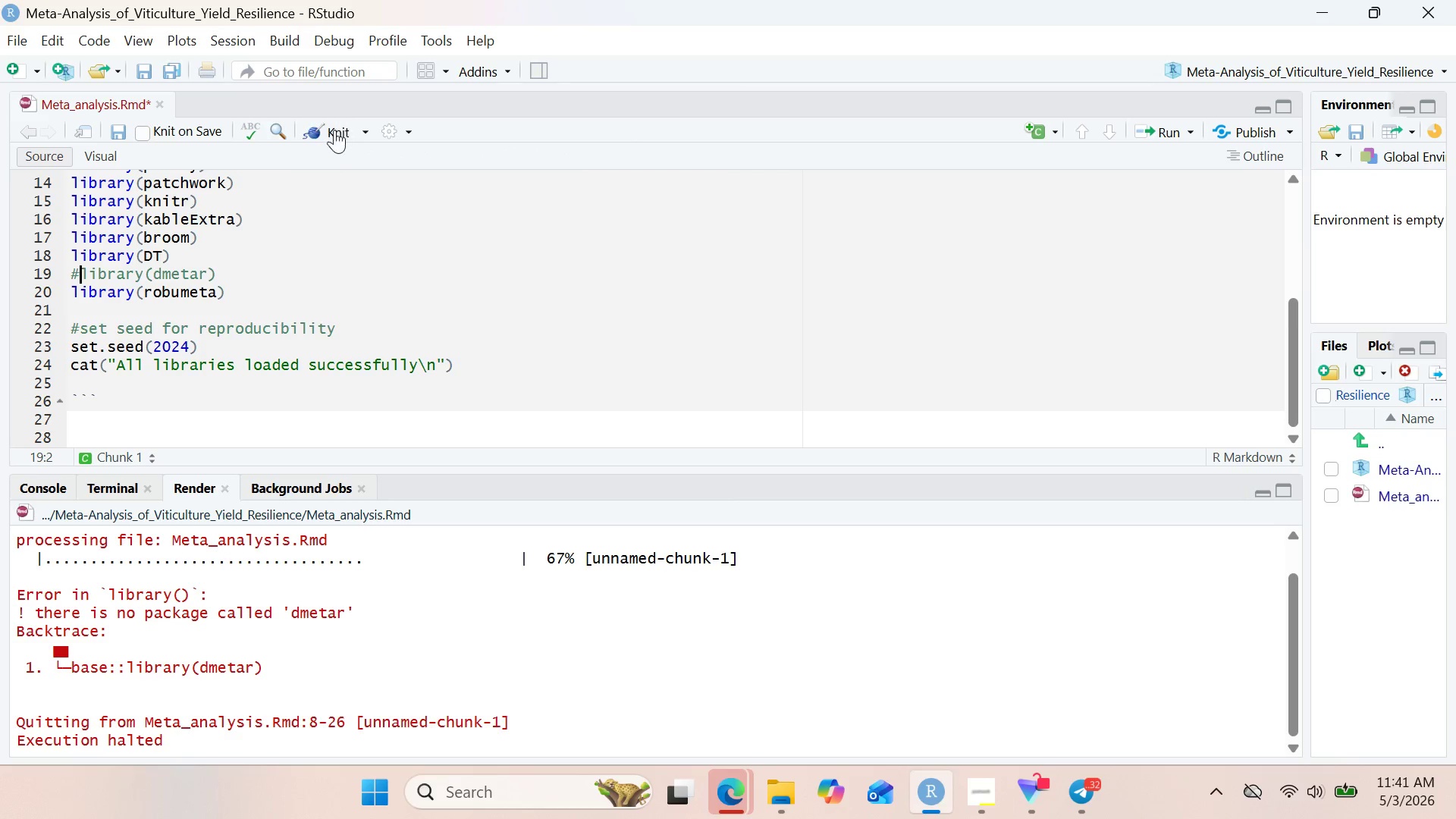 
left_click([332, 134])
 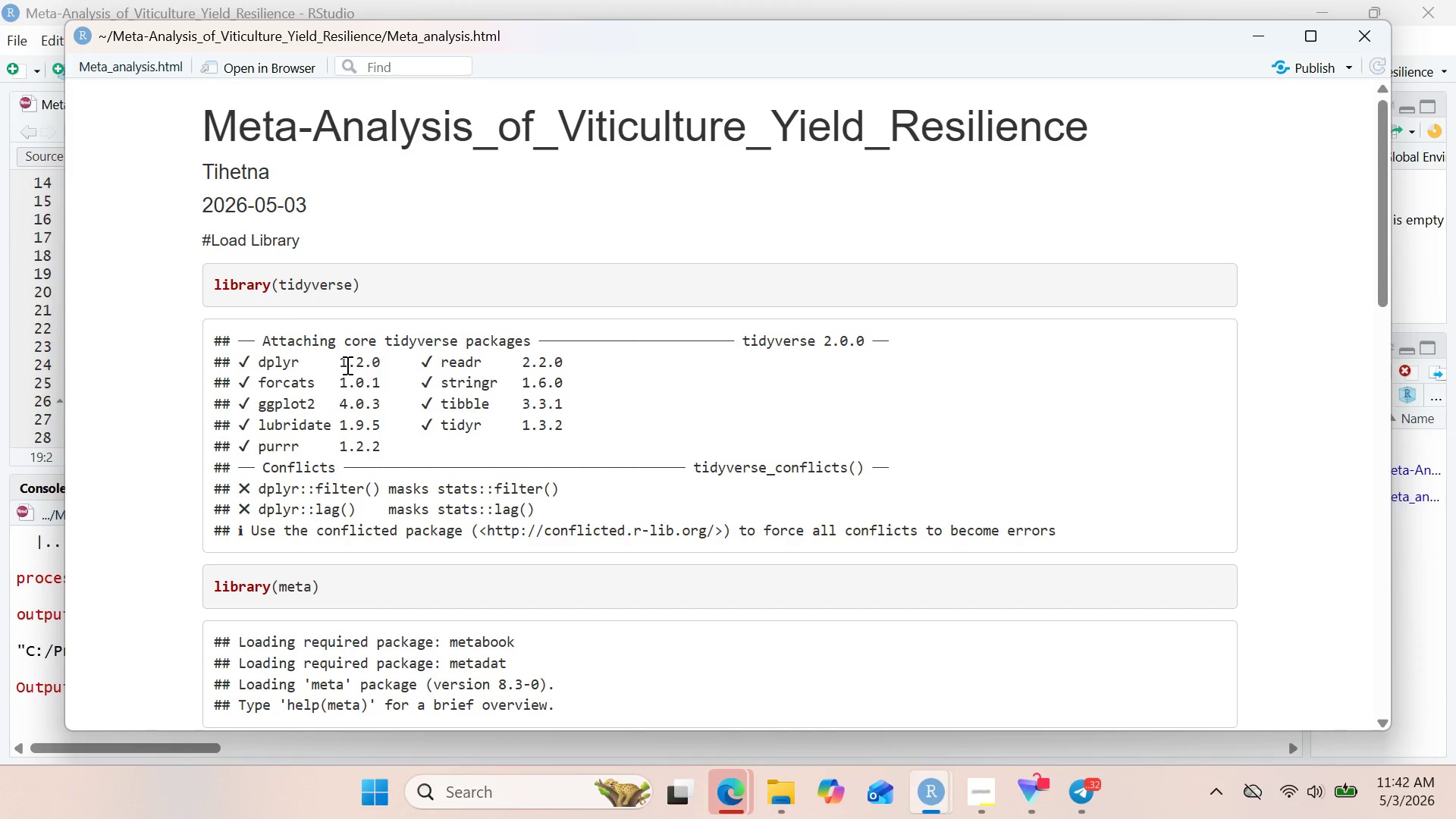 
wait(20.55)
 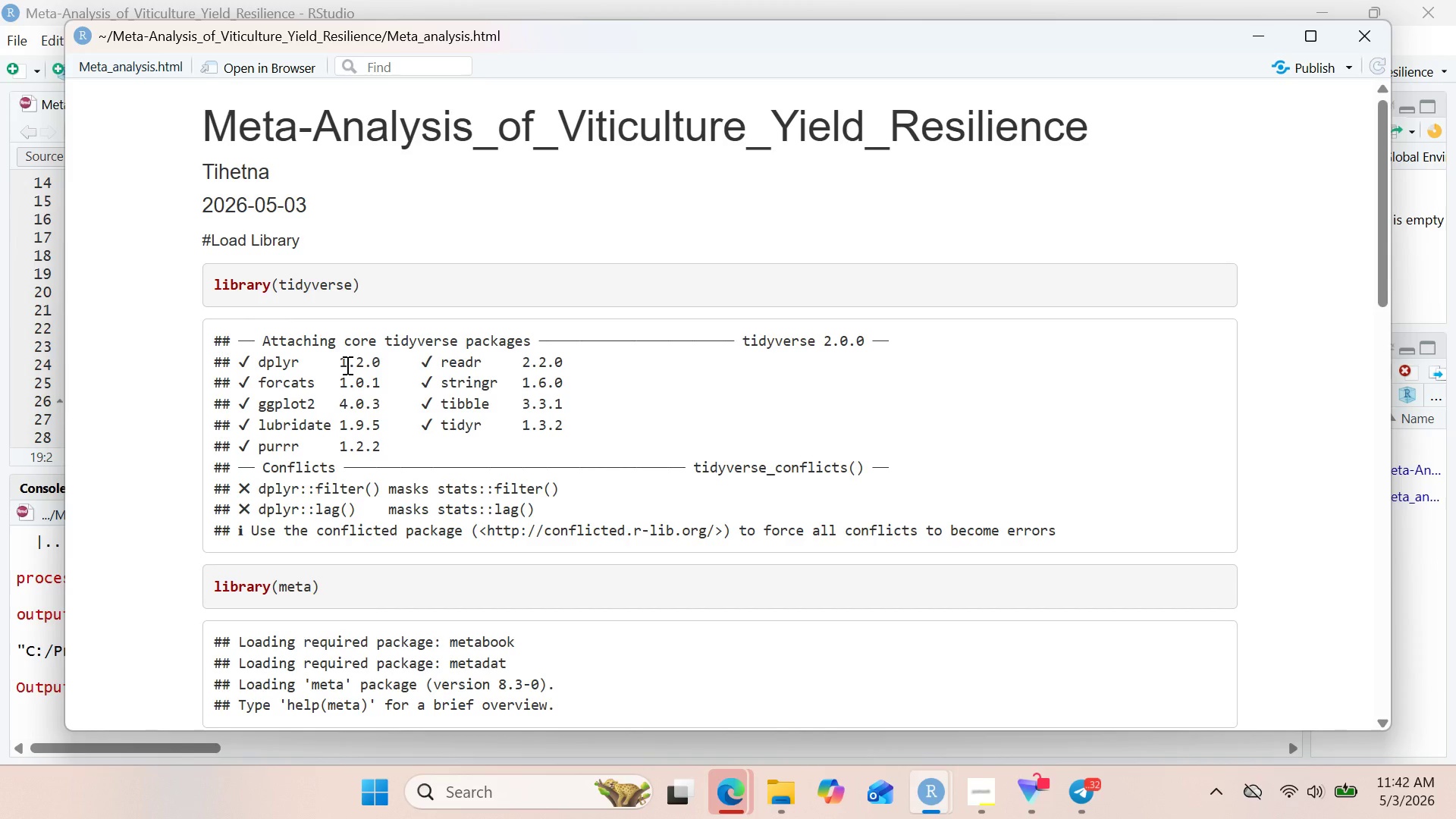 
left_click([26, 701])
 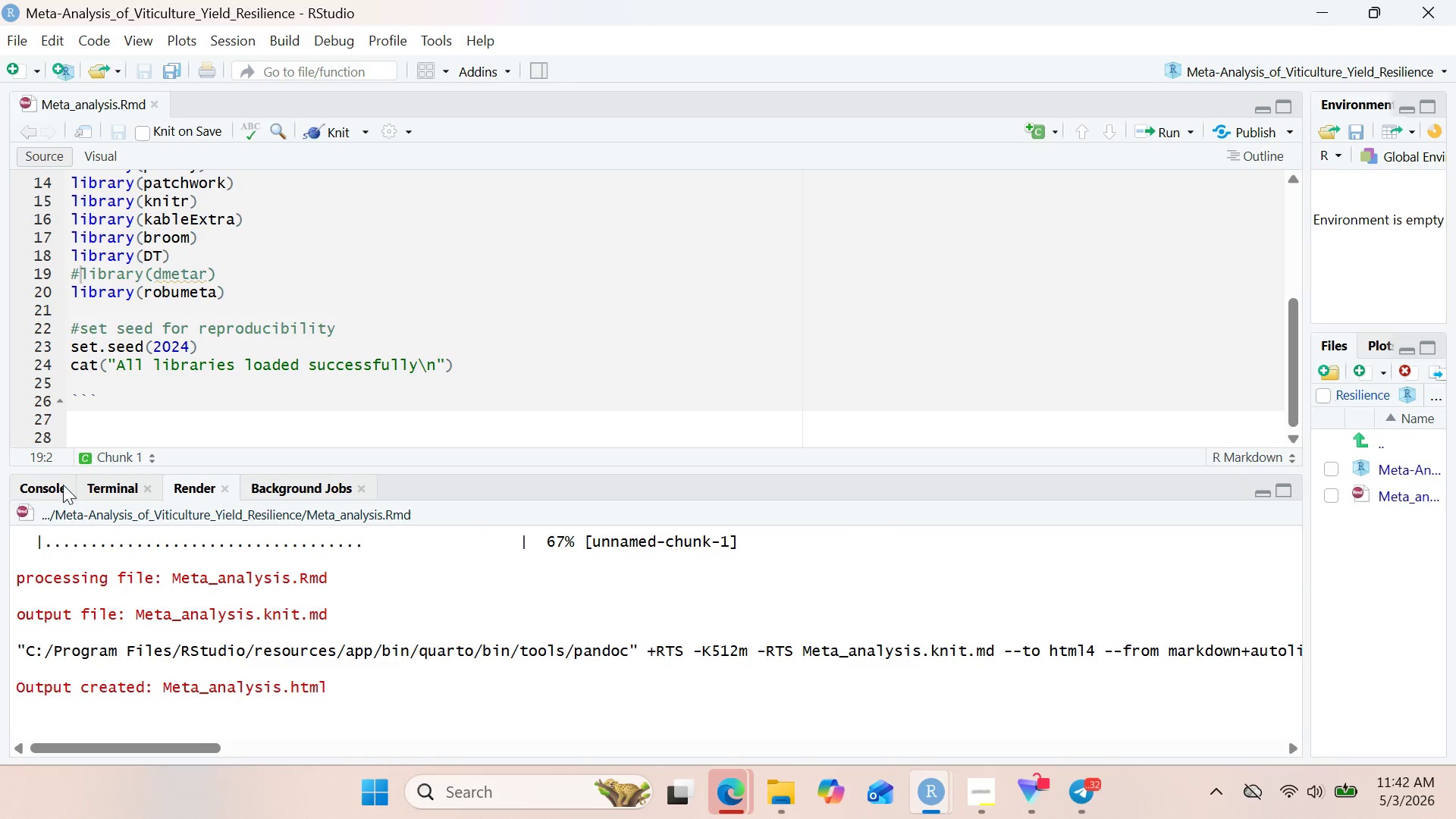 
left_click([63, 485])
 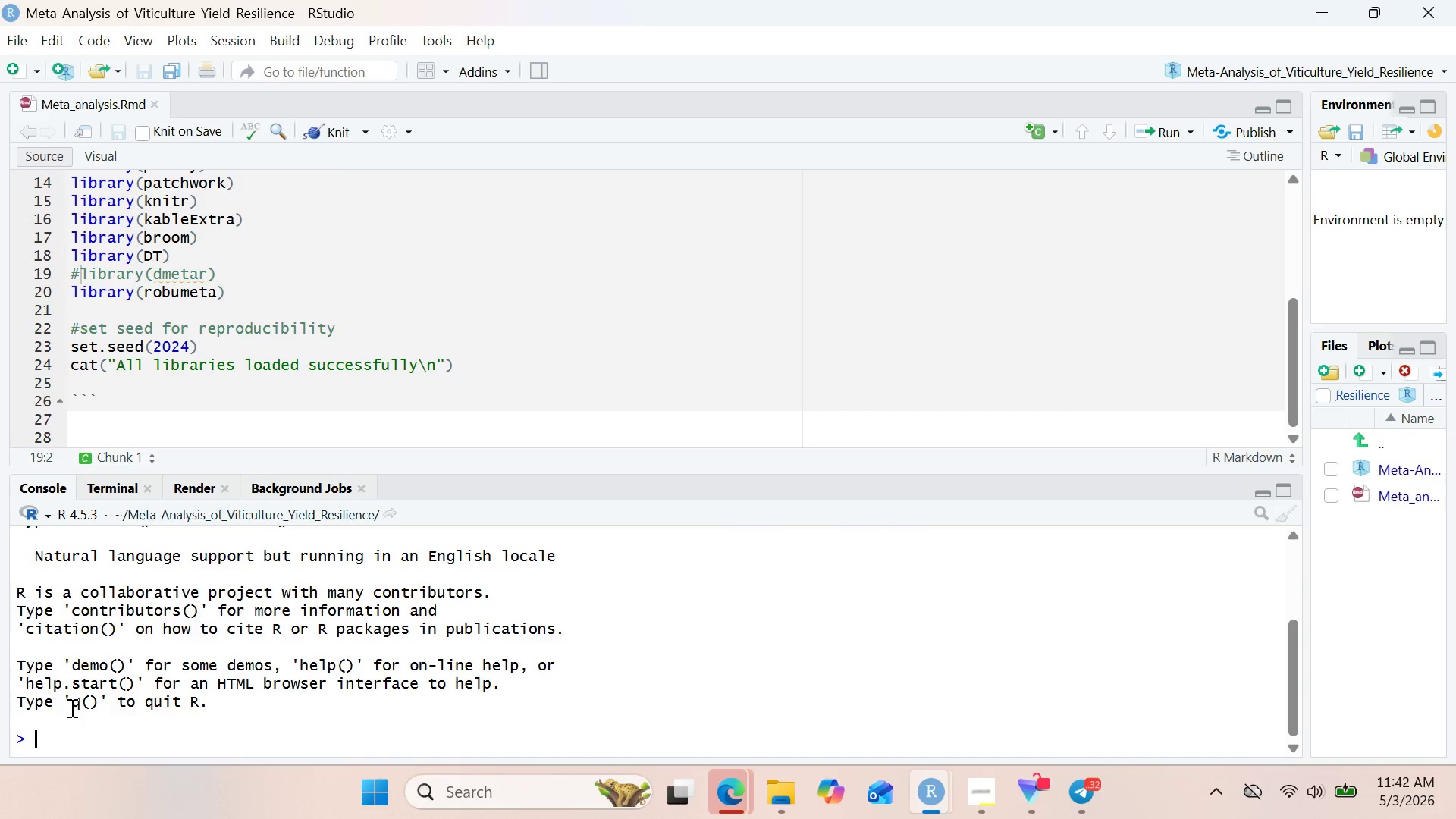 
type(install)
 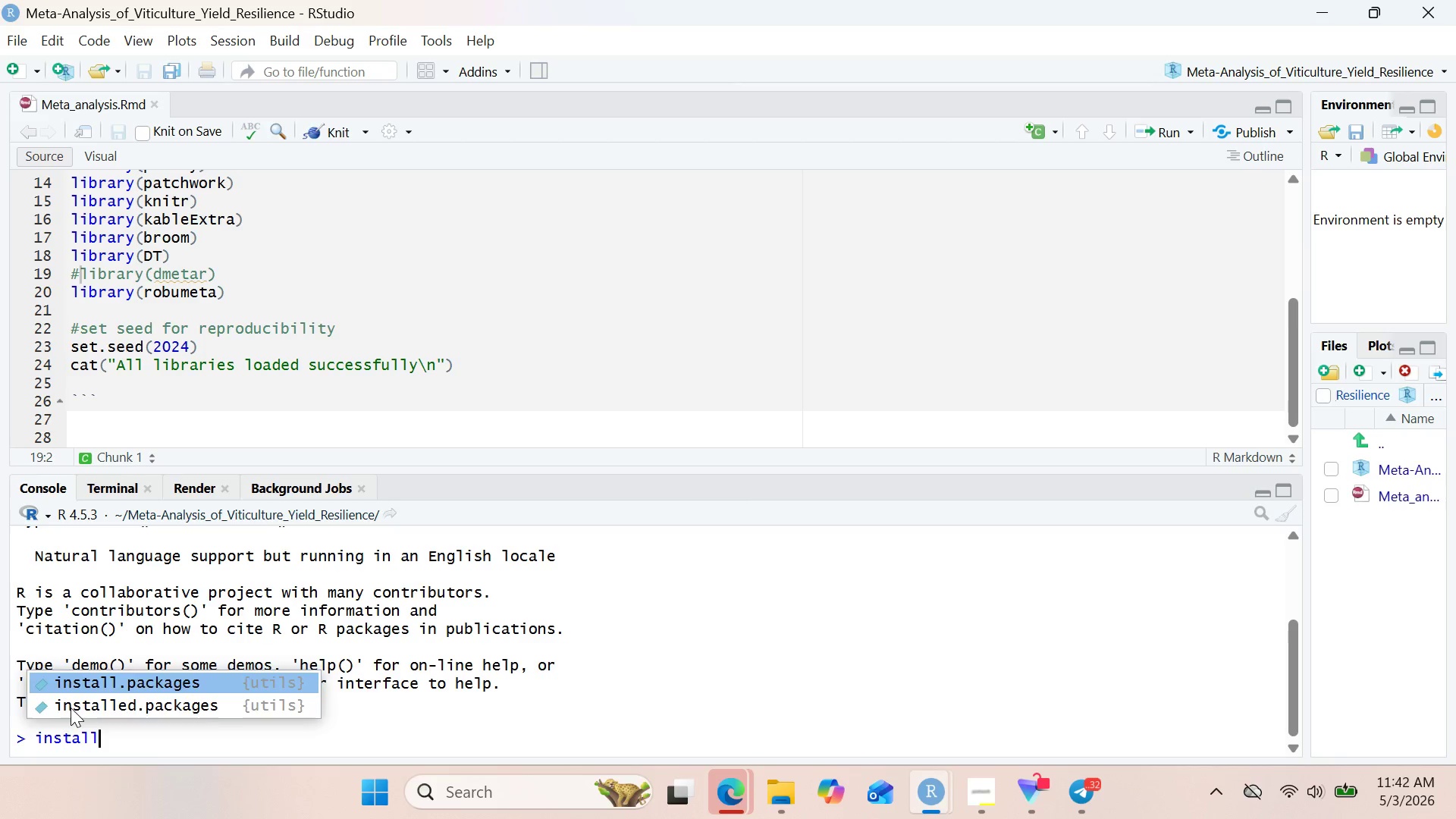 
key(Enter)
 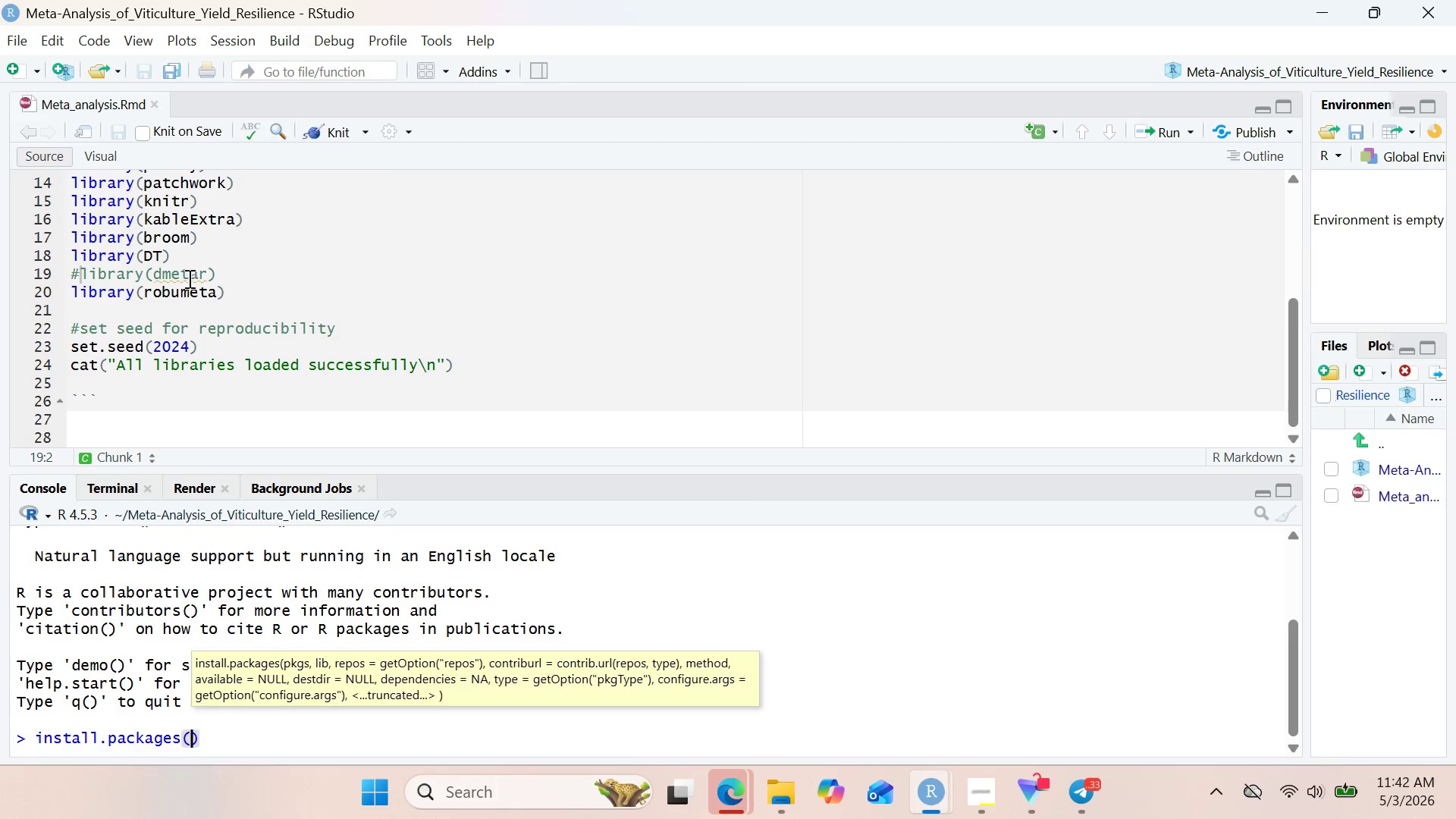 
double_click([187, 264])
 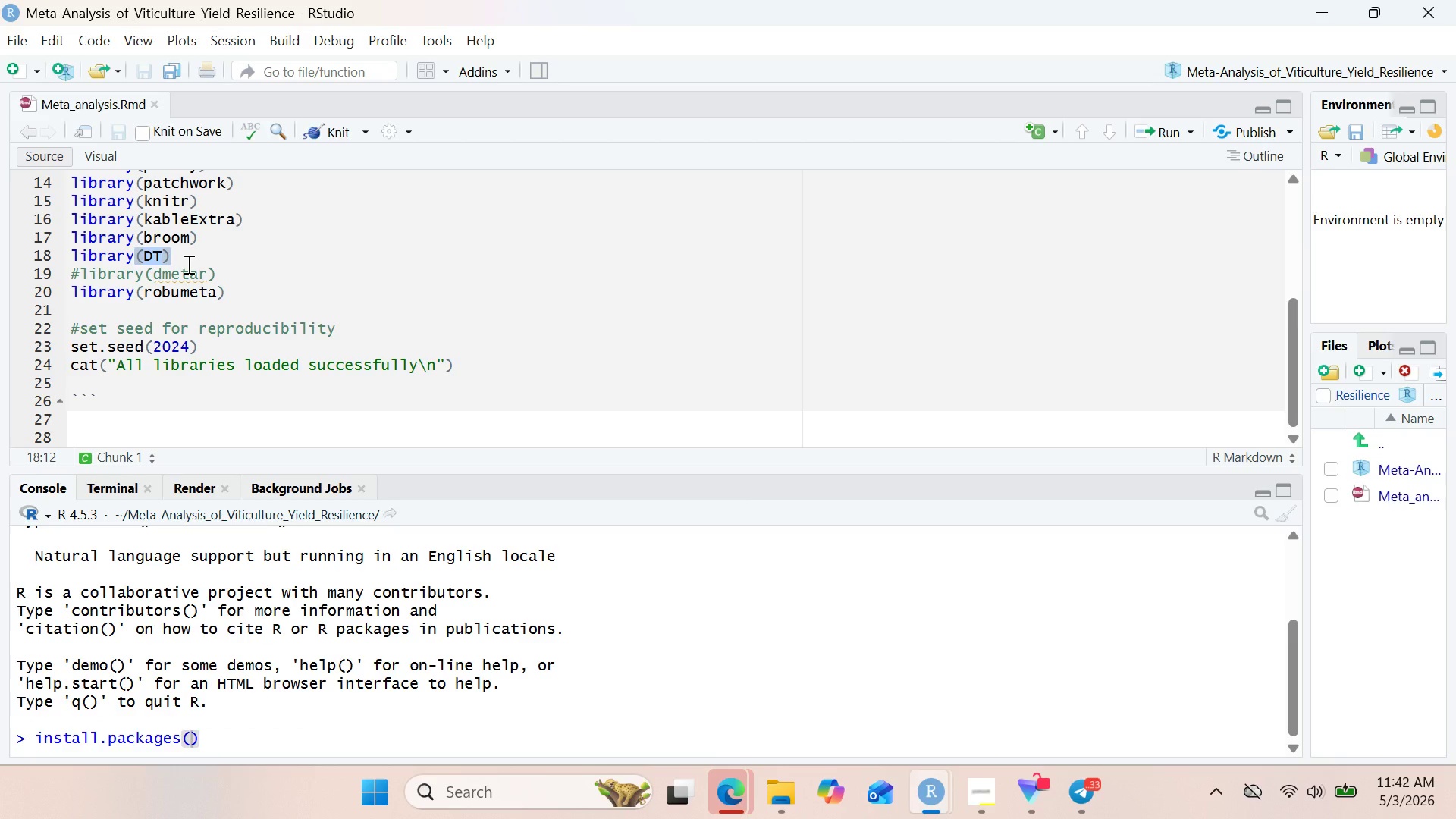 
double_click([187, 268])
 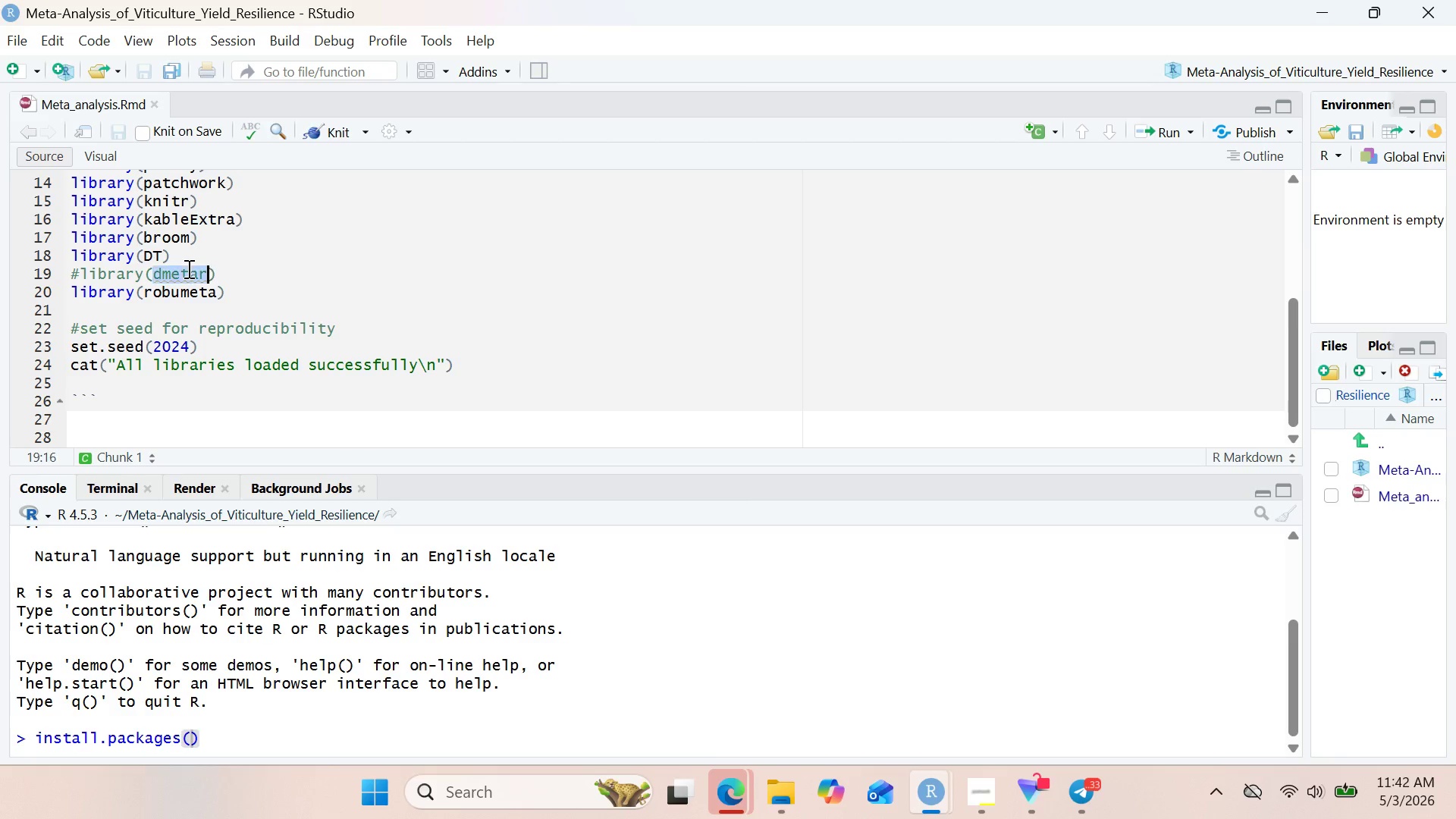 
key(Control+C)
 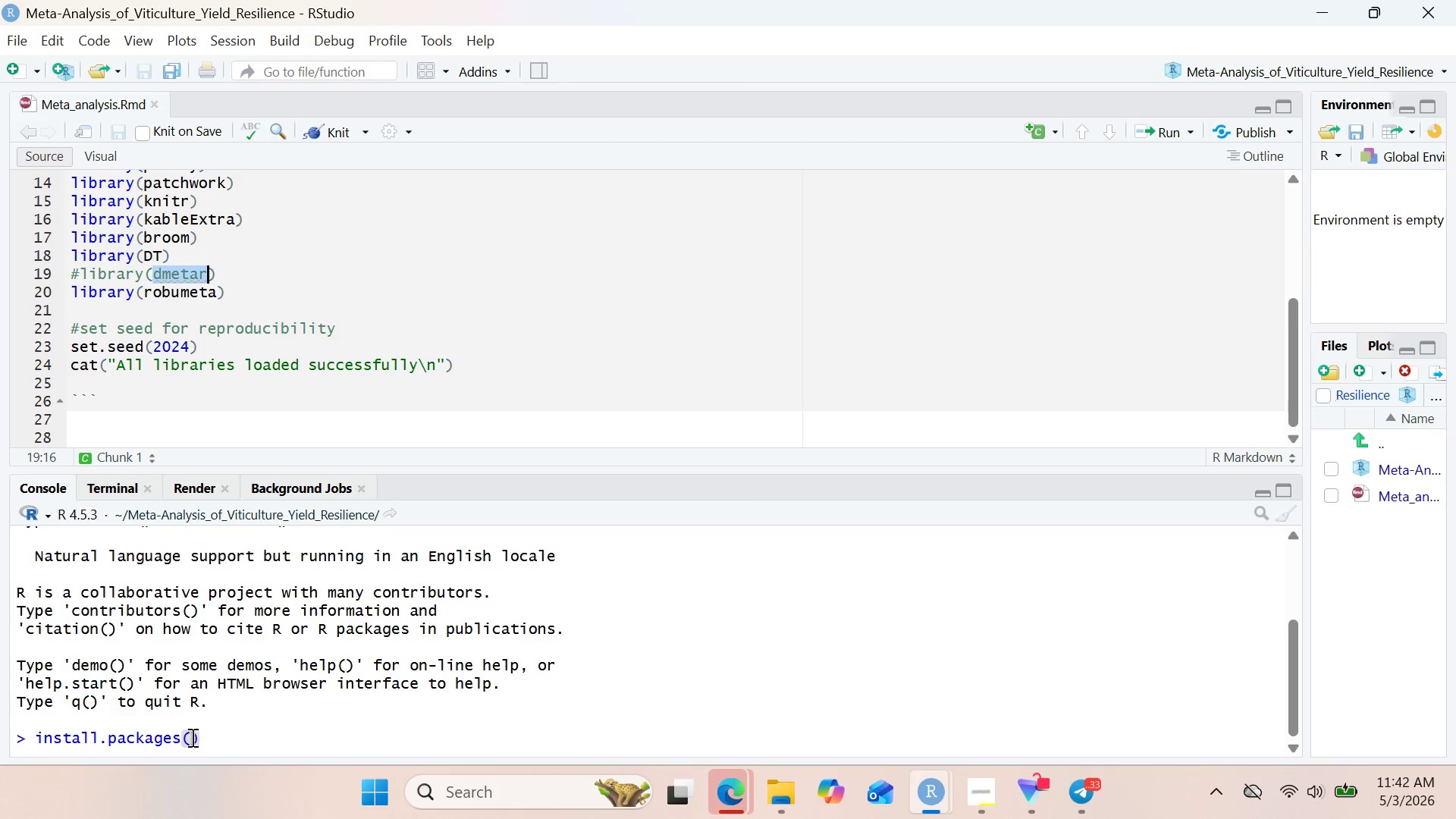 
left_click([191, 742])
 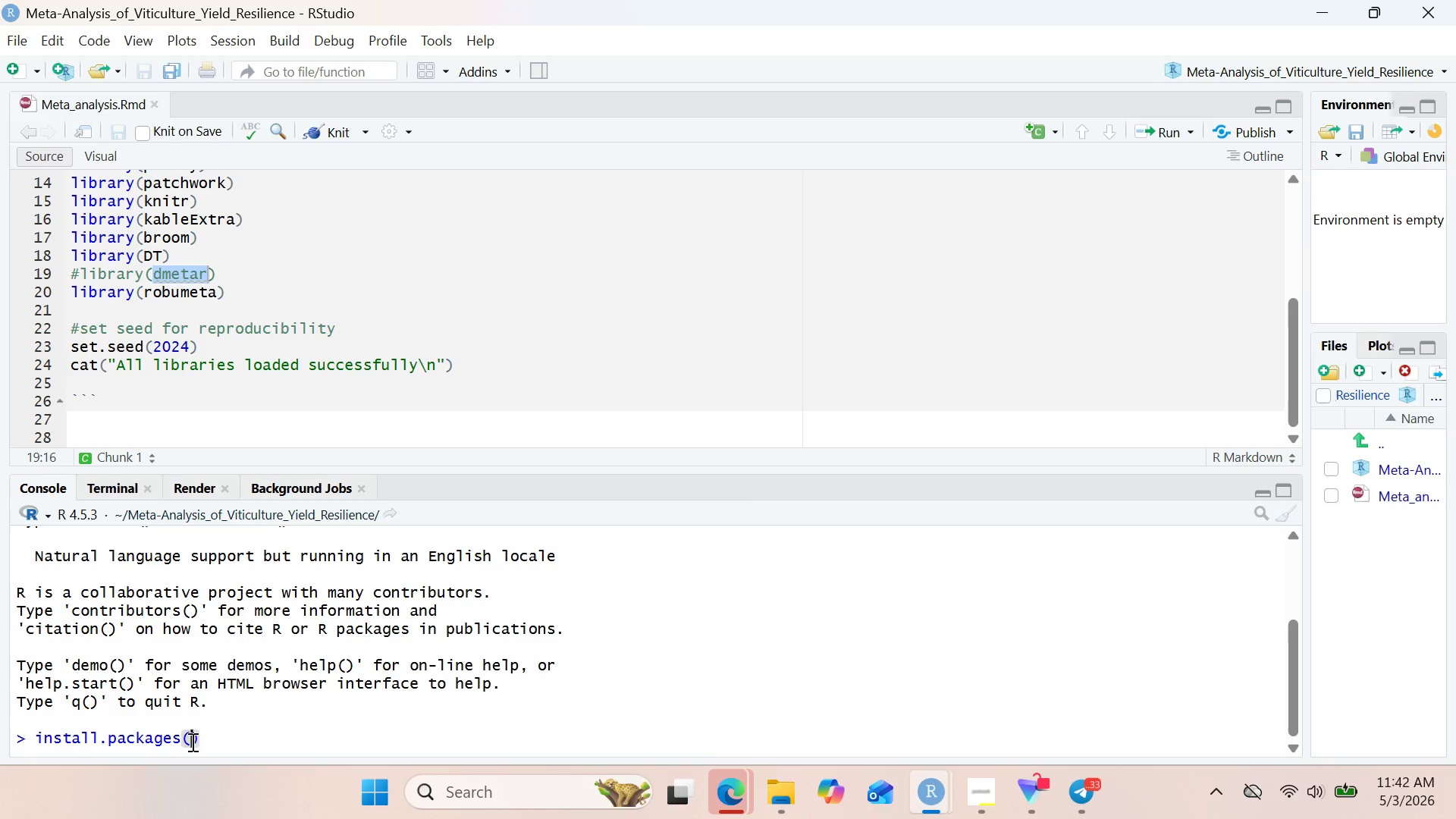 
key(Control+V)
 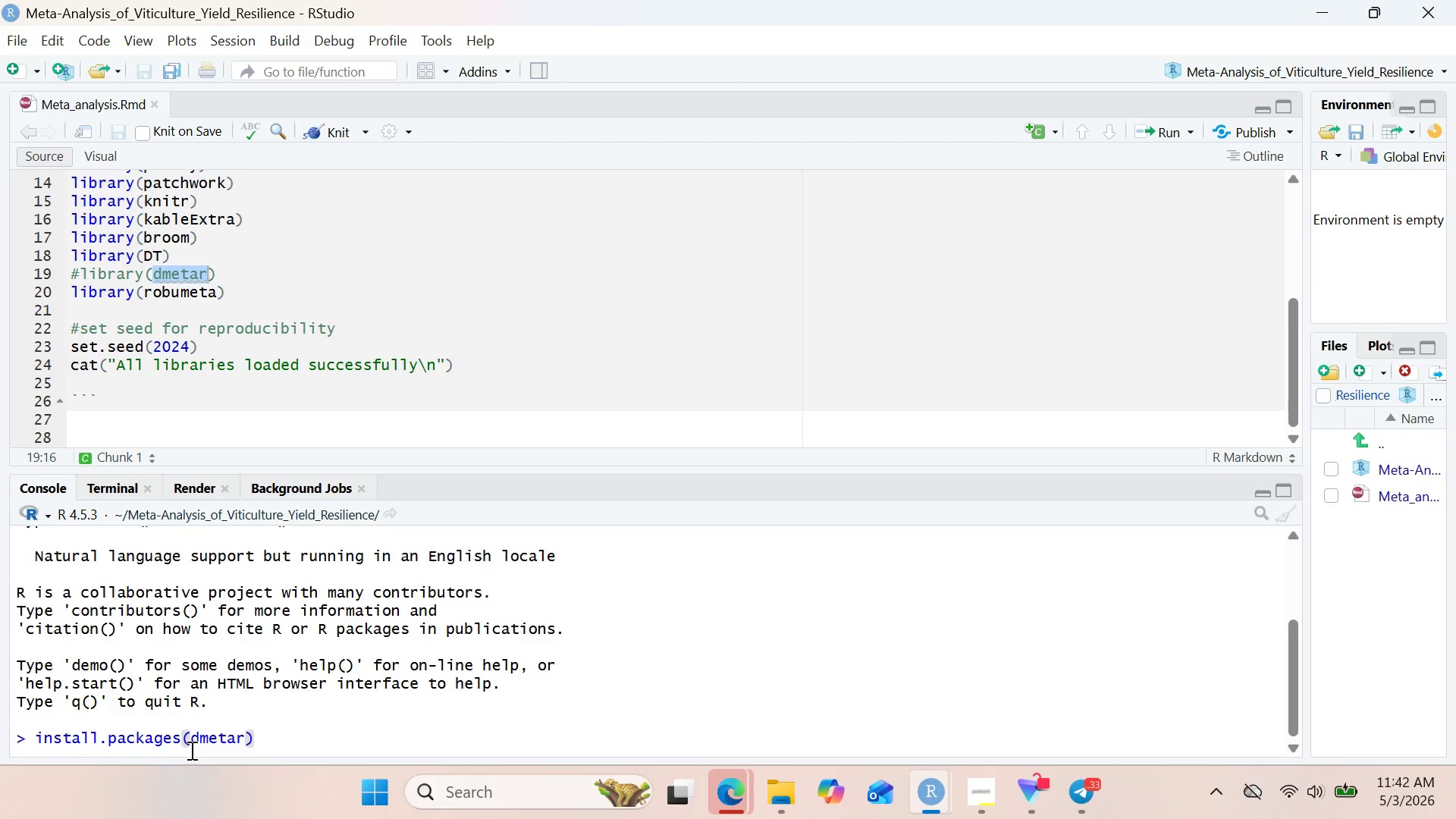 
key(Enter)
 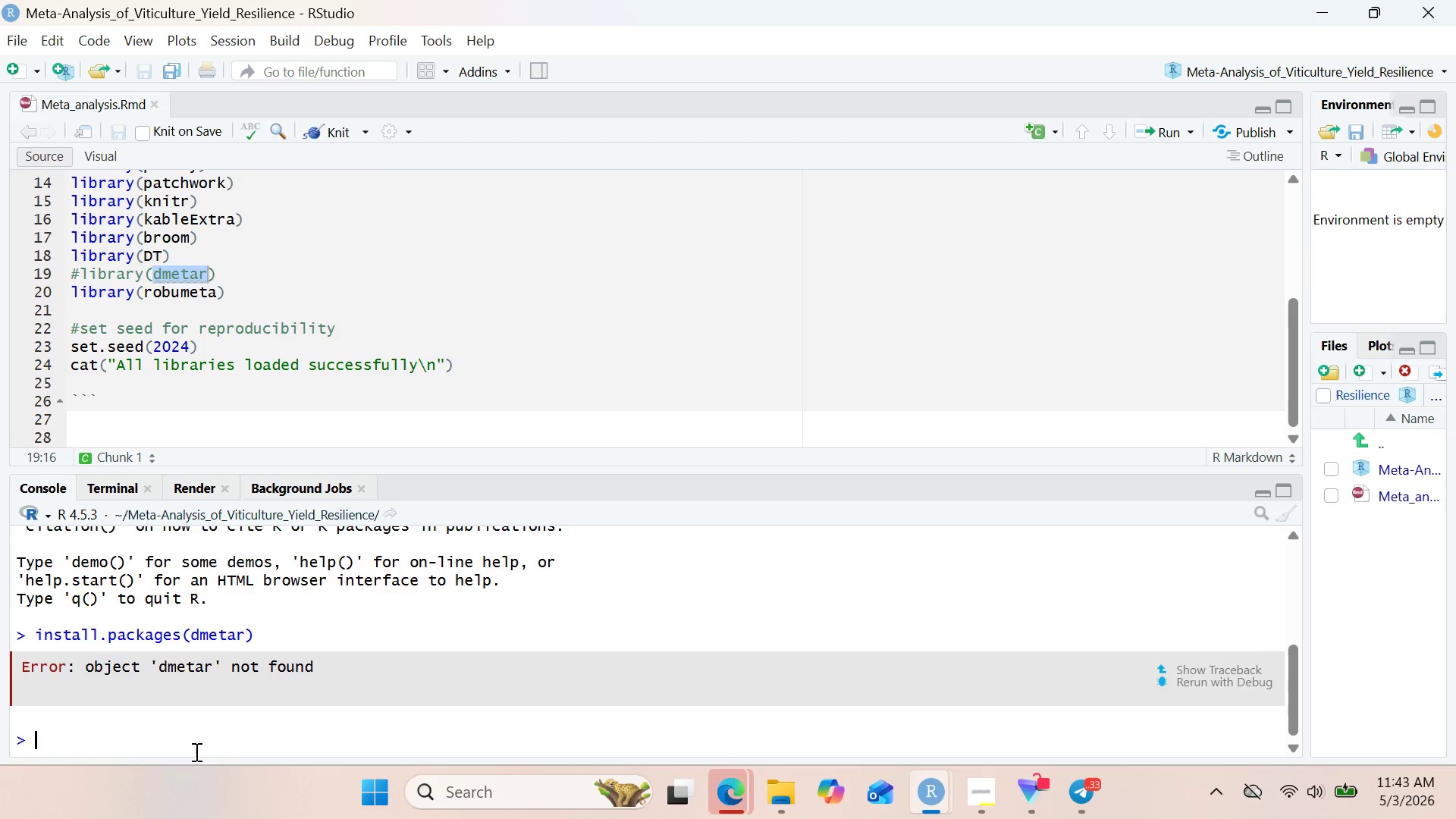 
wait(82.53)
 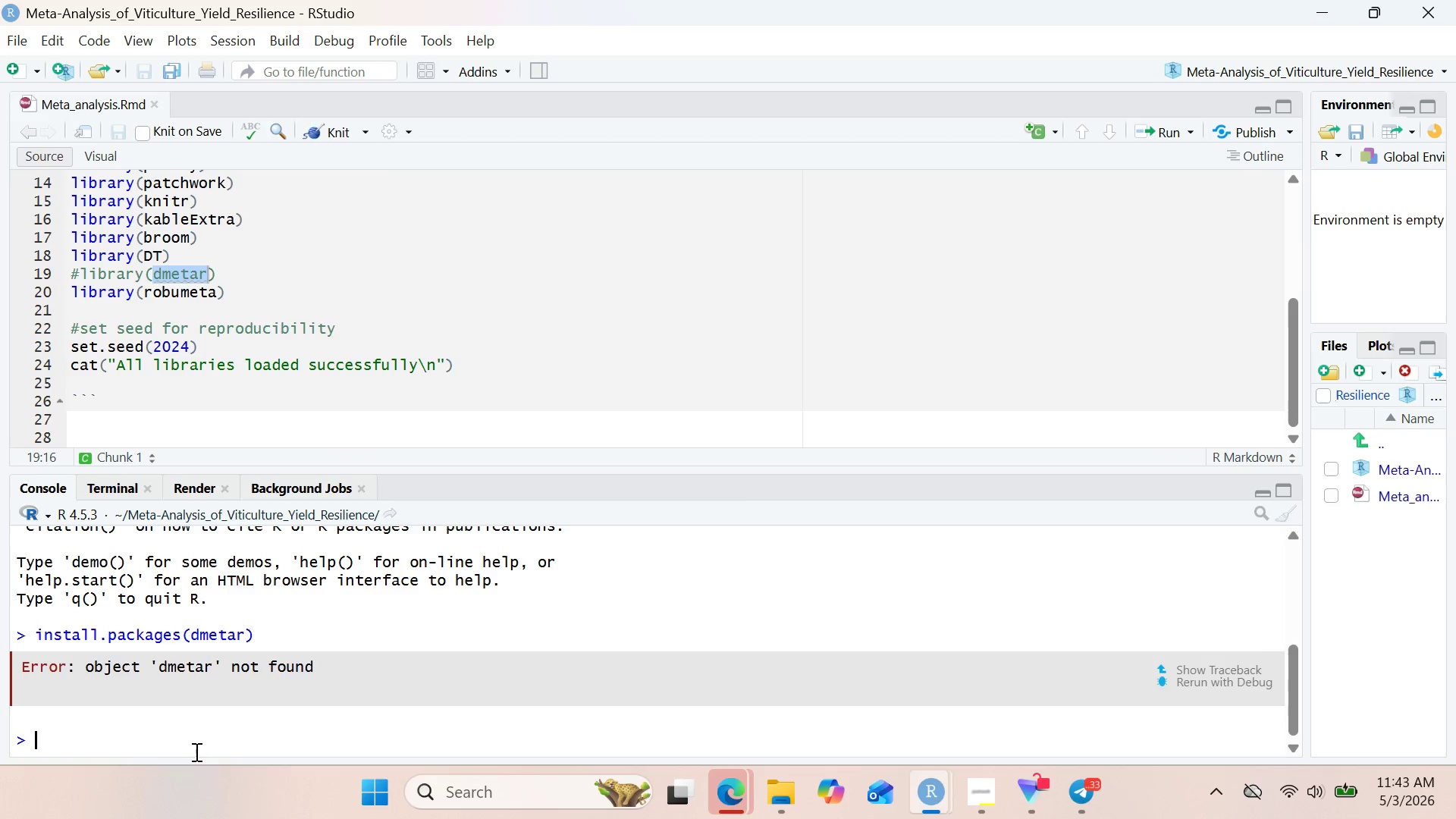 
left_click([220, 435])
 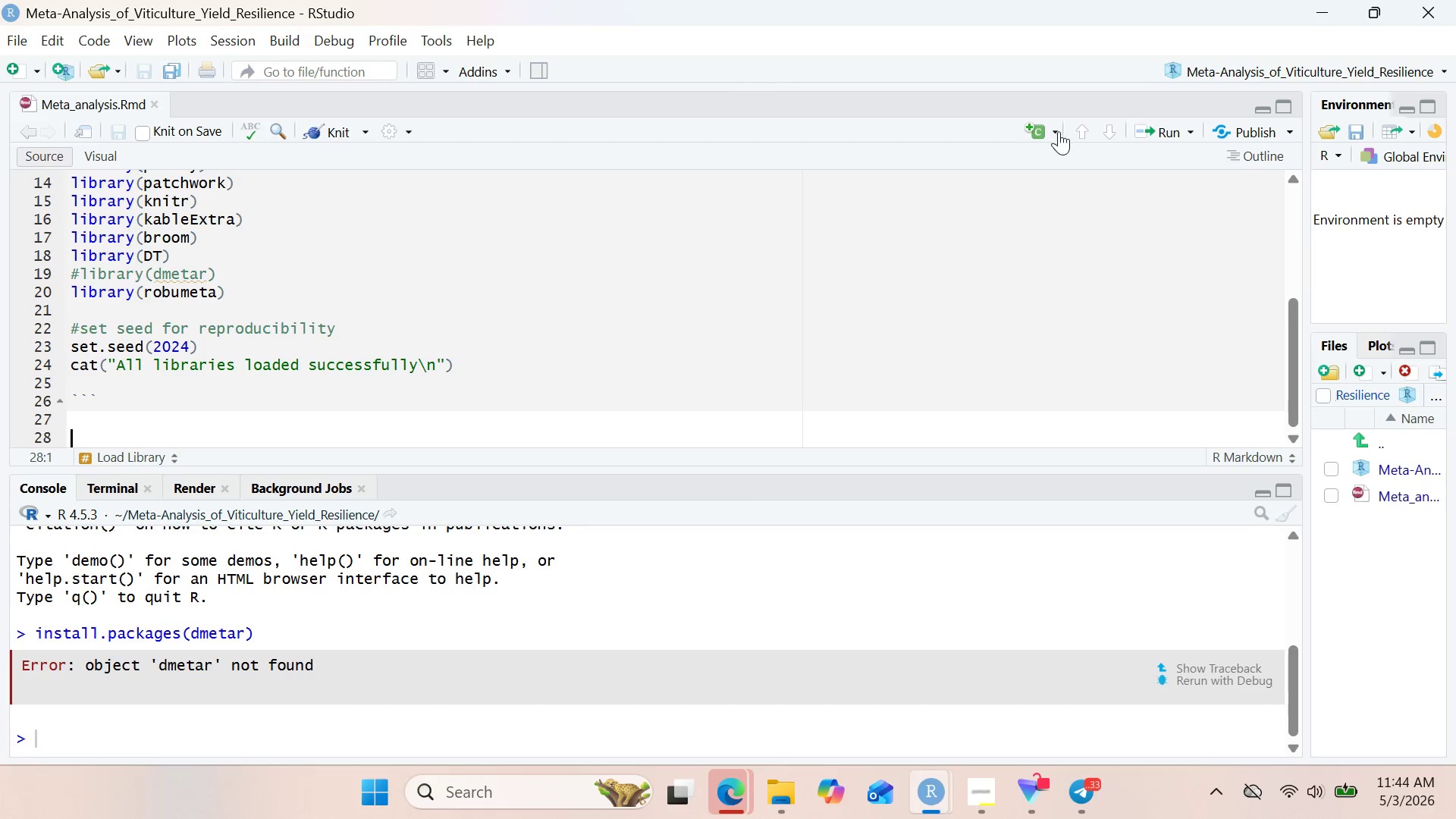 
left_click([1047, 132])
 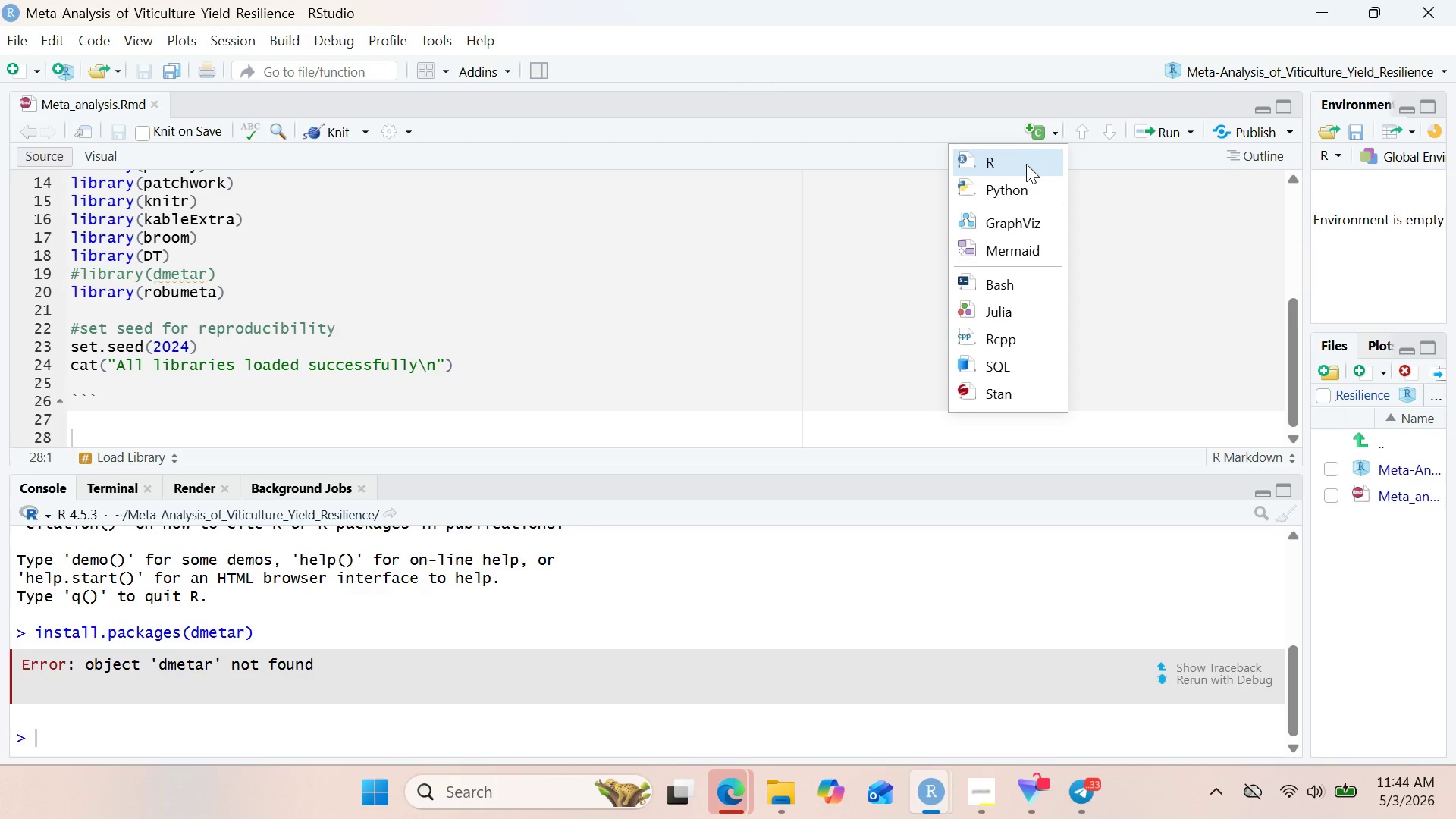 
left_click([1026, 164])
 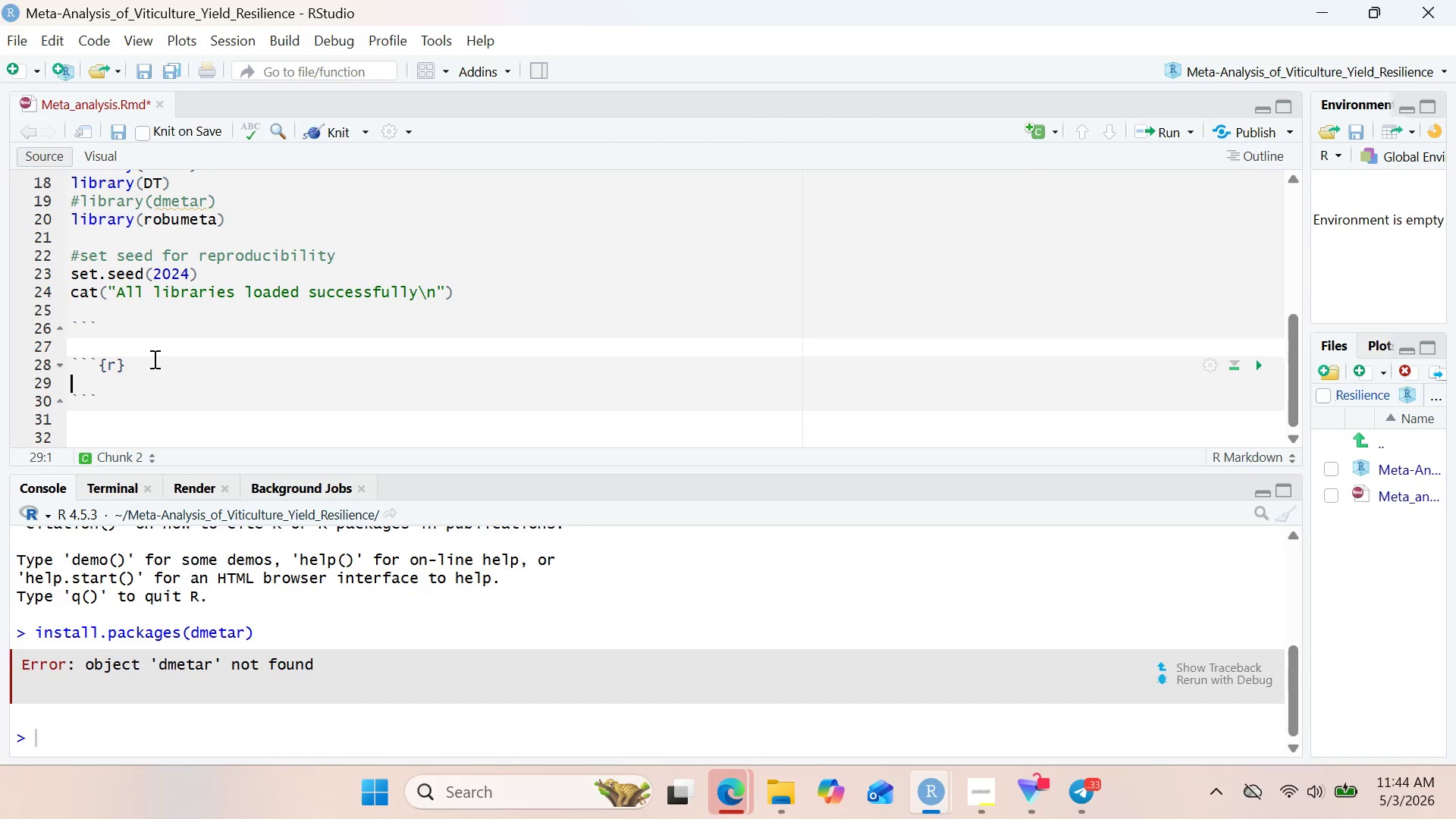 
wait(5.34)
 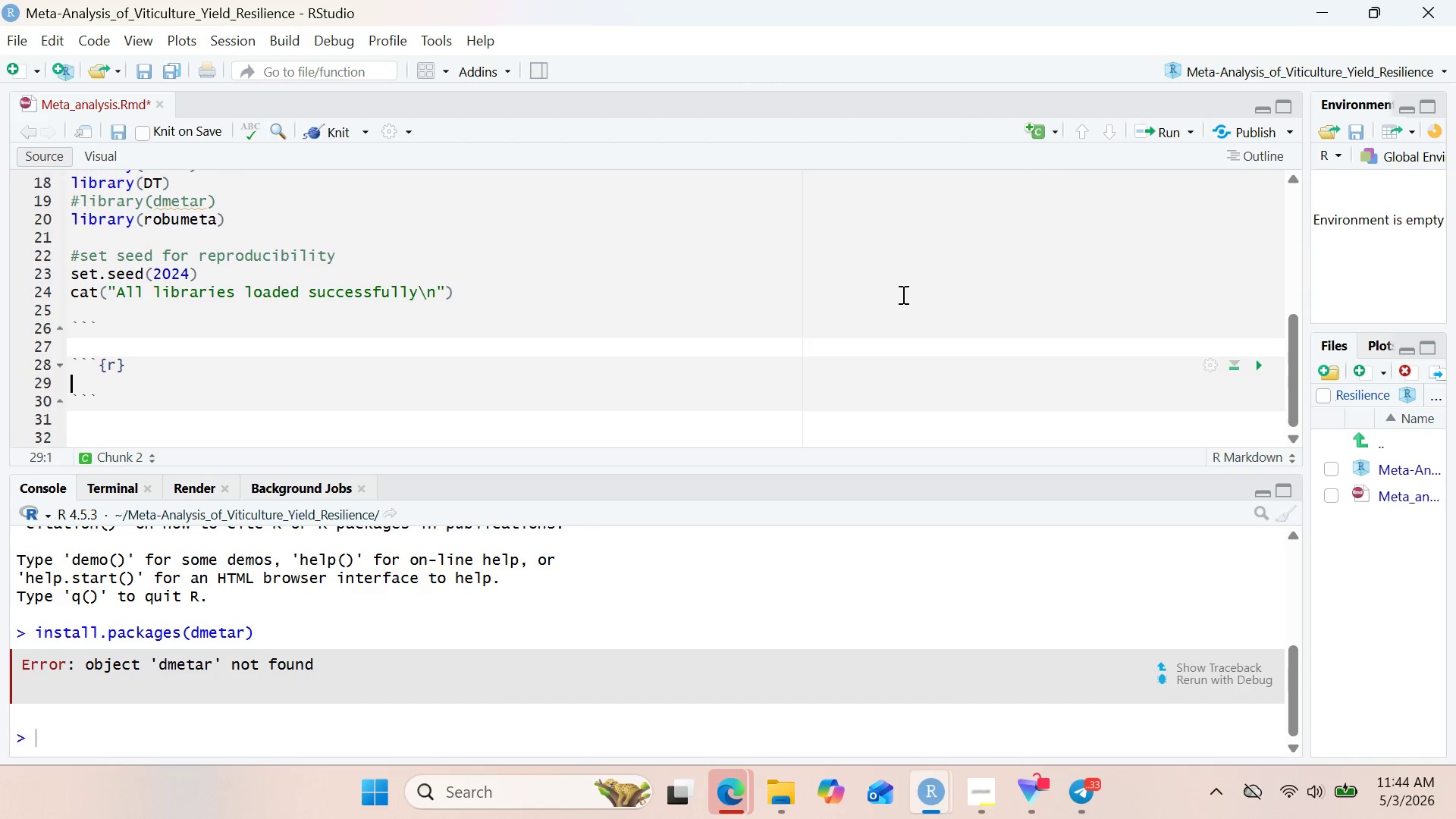 
type(if(!require(dev)
 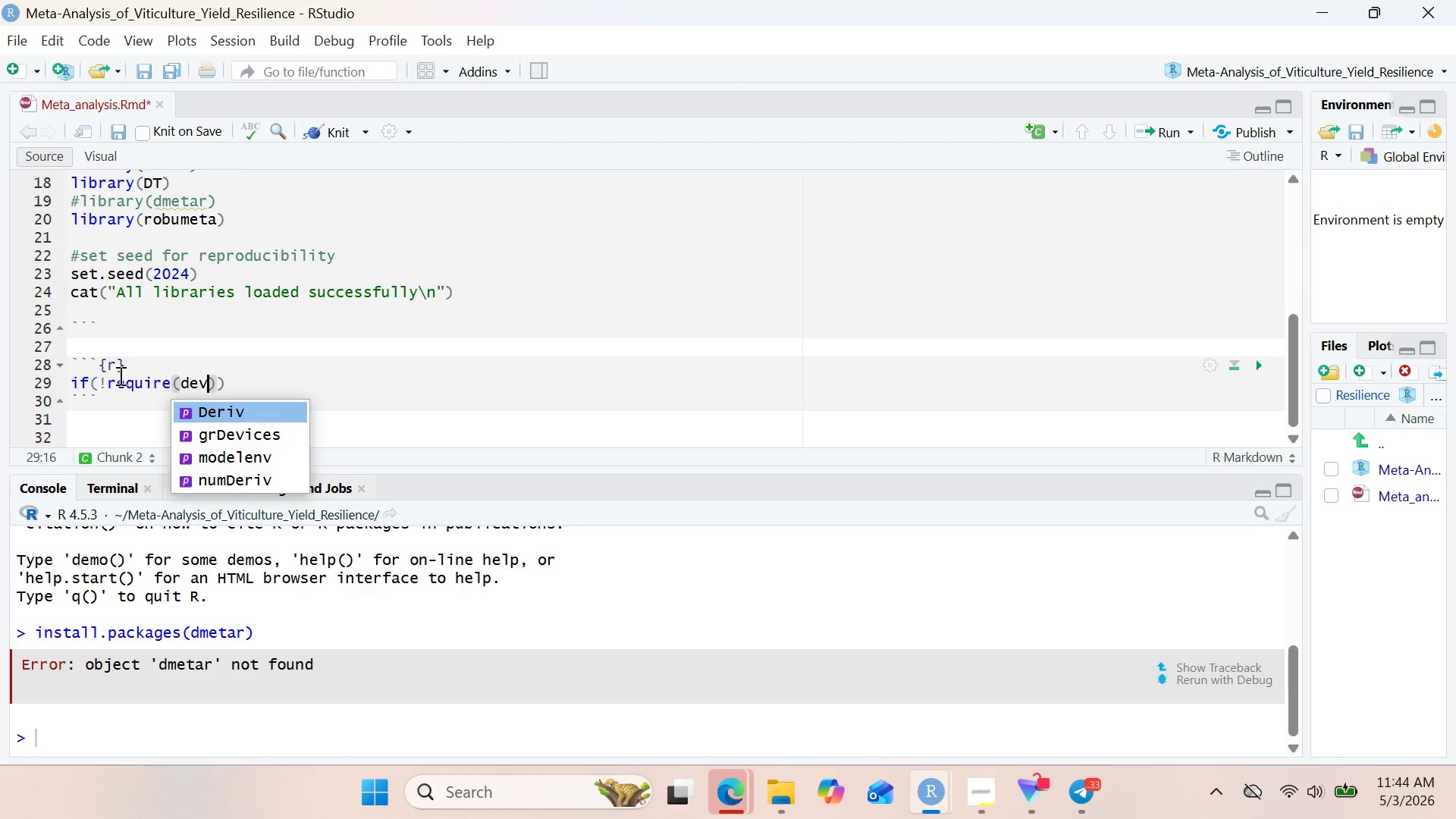 
type(tool)
 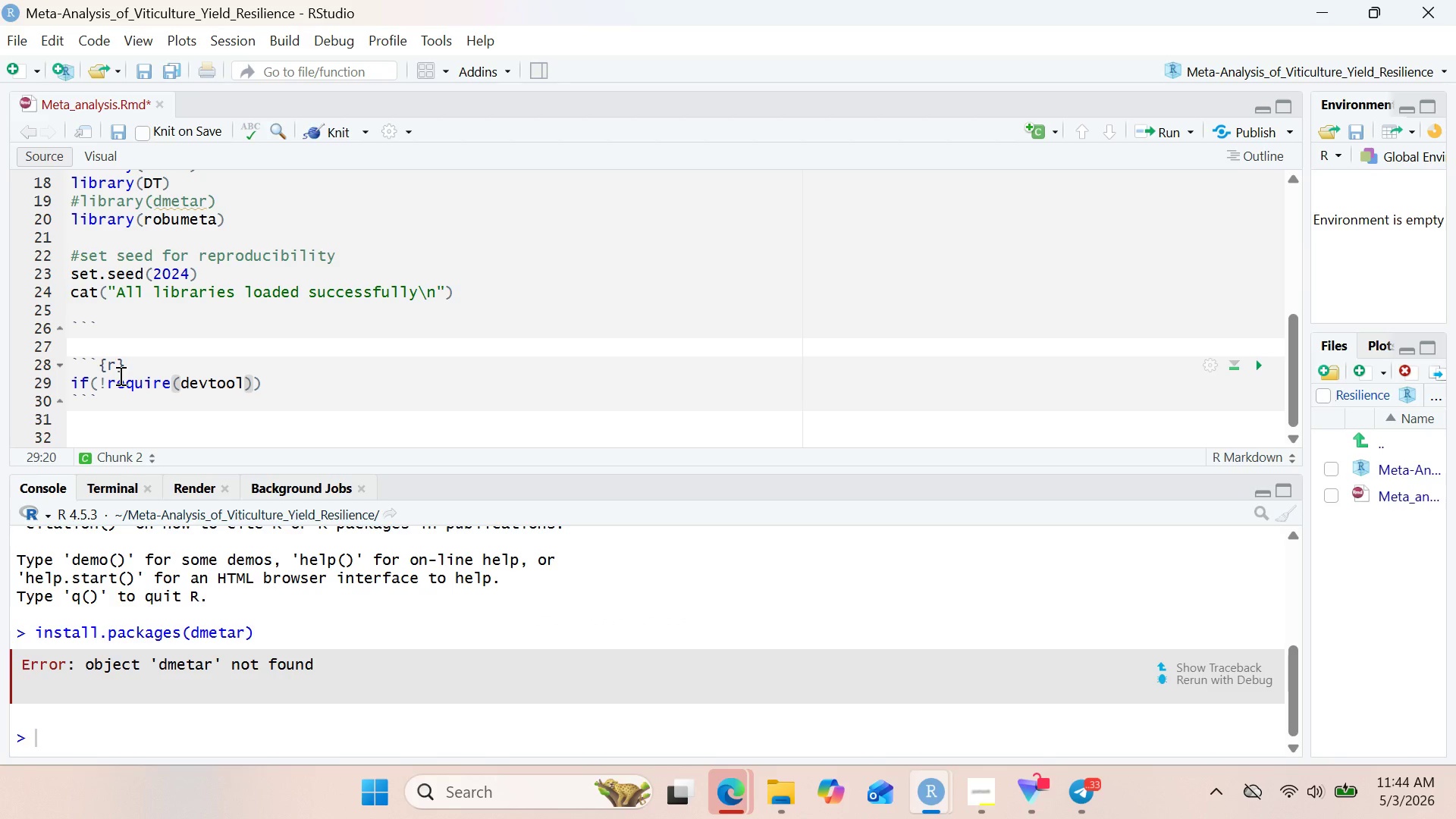 
hold_key(key=S, duration=0.38)
 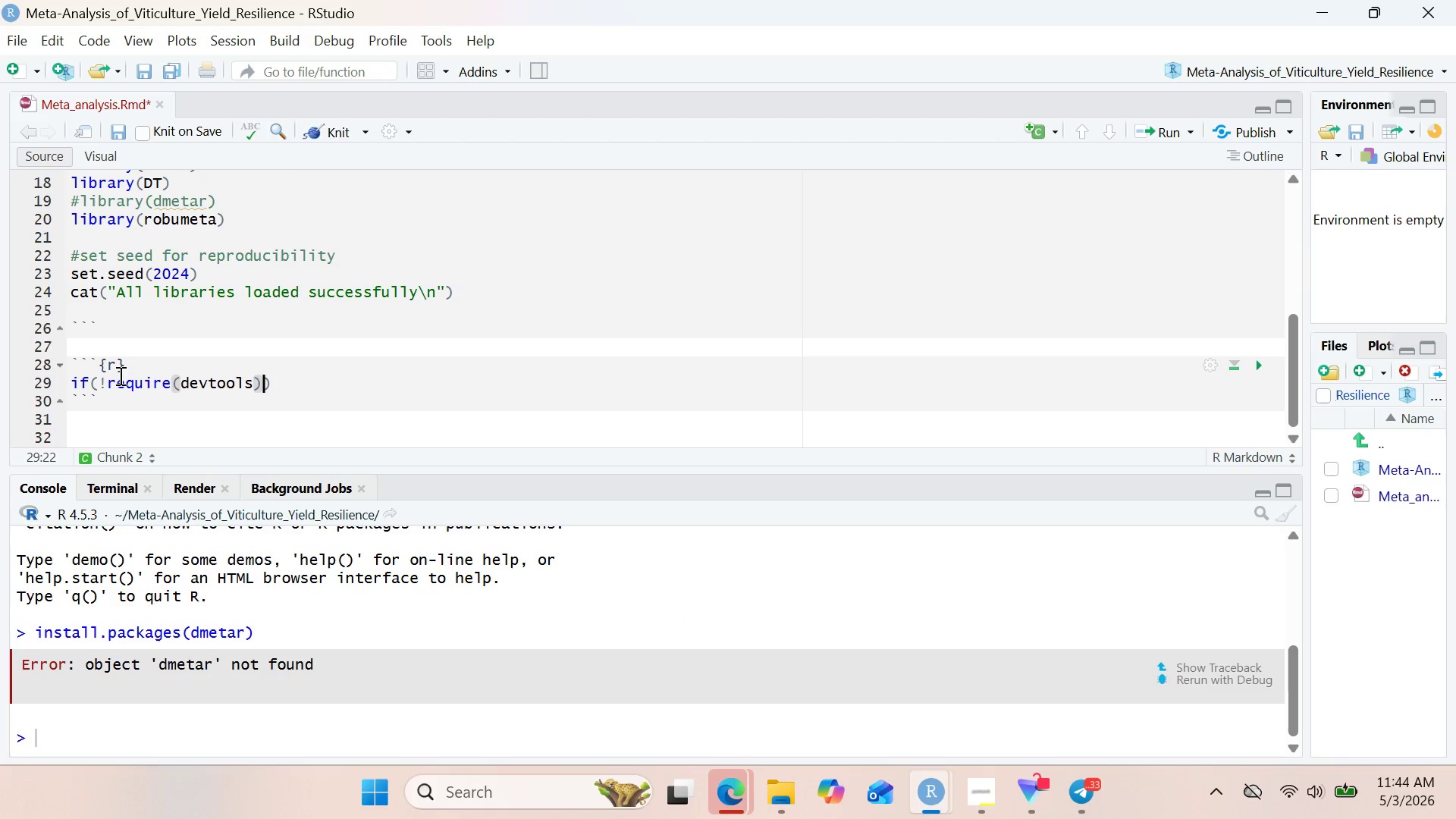 
key(ArrowRight)
 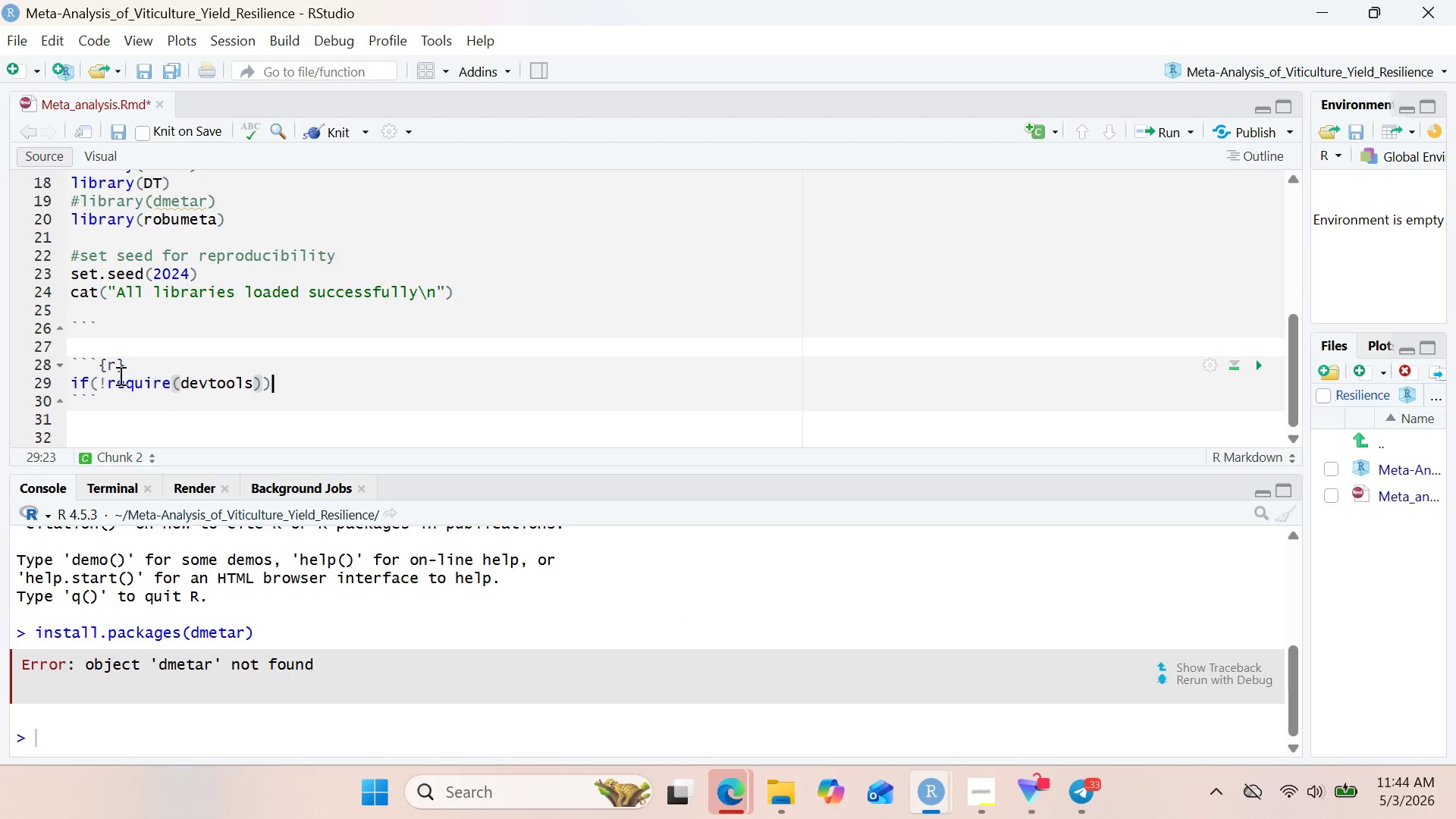 
key(ArrowRight)
 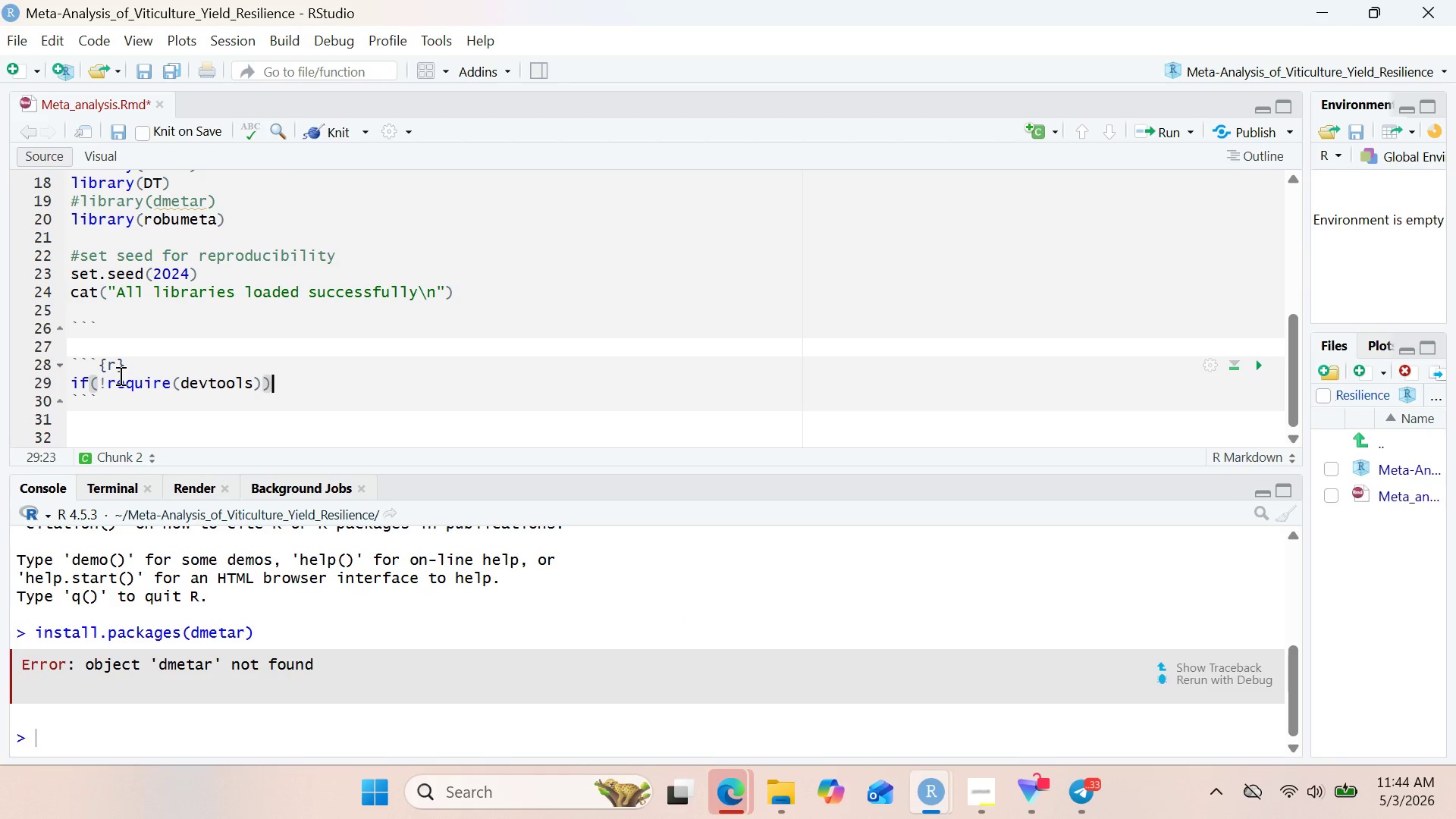 
type( install.package)
 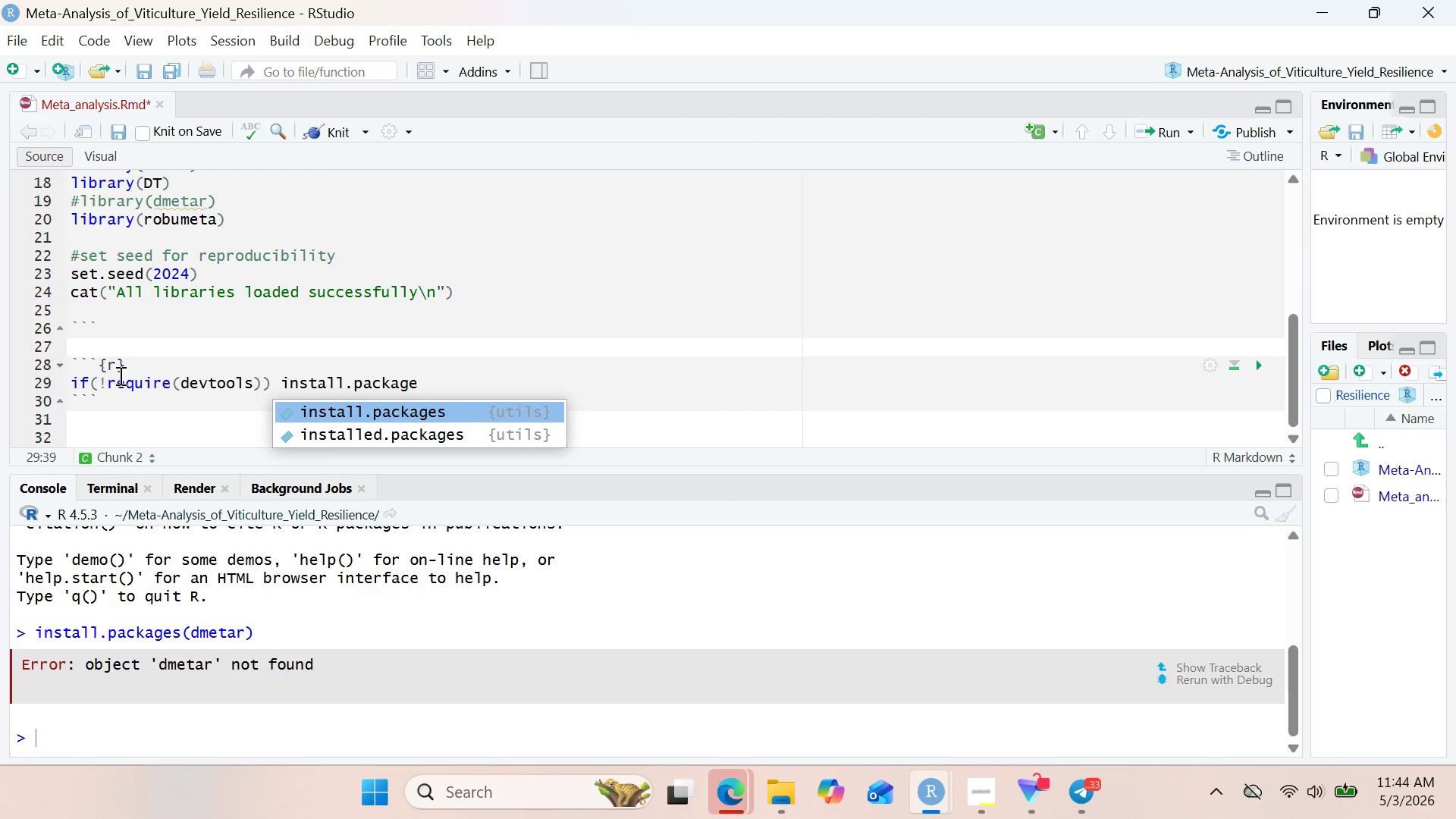 
type(s("devtools)
 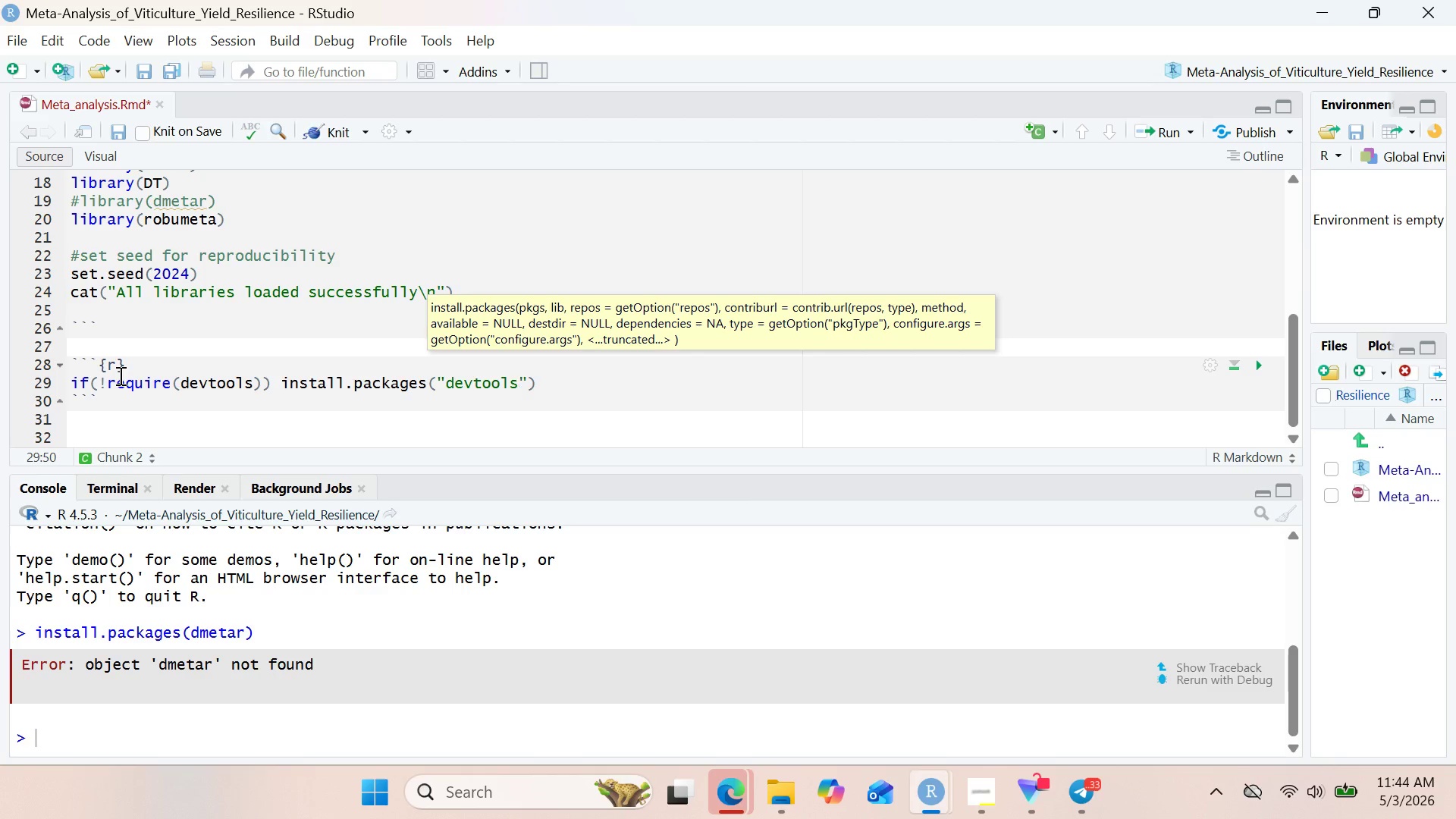 
left_click([573, 388])
 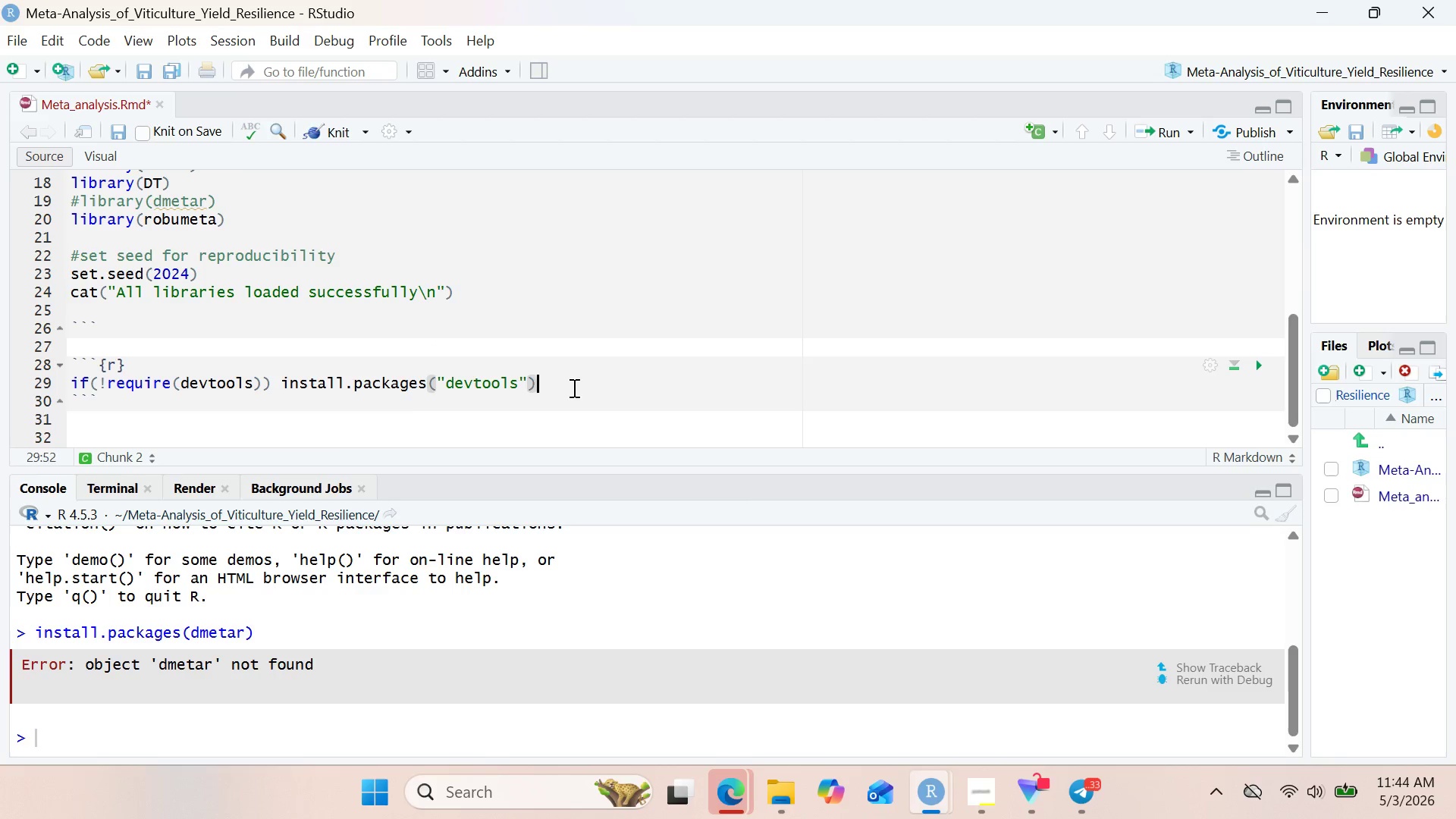 
key(Enter)
 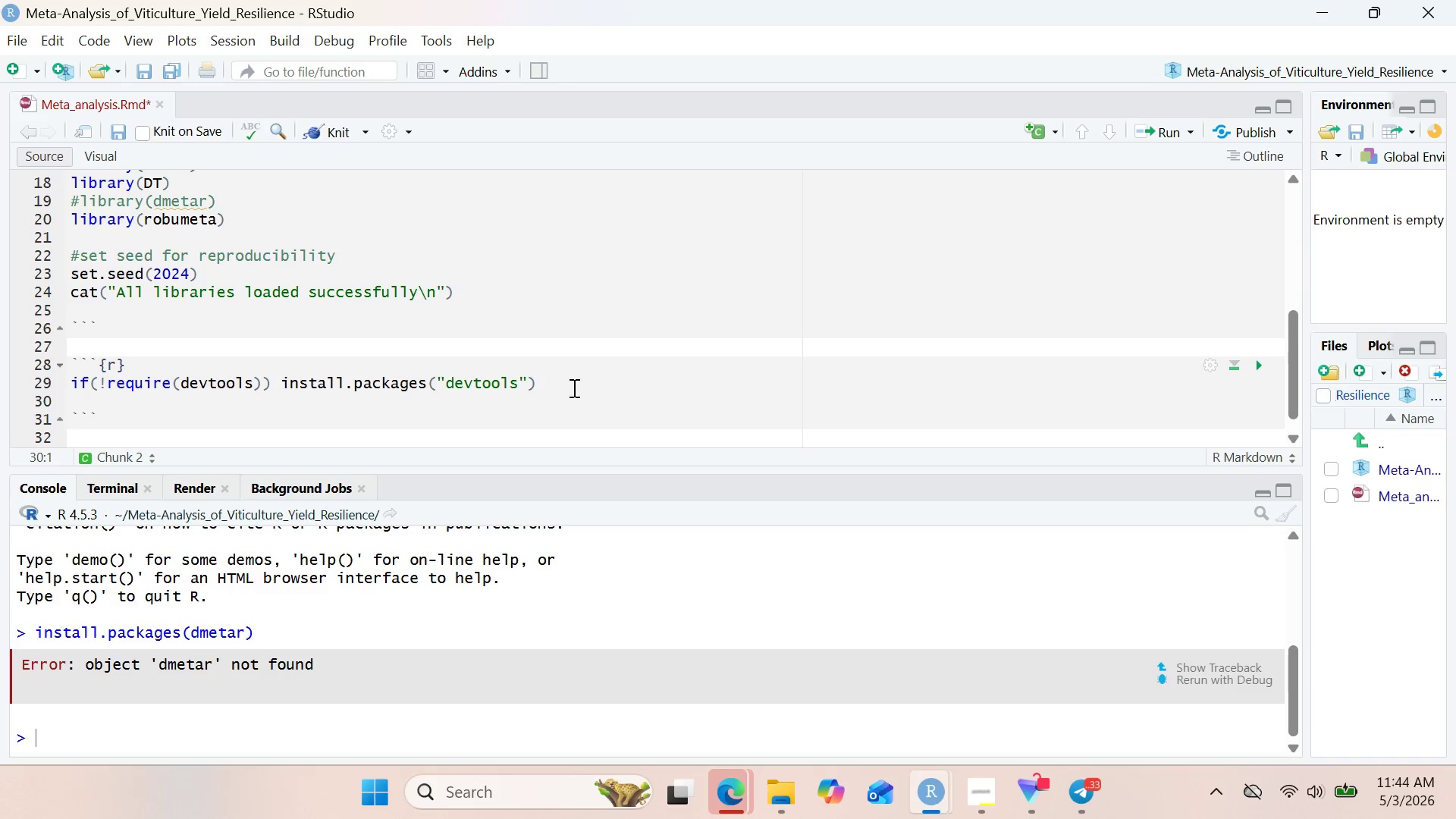 
key(Enter)
 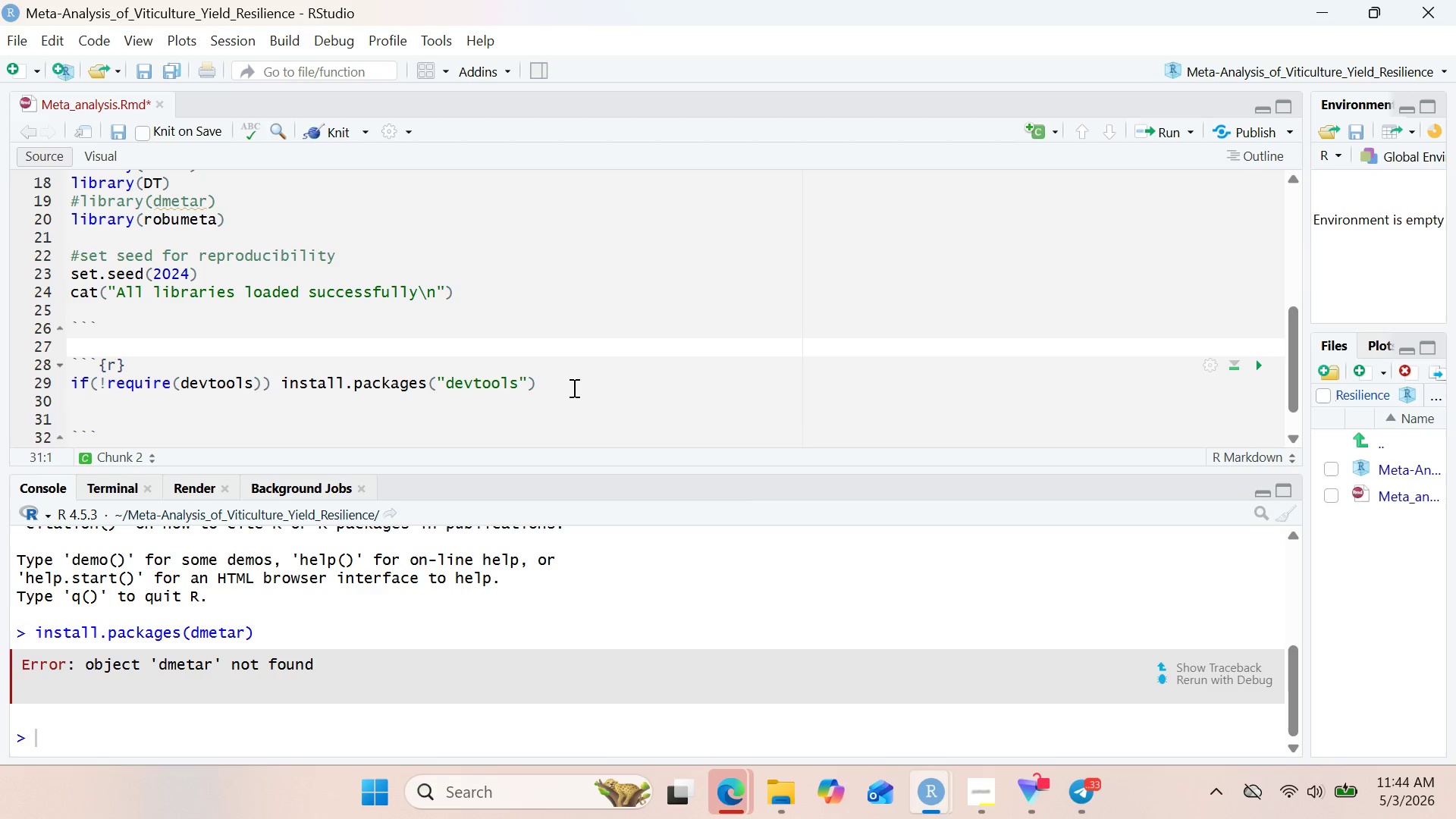 
type(devtools::install_github("MathisHarra)
key(Backspace)
type(er/dmetar)
 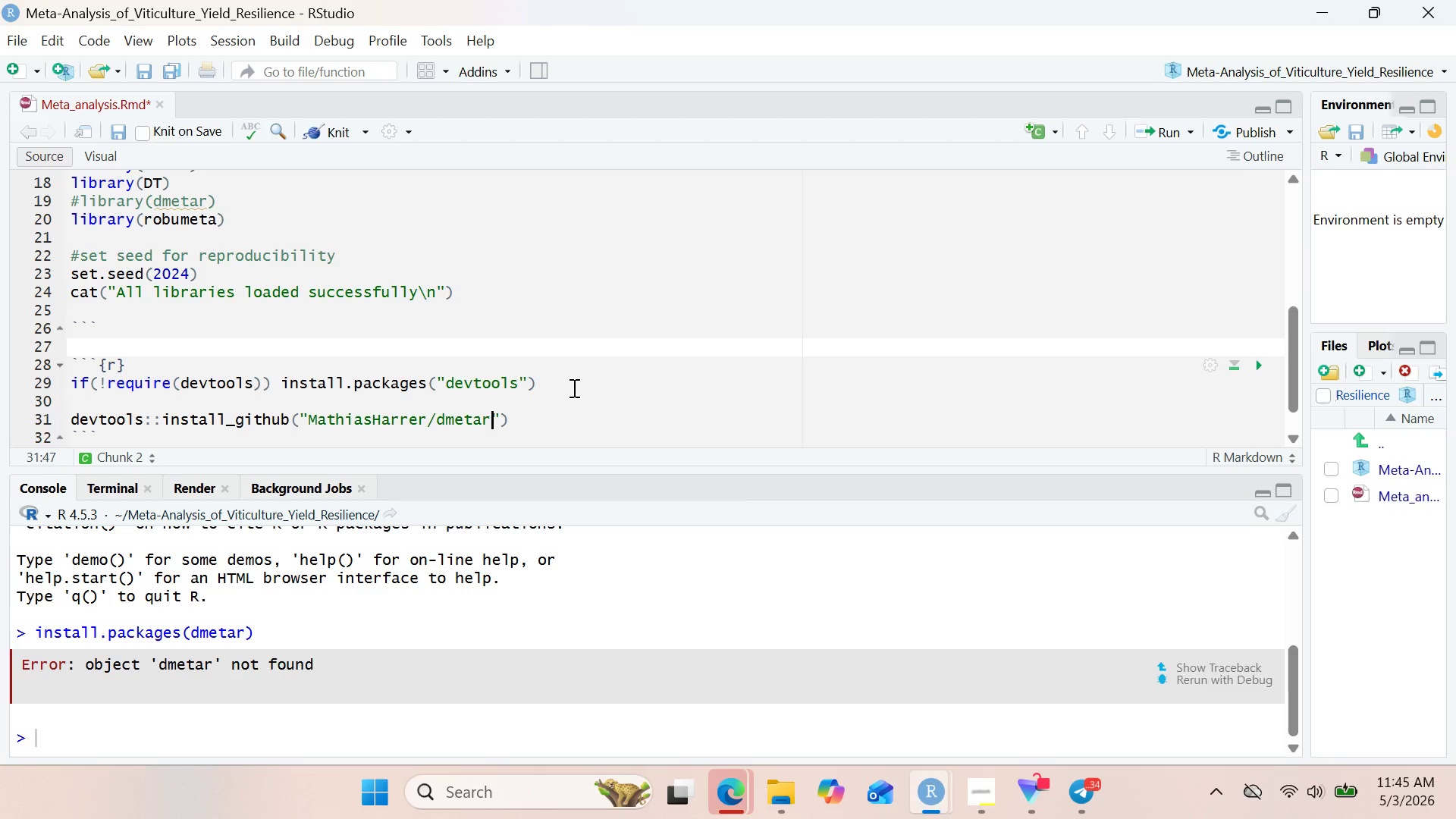 
left_click([349, 128])
 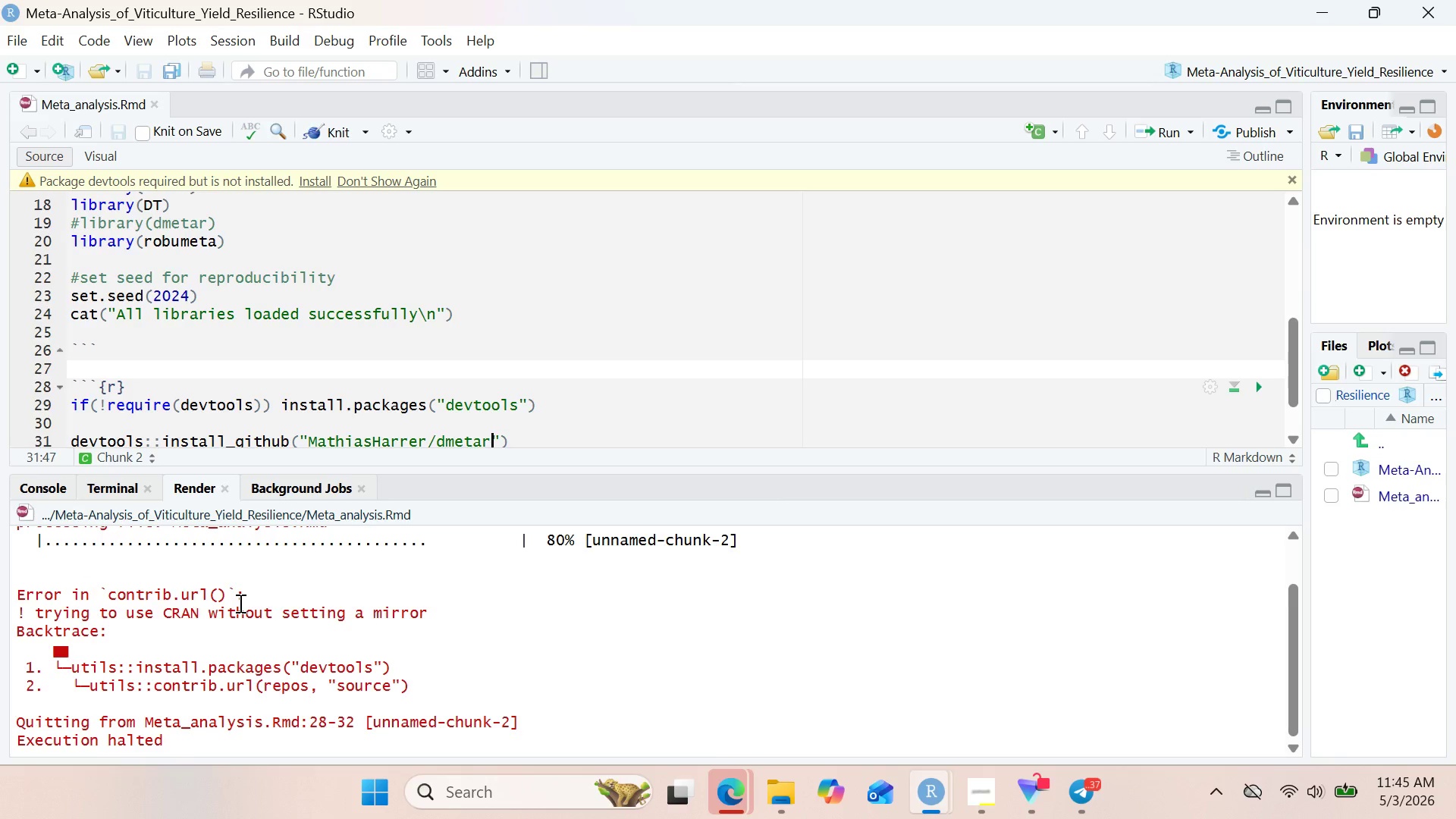 
wait(15.61)
 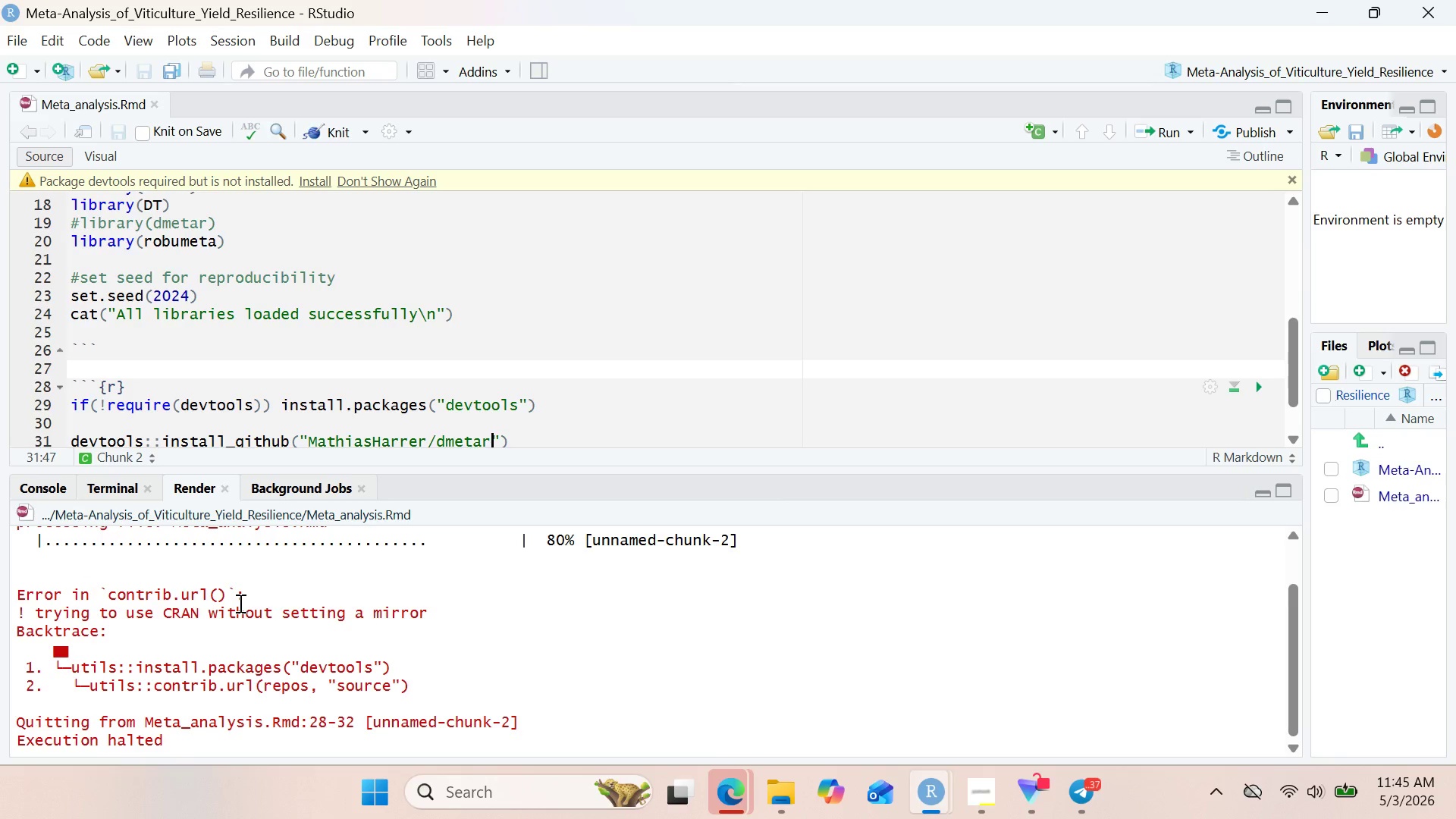 
left_click_drag(start_coordinate=[71, 411], to_coordinate=[538, 427])
 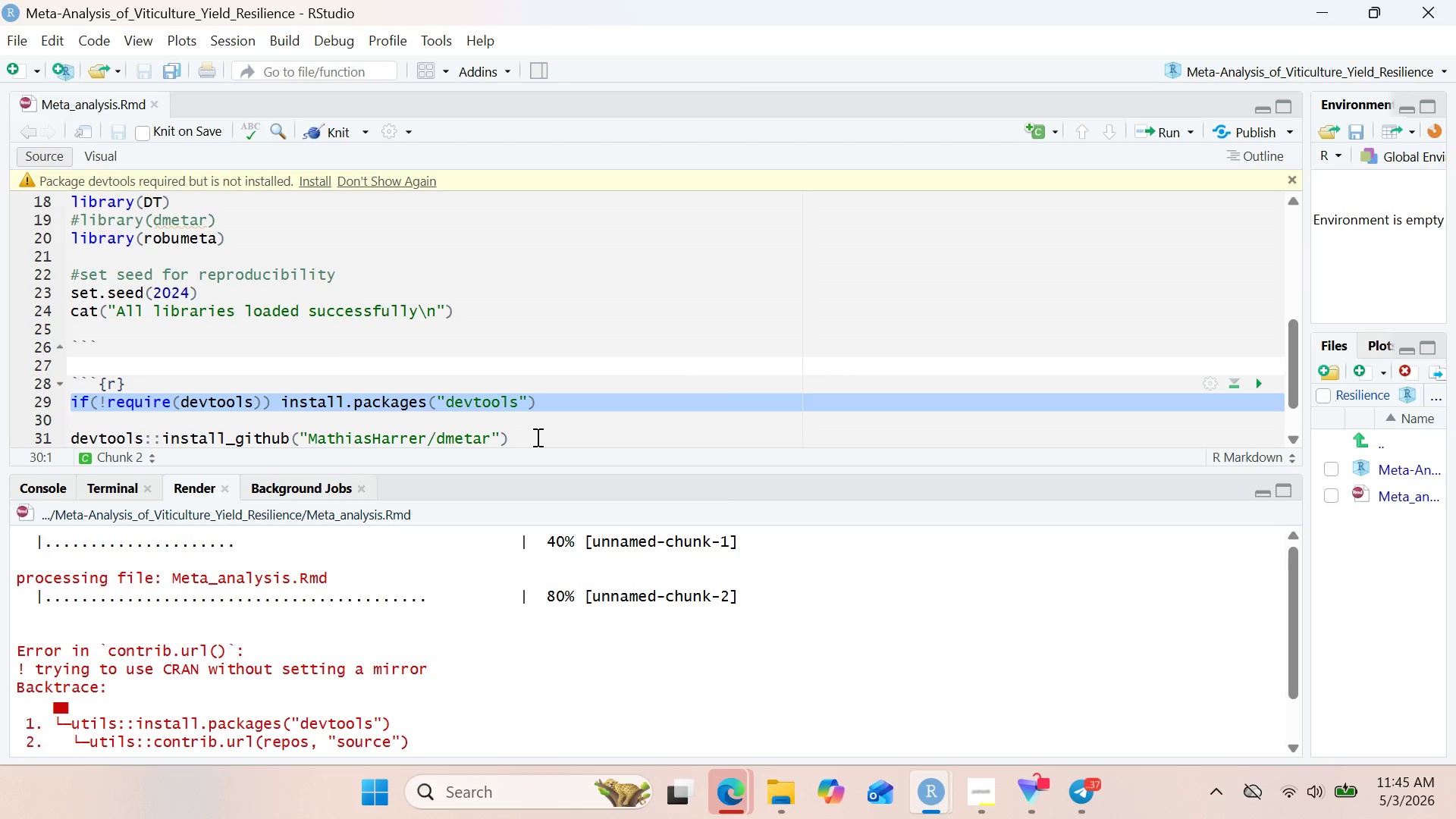 
hold_key(key=ShiftRight, duration=0.61)
double_click([536, 437])
 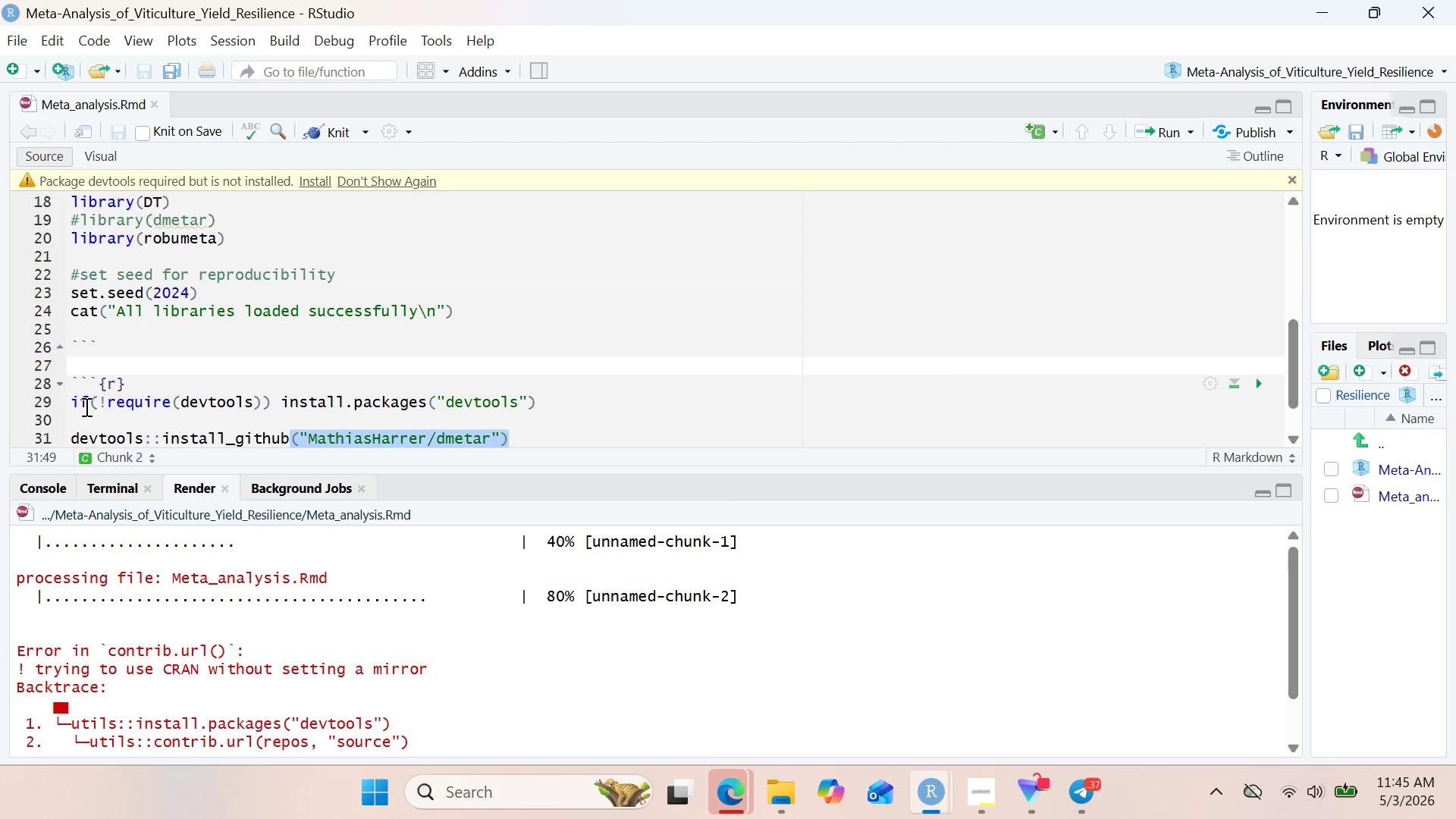 
left_click([74, 400])
 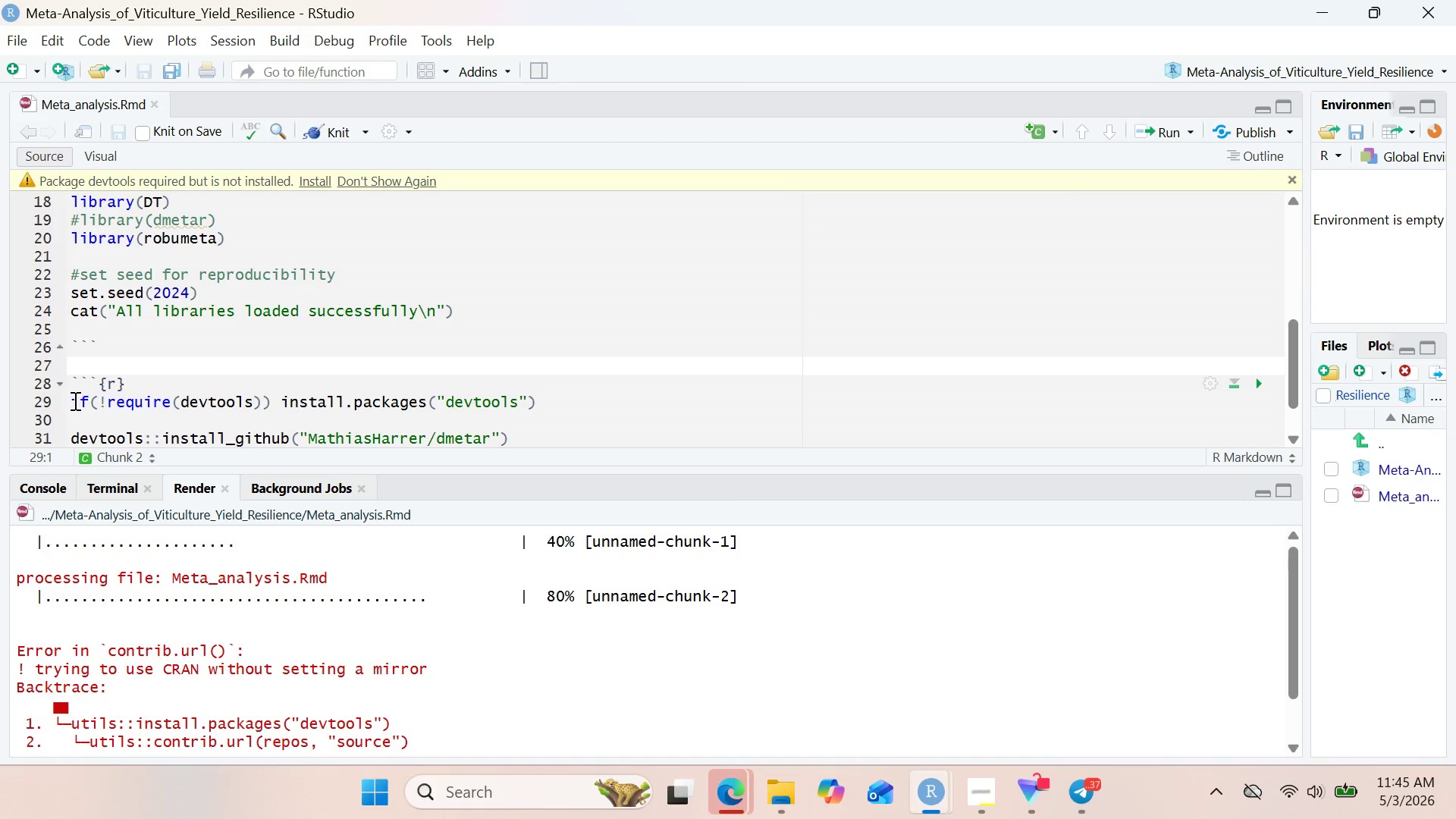 
key(Shift+3)
 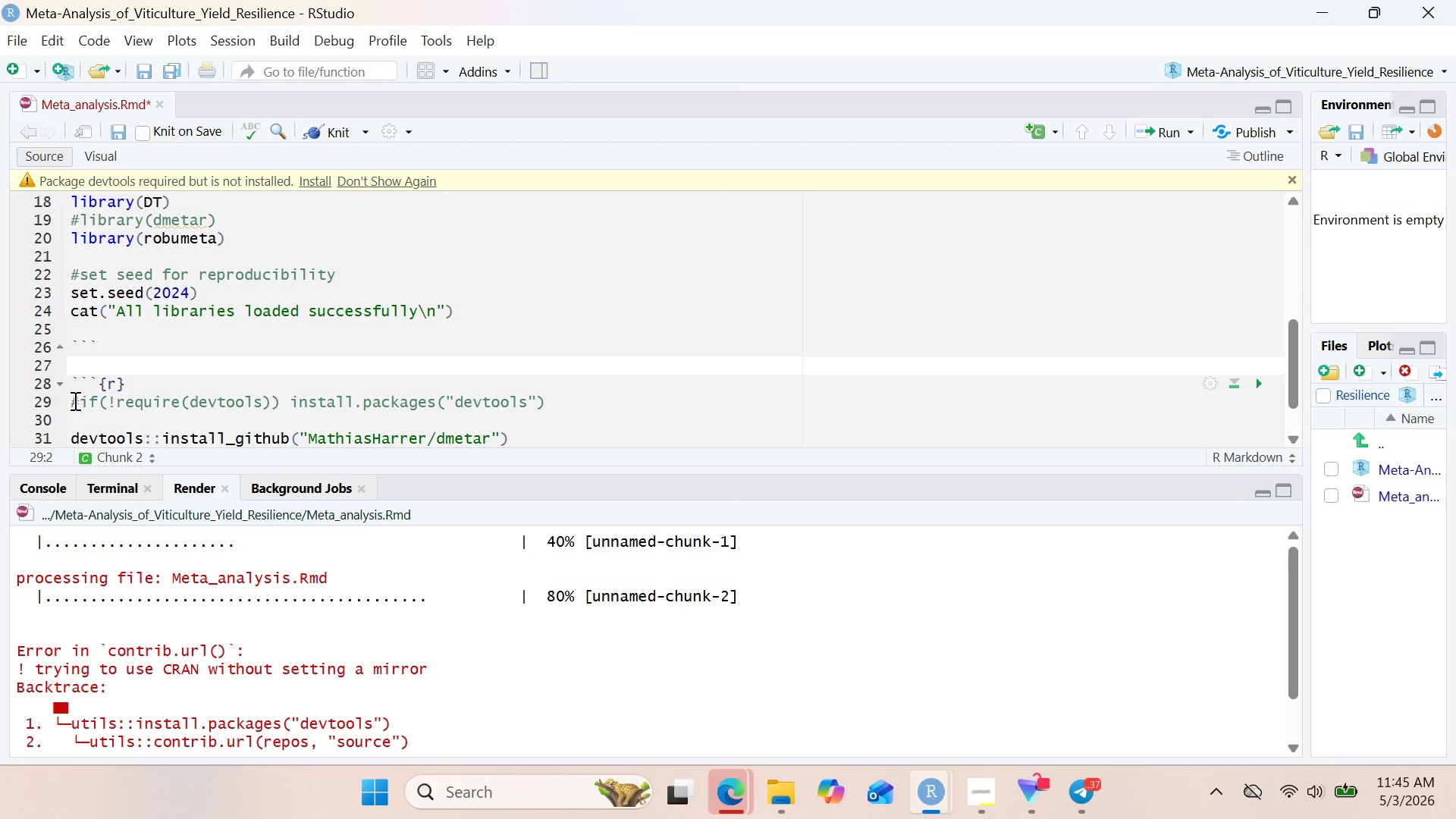 
key(ArrowDown)
 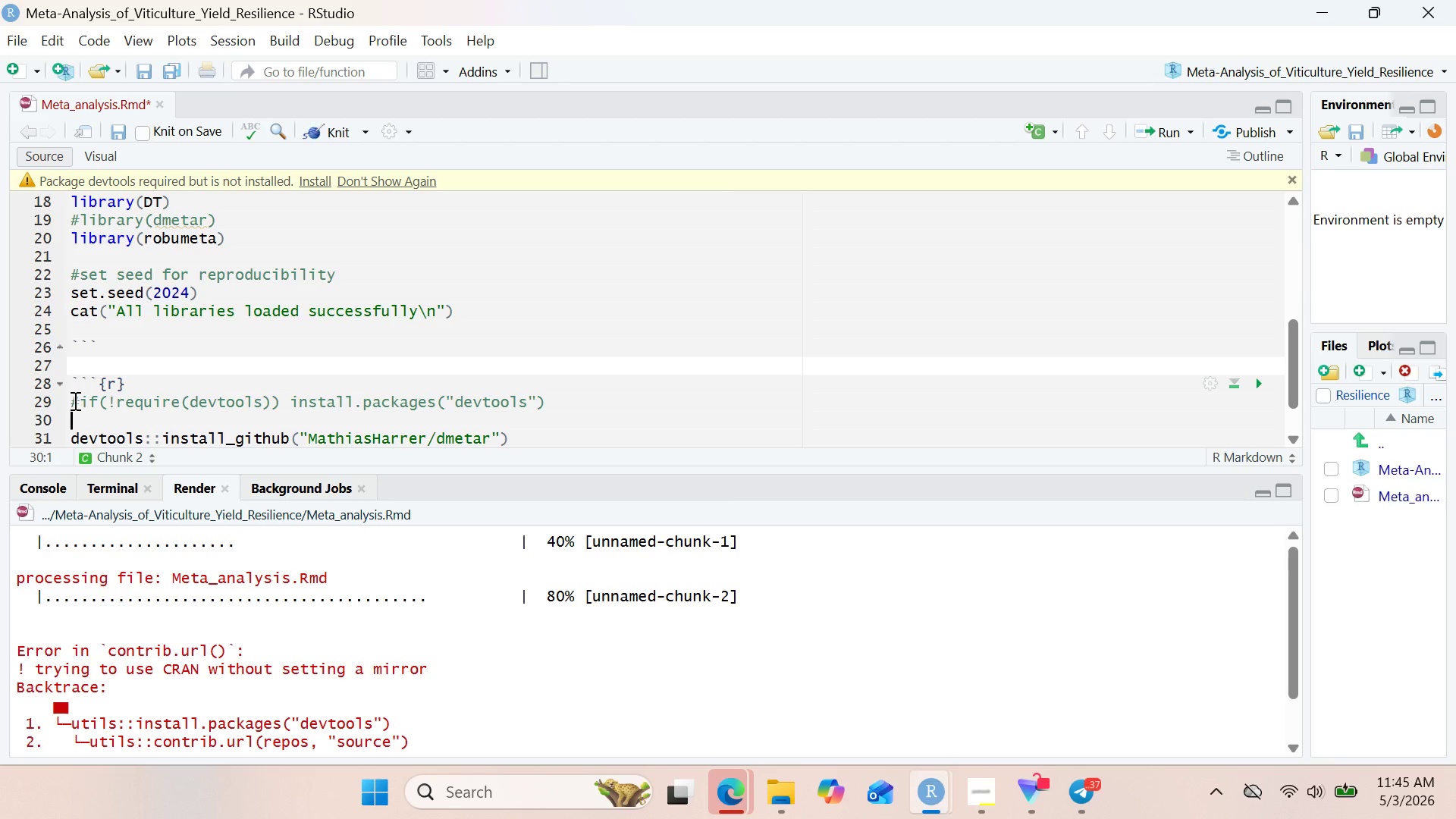 
key(ArrowDown)
 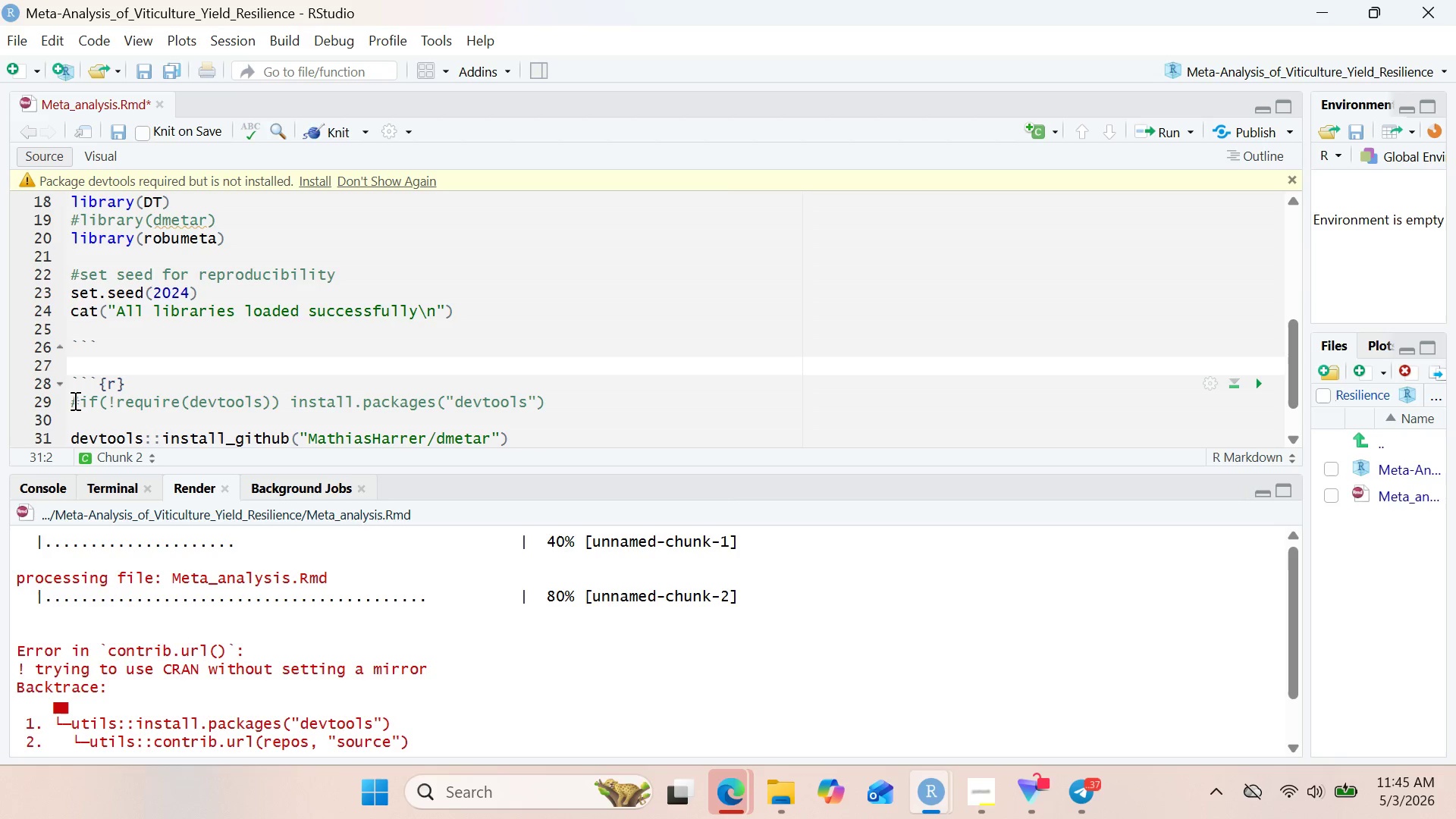 
key(ArrowLeft)
 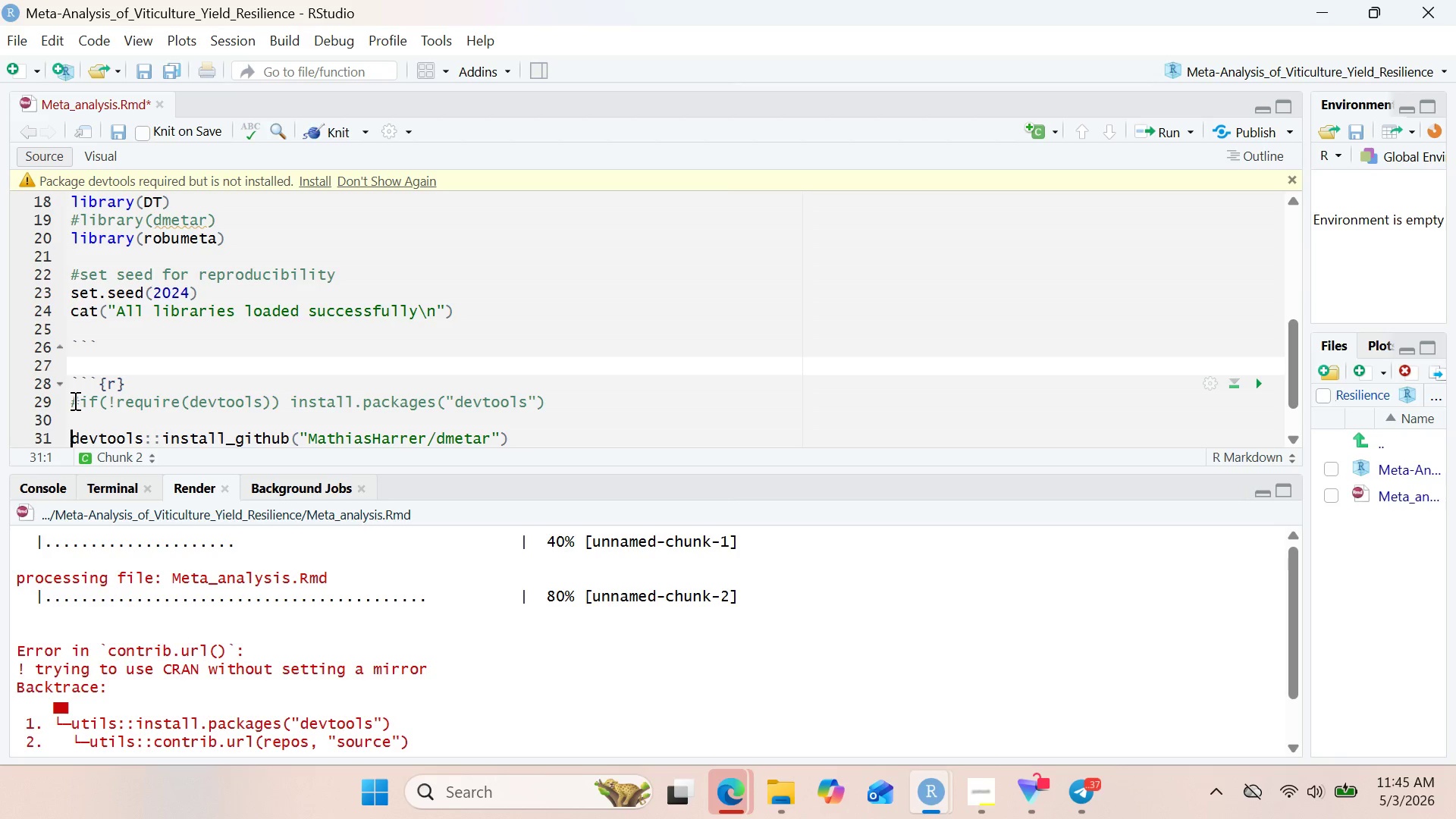 
key(Shift+3)
 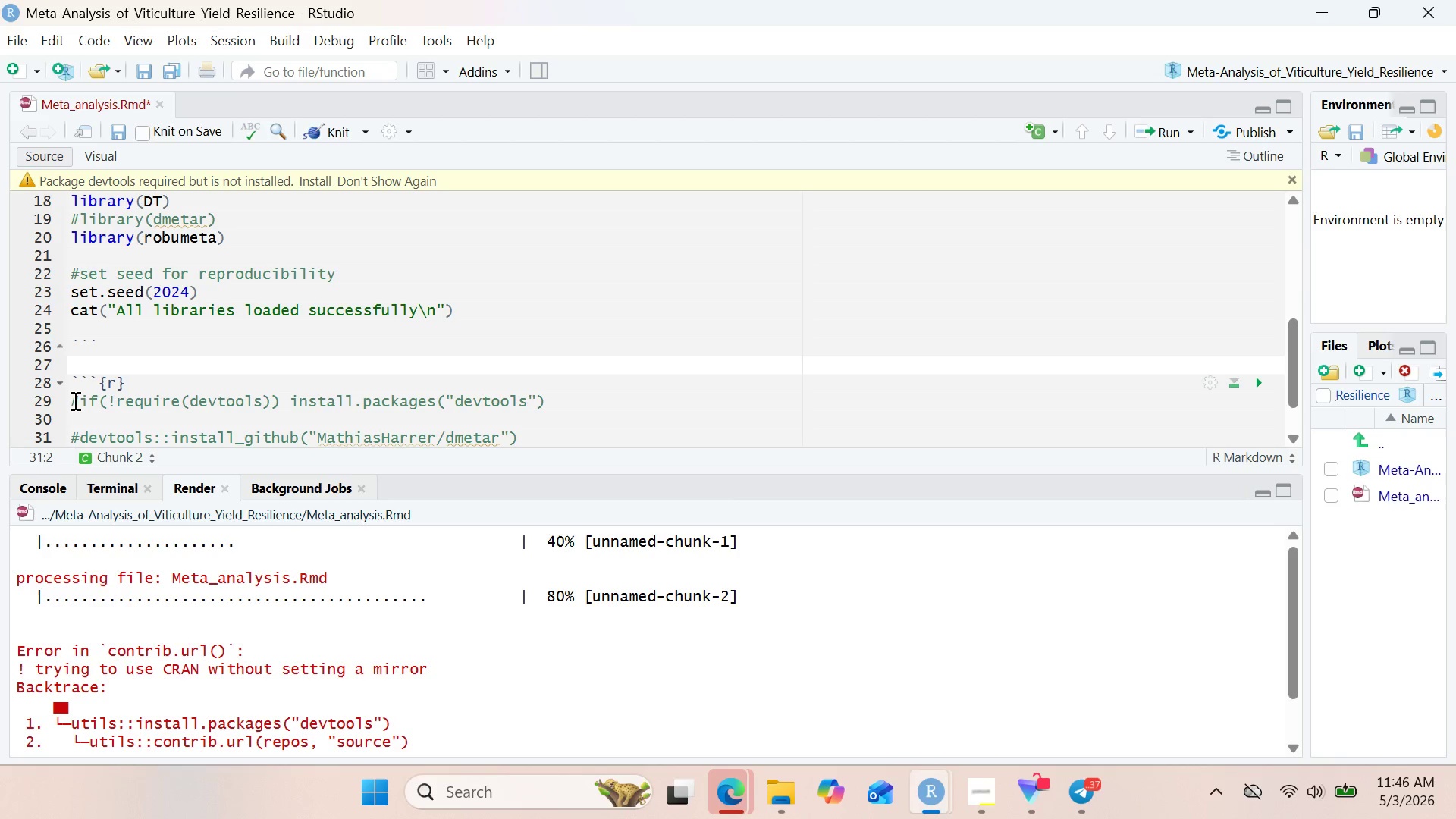 
wait(28.62)
 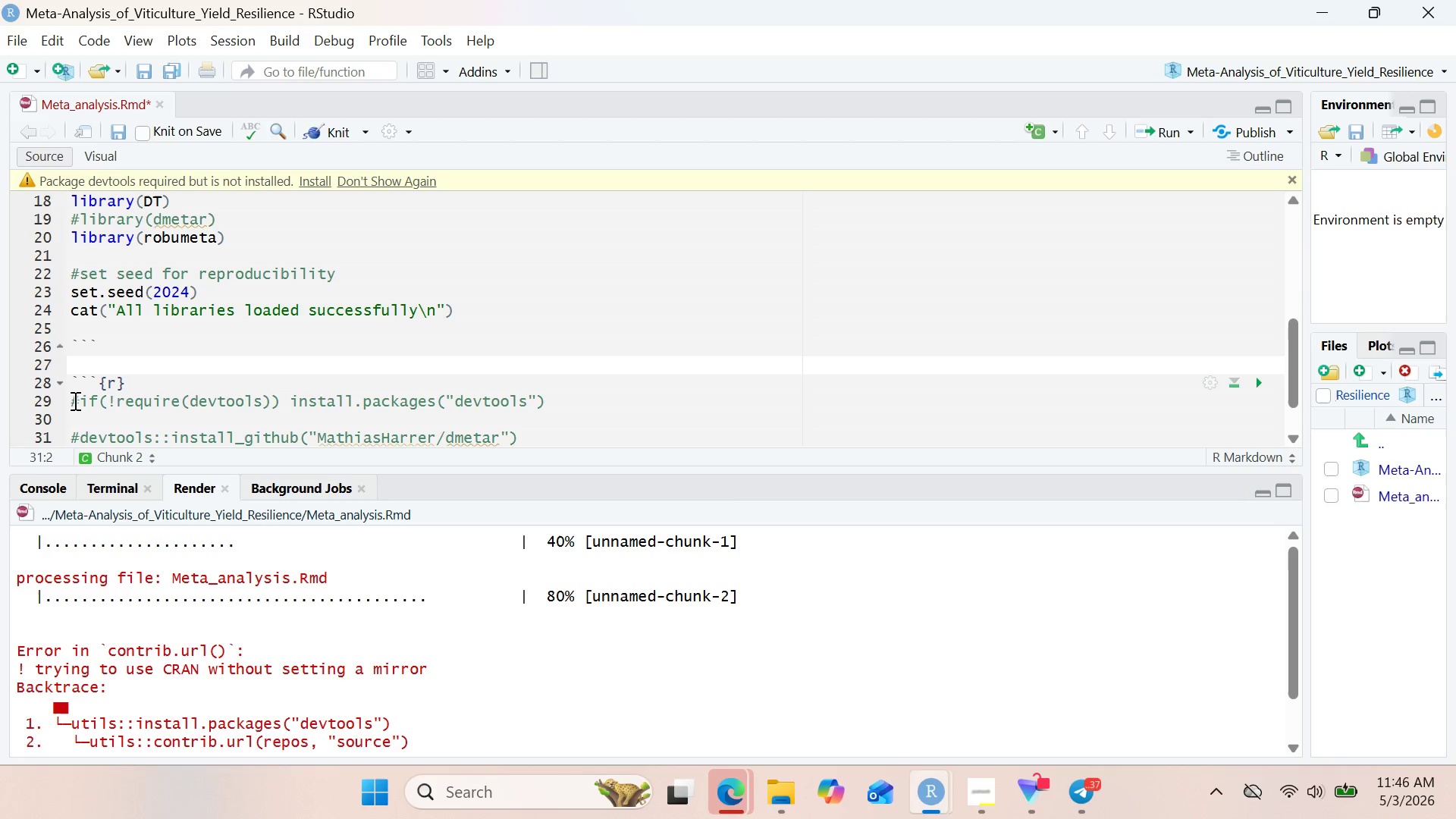 
left_click_drag(start_coordinate=[67, 397], to_coordinate=[616, 384])
 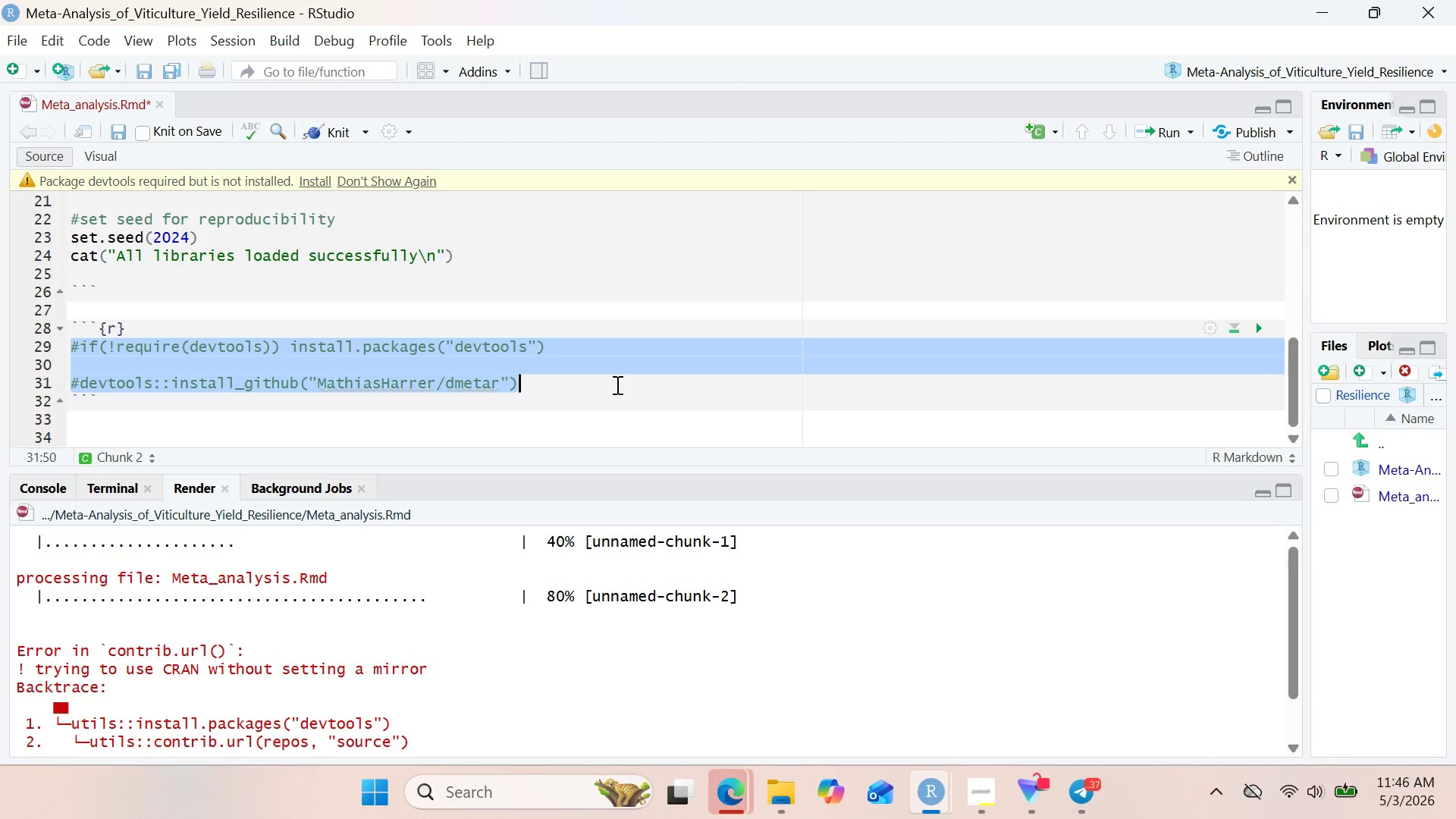 
key(Backspace)
type(# creta)
key(Backspace)
key(Backspace)
type(ate synthetic meta-analysisdta)
key(Backspace)
key(Backspace)
key(Backspace)
type( dataset based on )
 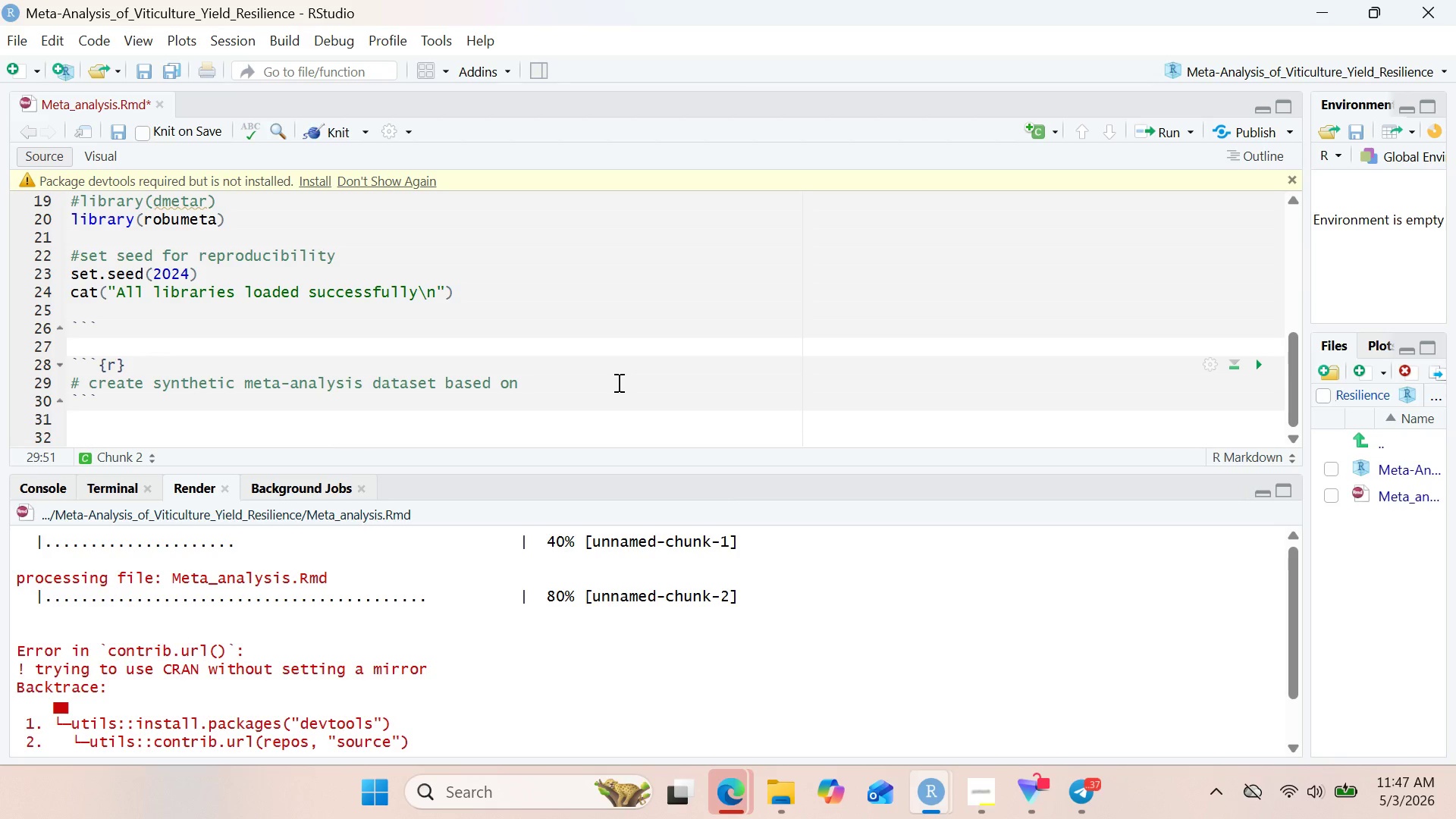 
wait(5.3)
 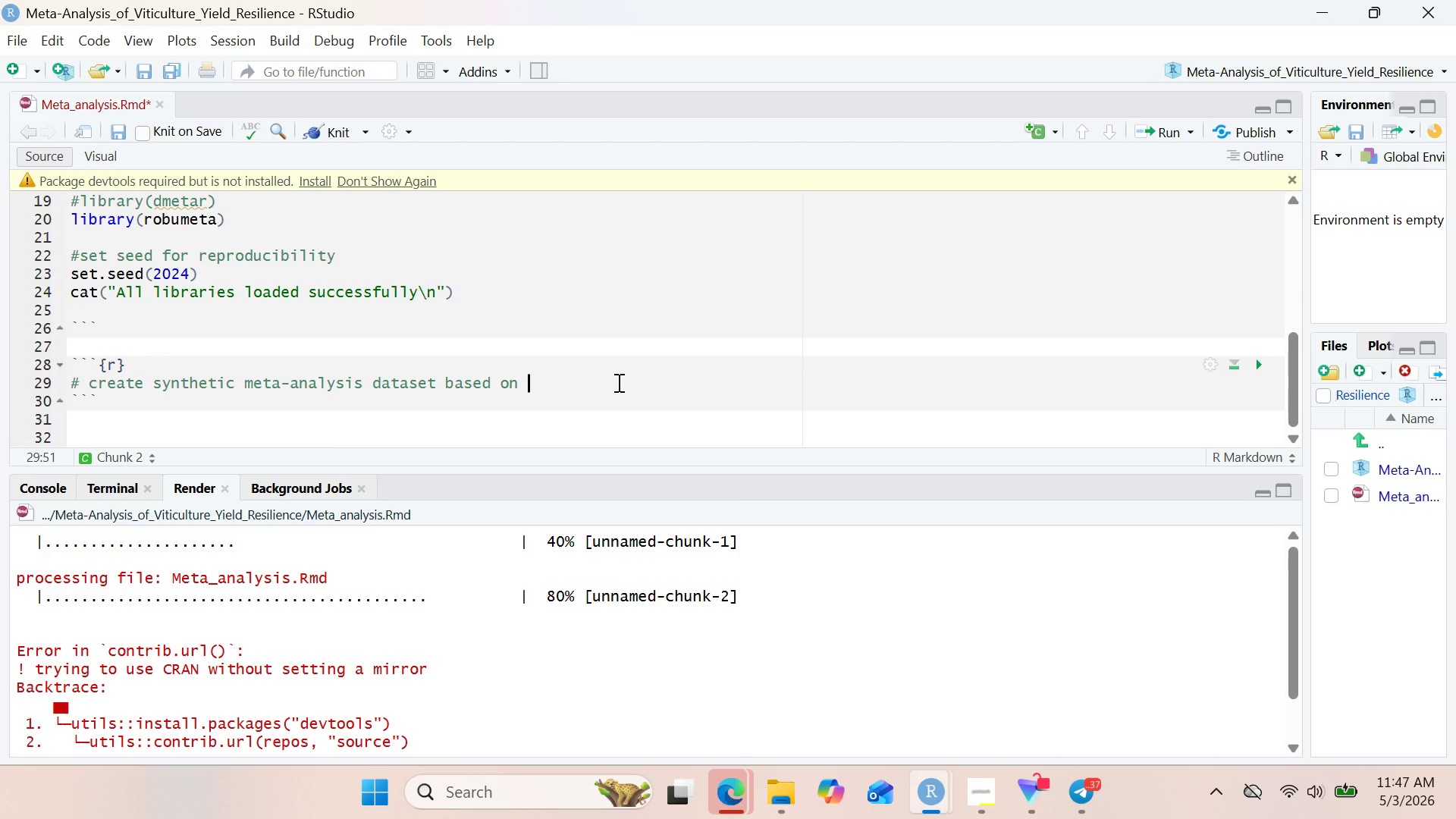 
type(real viticulture literature)
 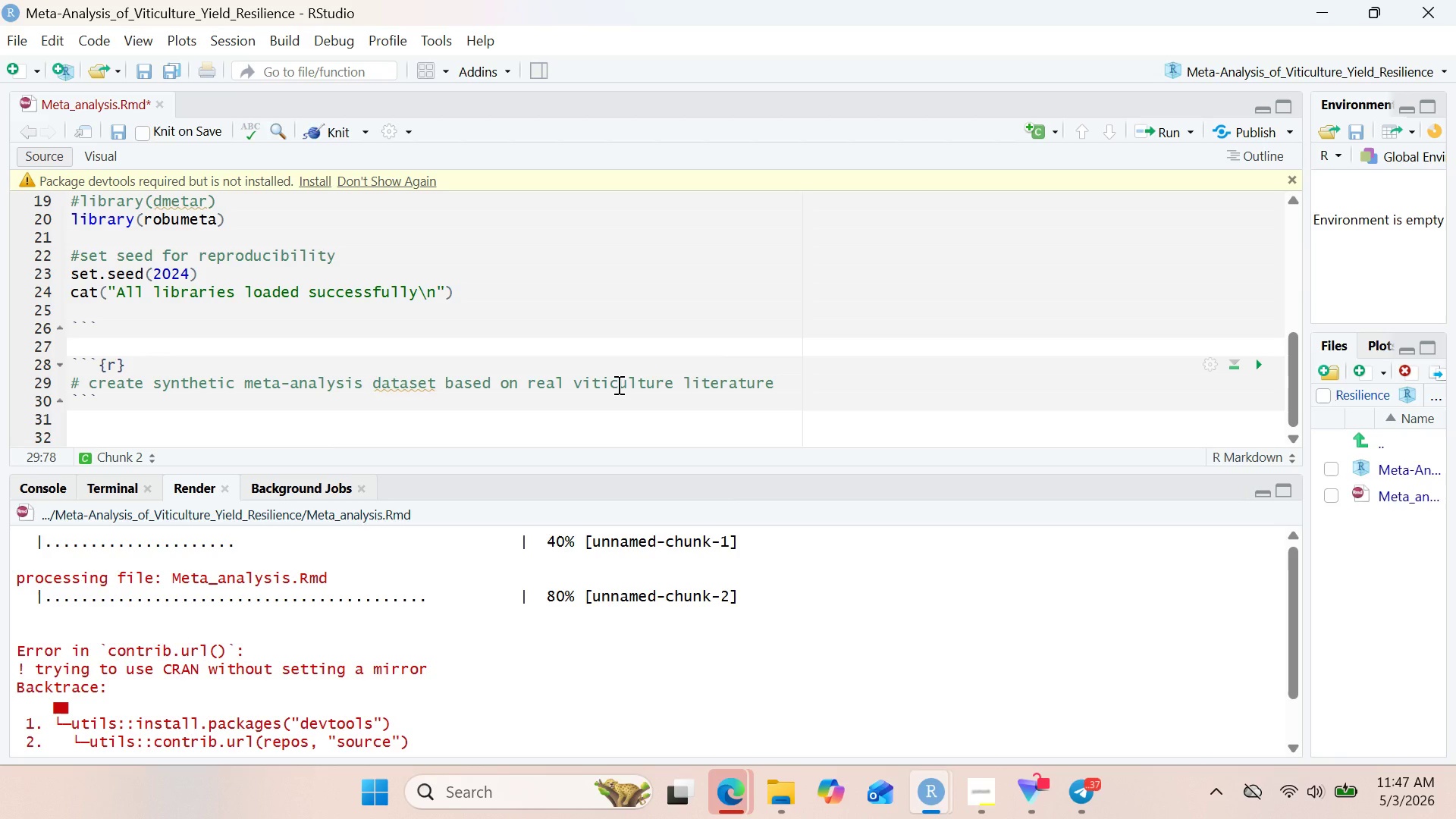 
wait(13.64)
 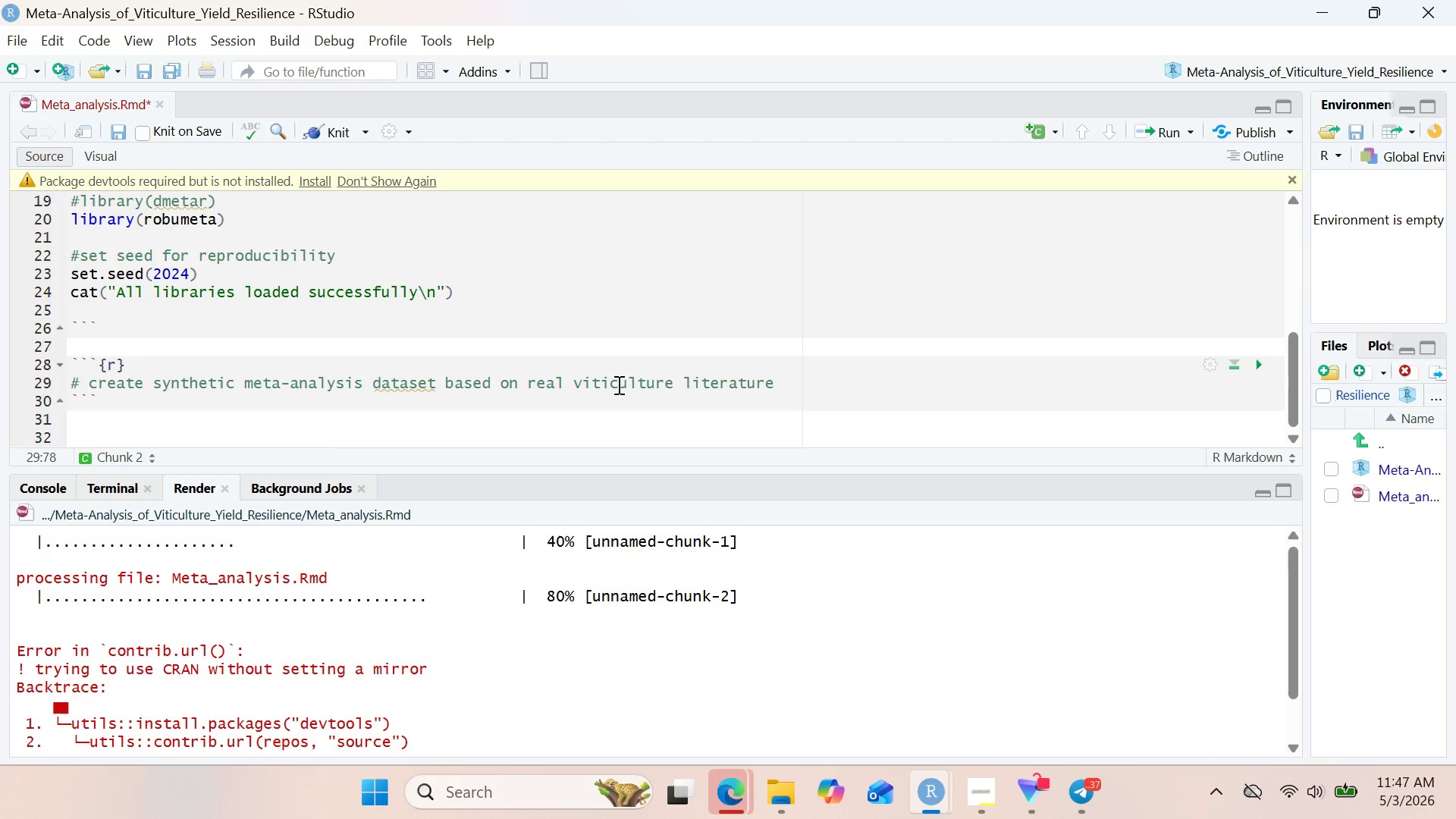 
key(Enter)
 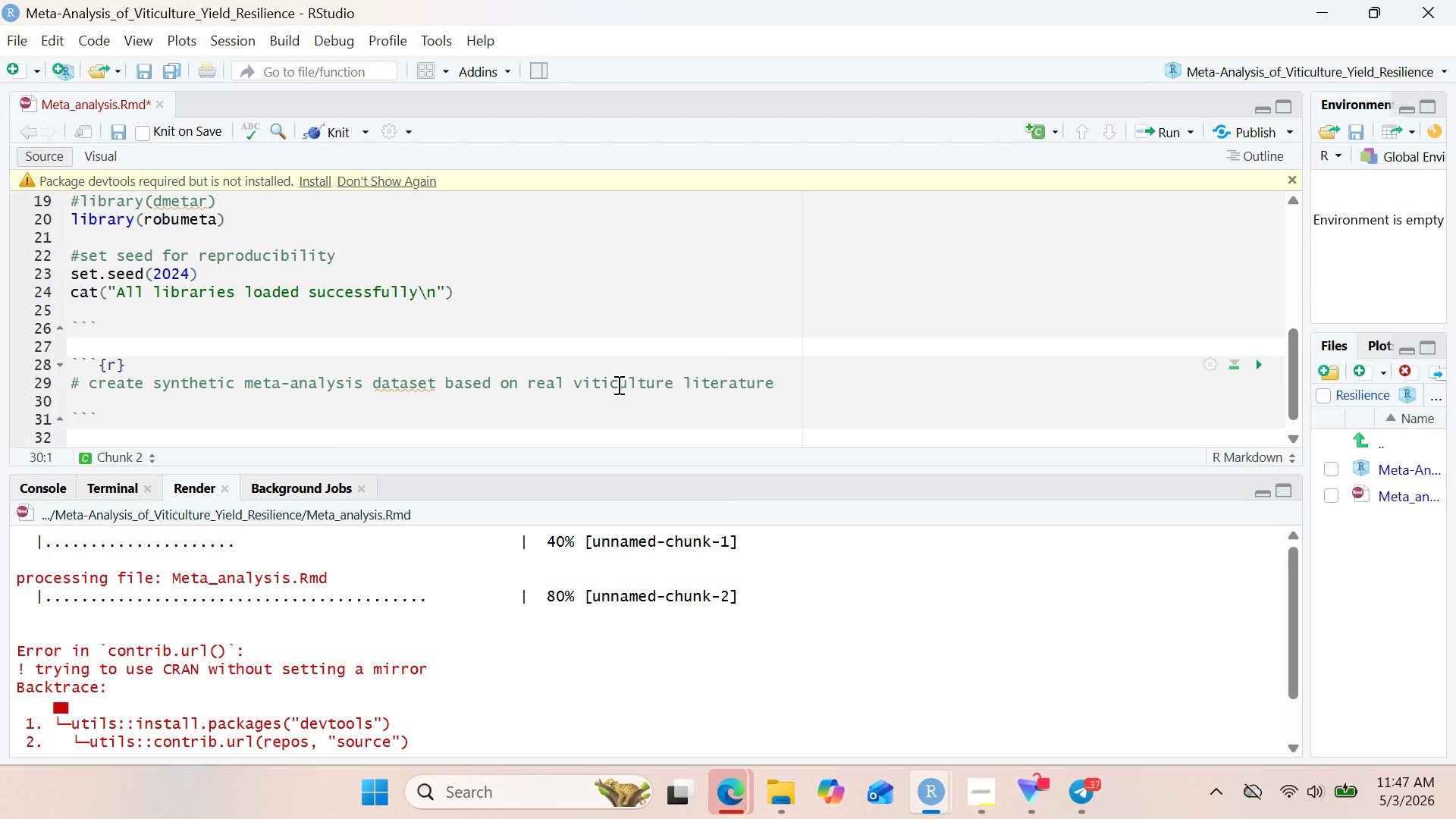 
key(Shift+3)
 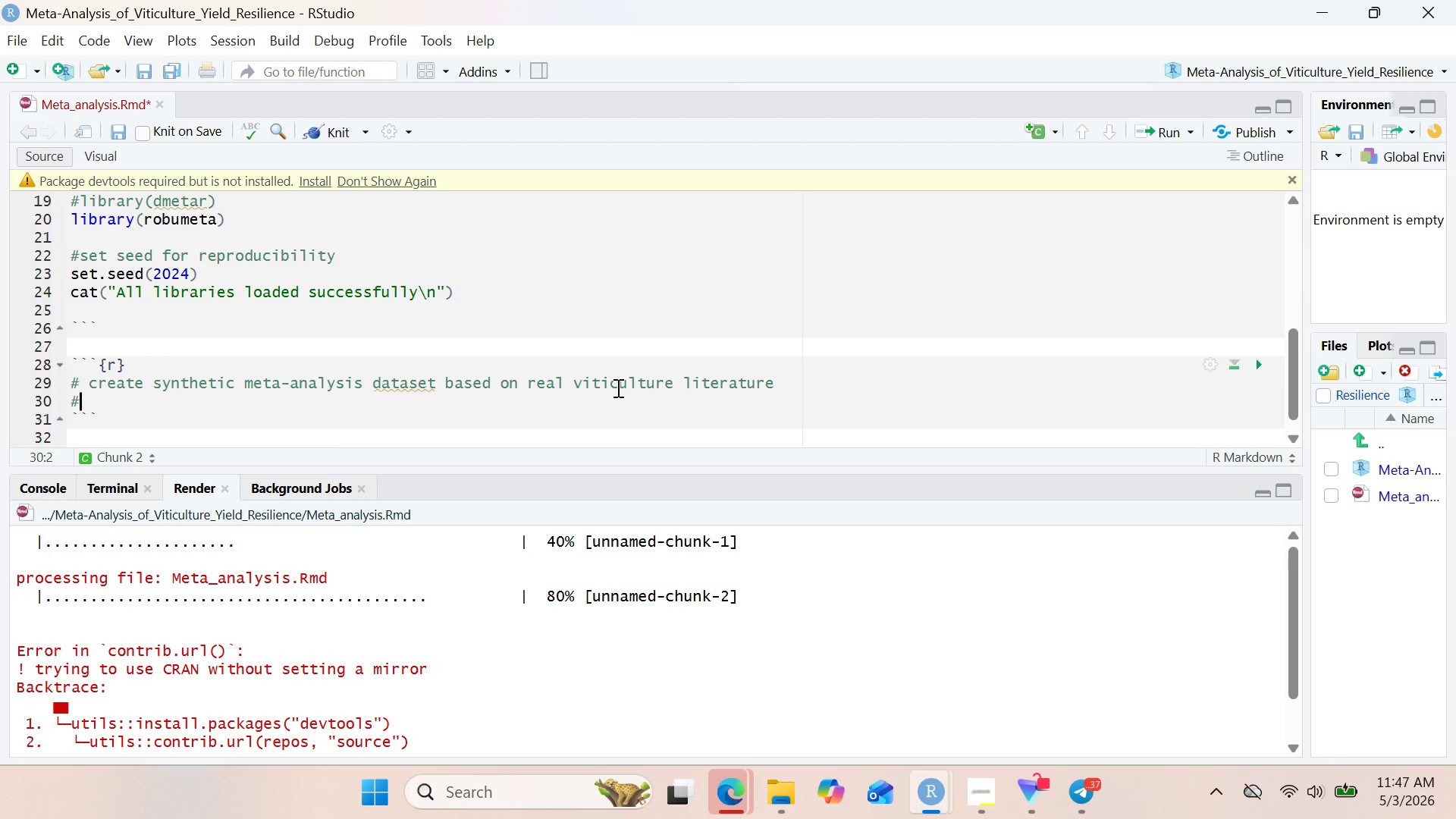 
key(Space)
 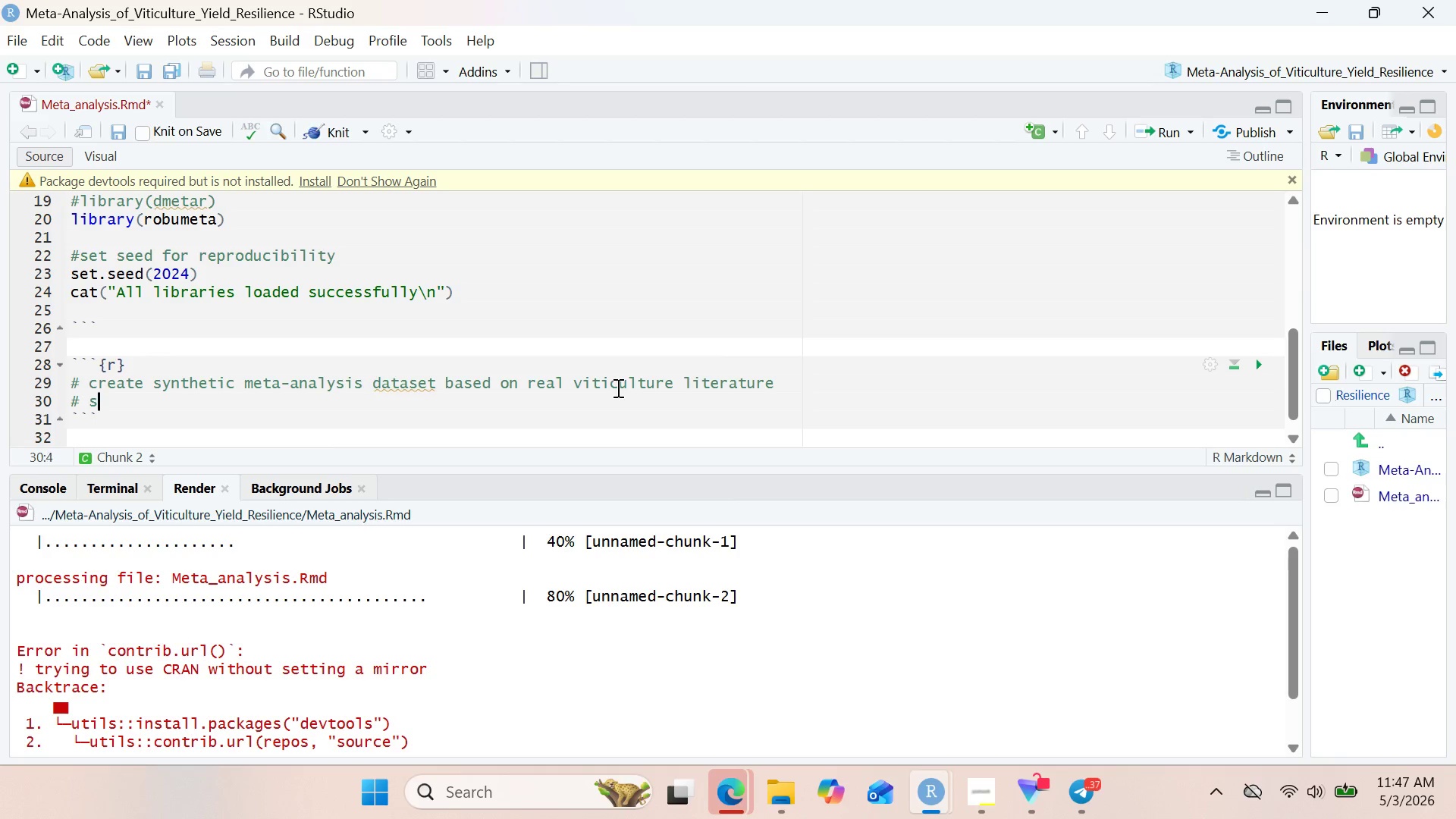 
key(S)
 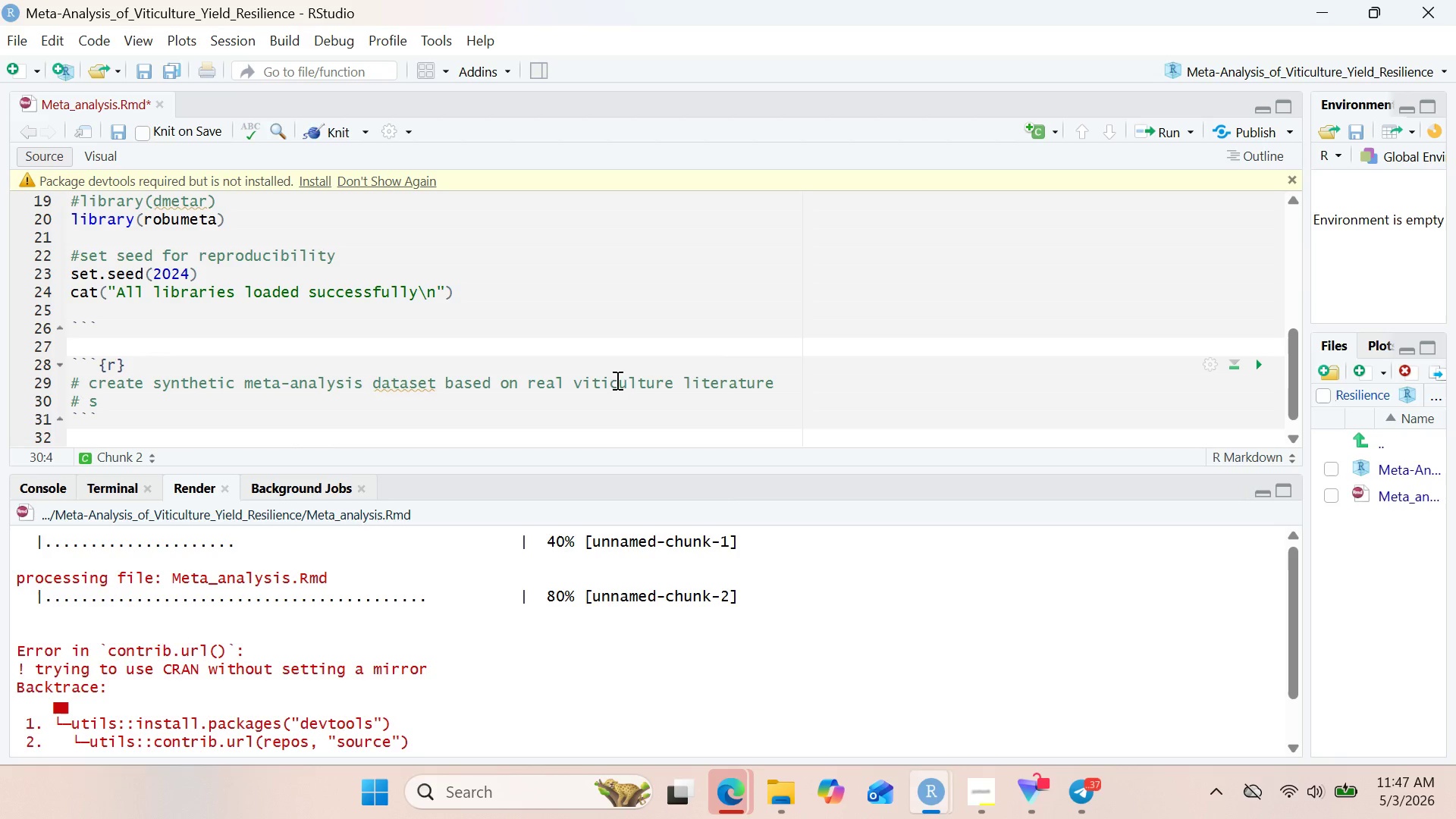 
type(imulating 12 studies examining cimate )
 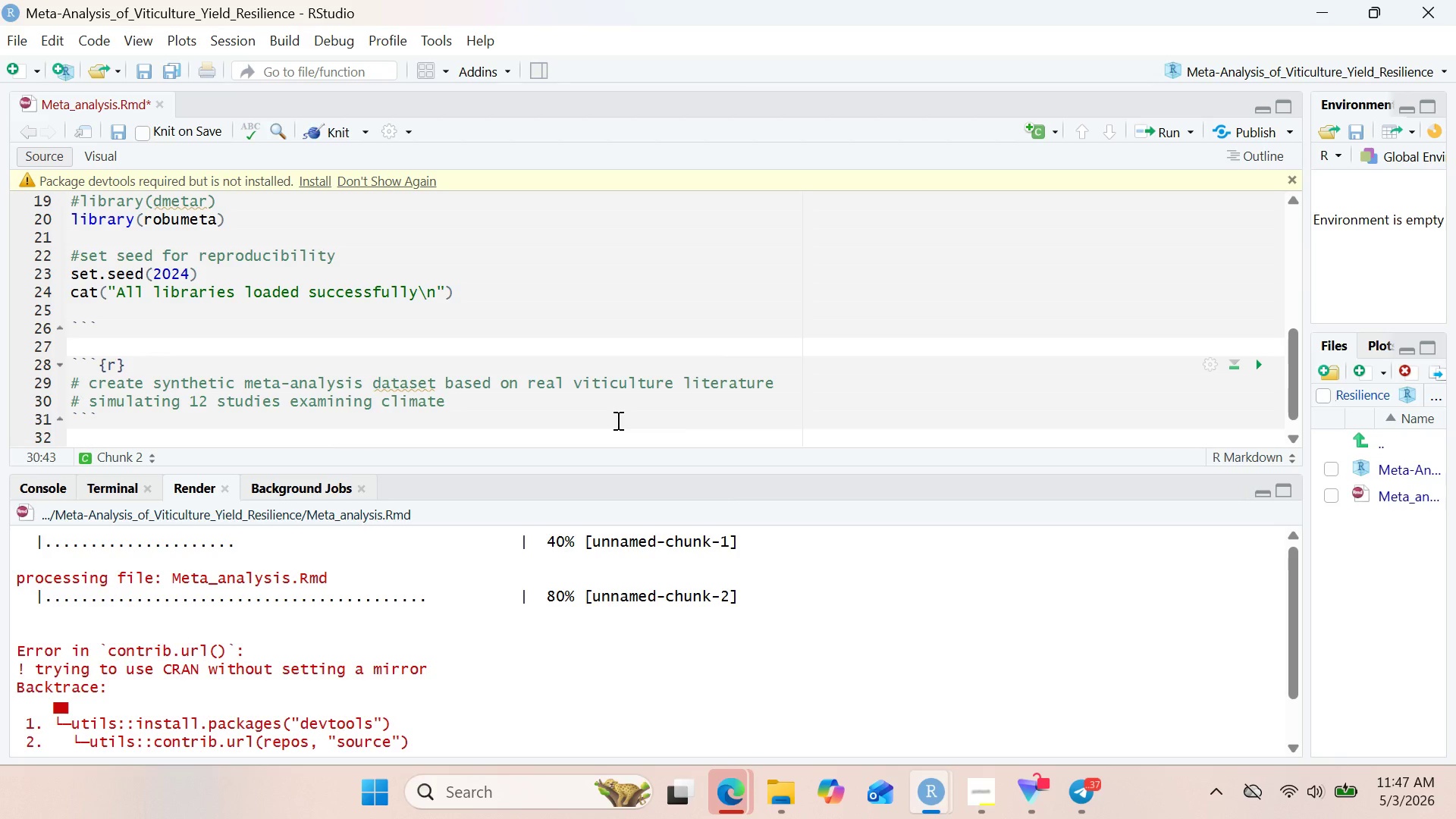 
type(stress impact on grape)
 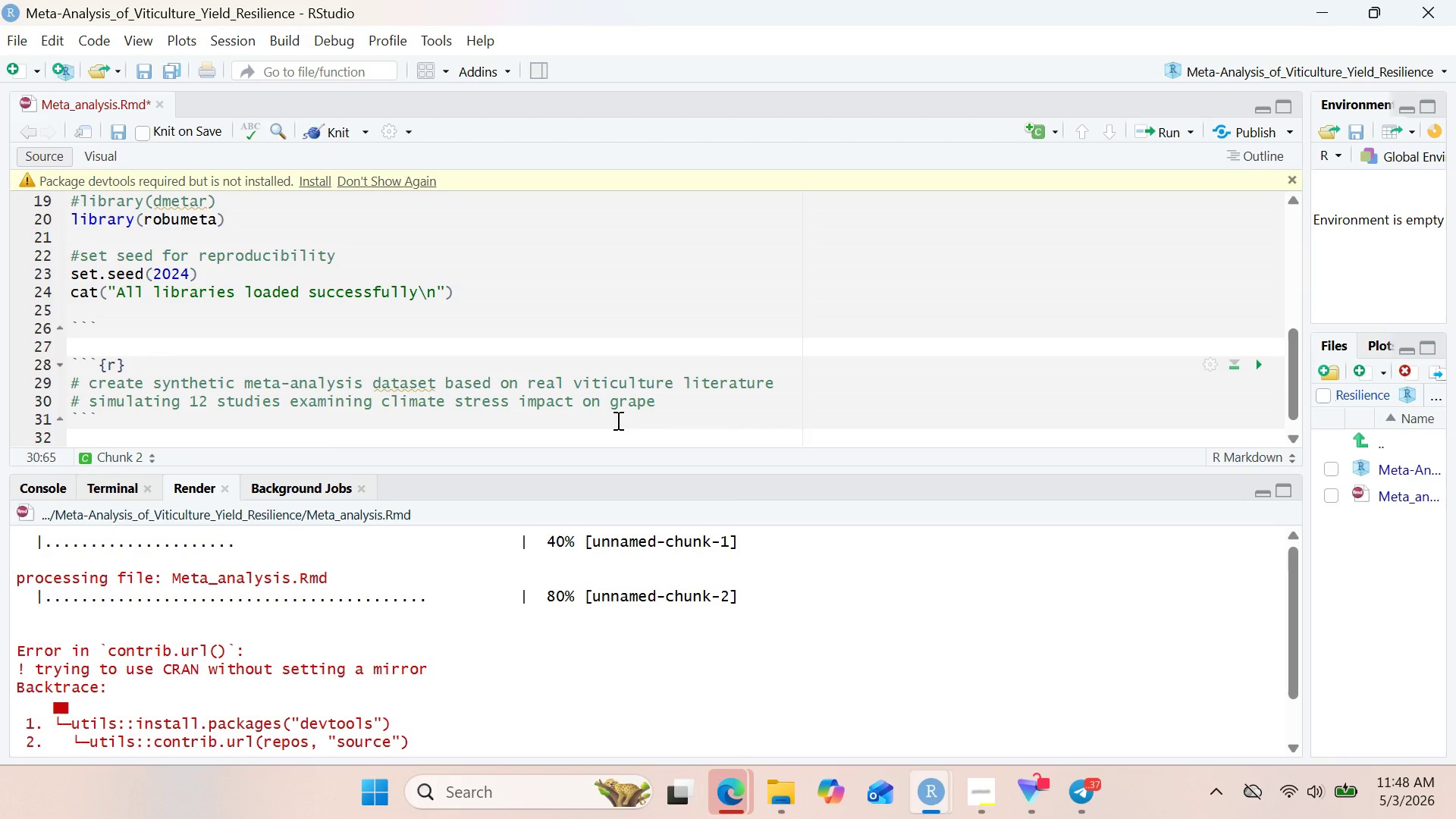 
key(Enter)
 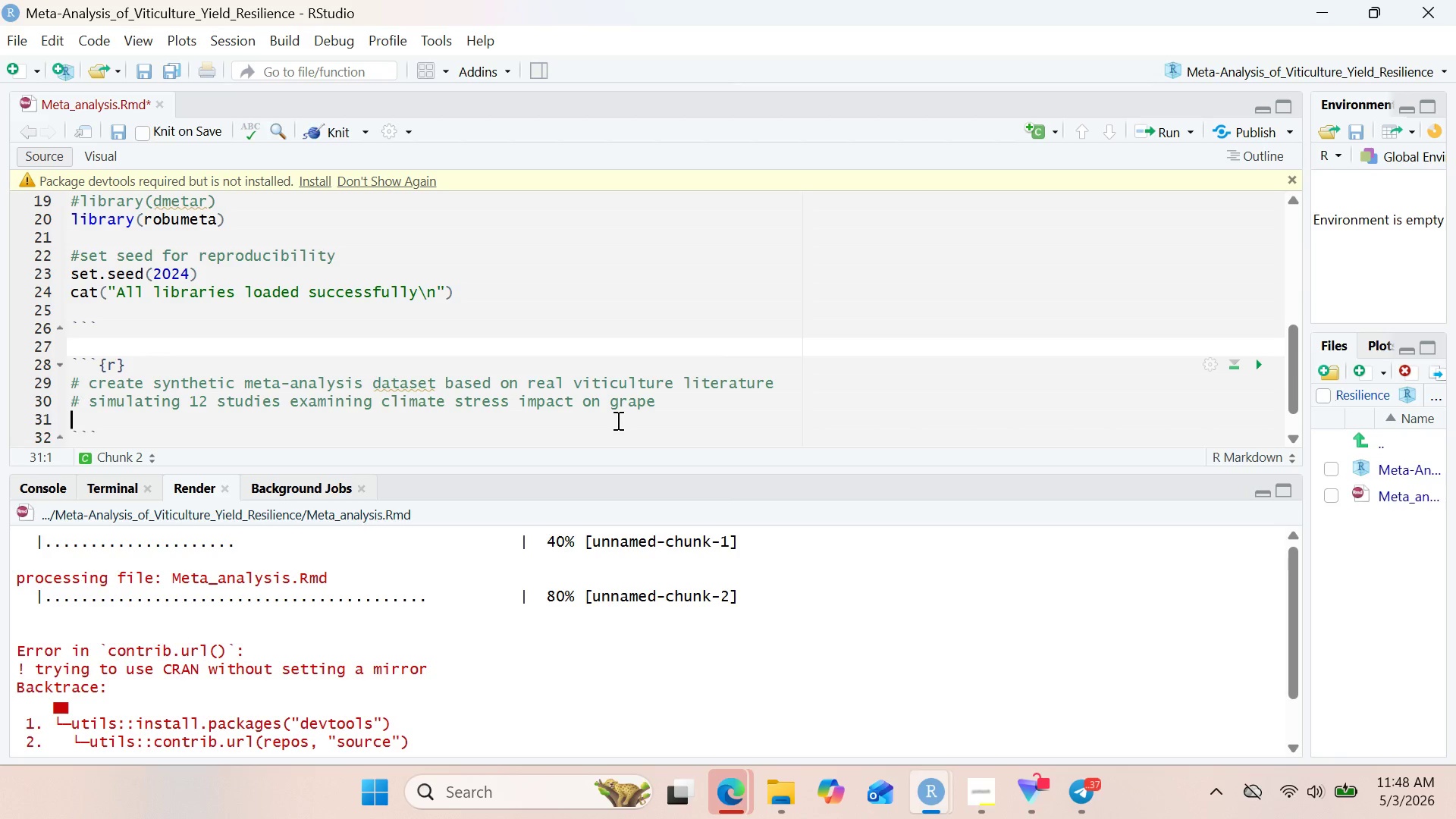 
key(Enter)
 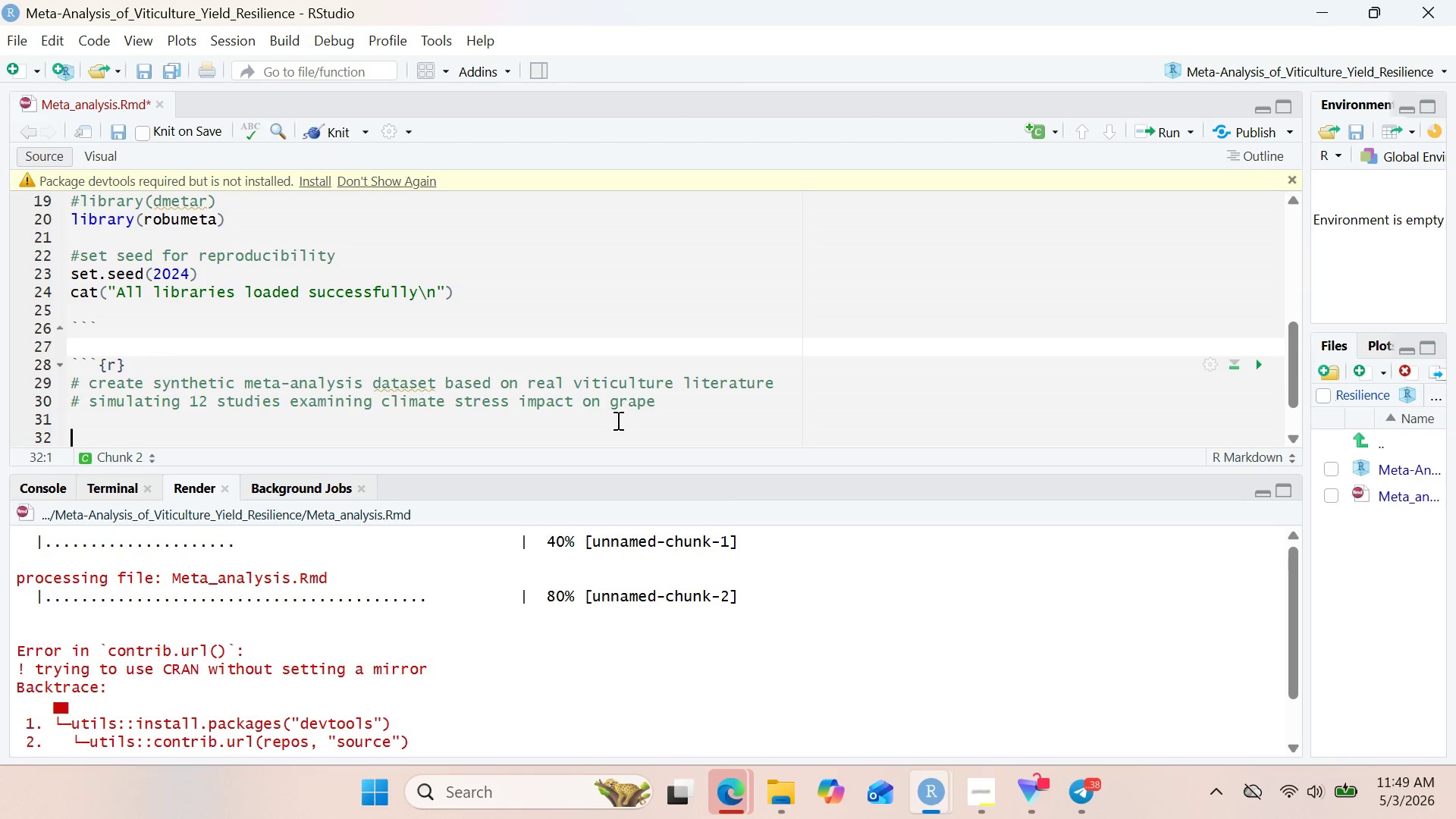 
wait(106.33)
 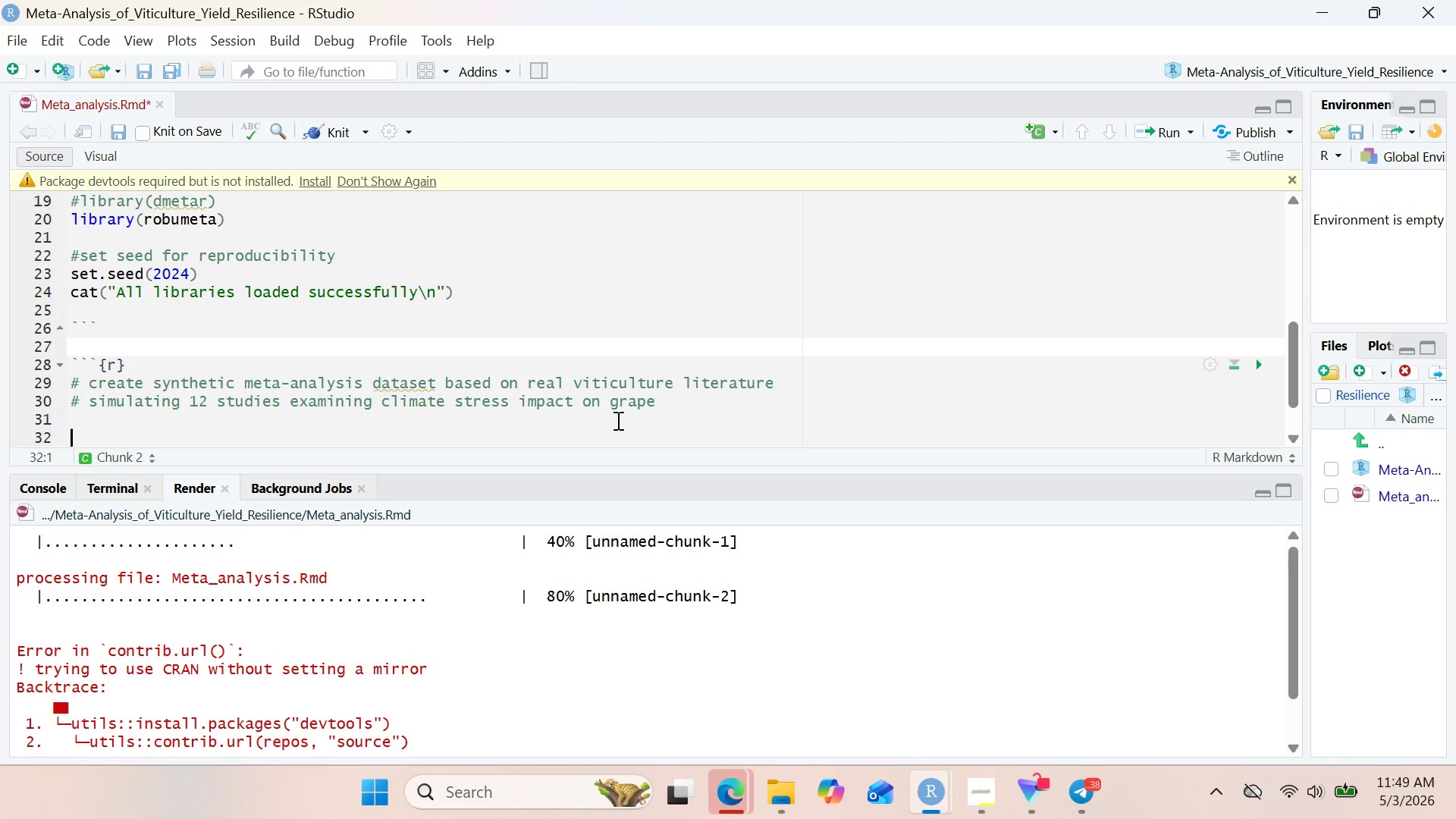 
key(M)
 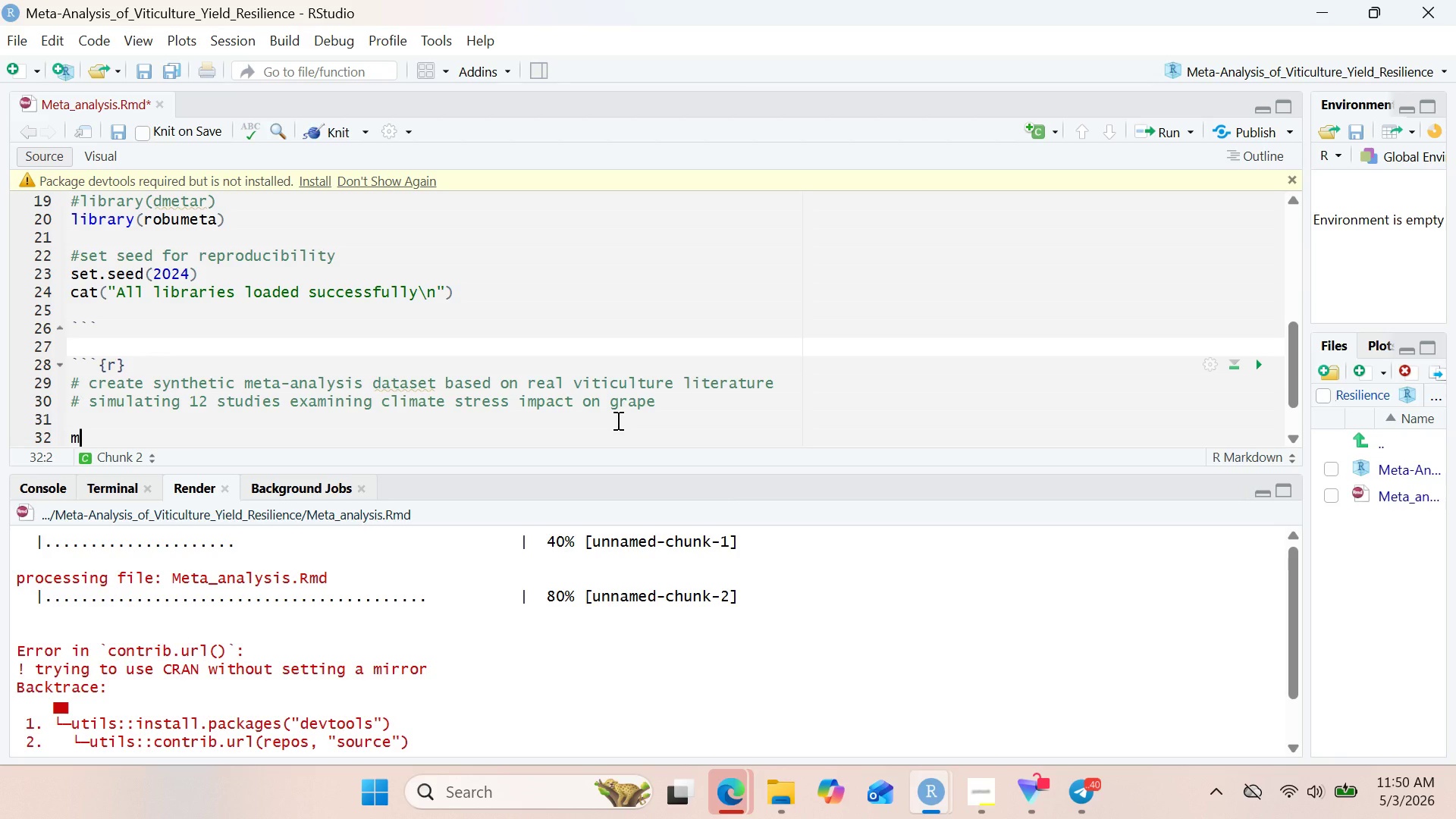 
wait(34.36)
 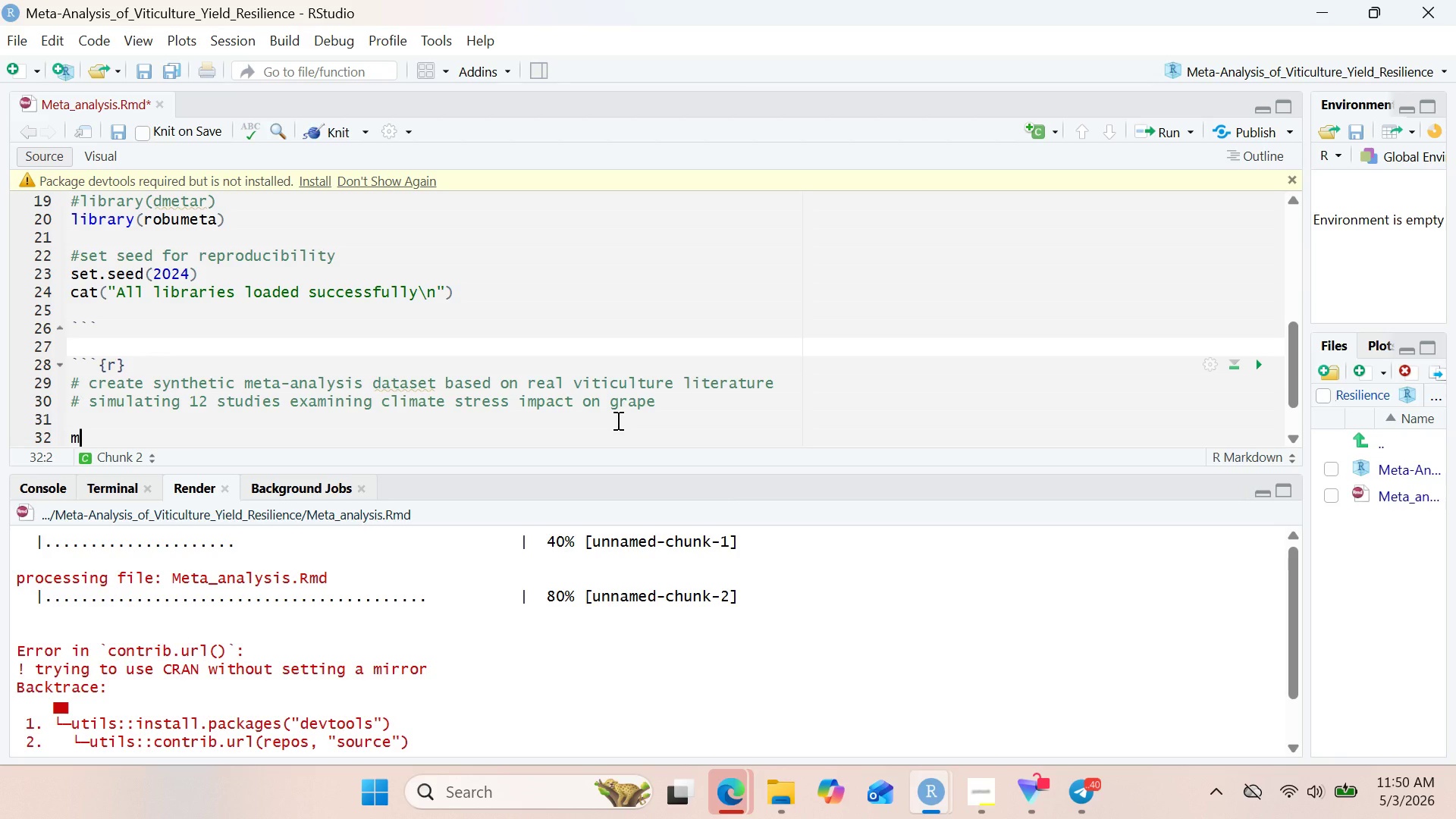 
type(eta)
 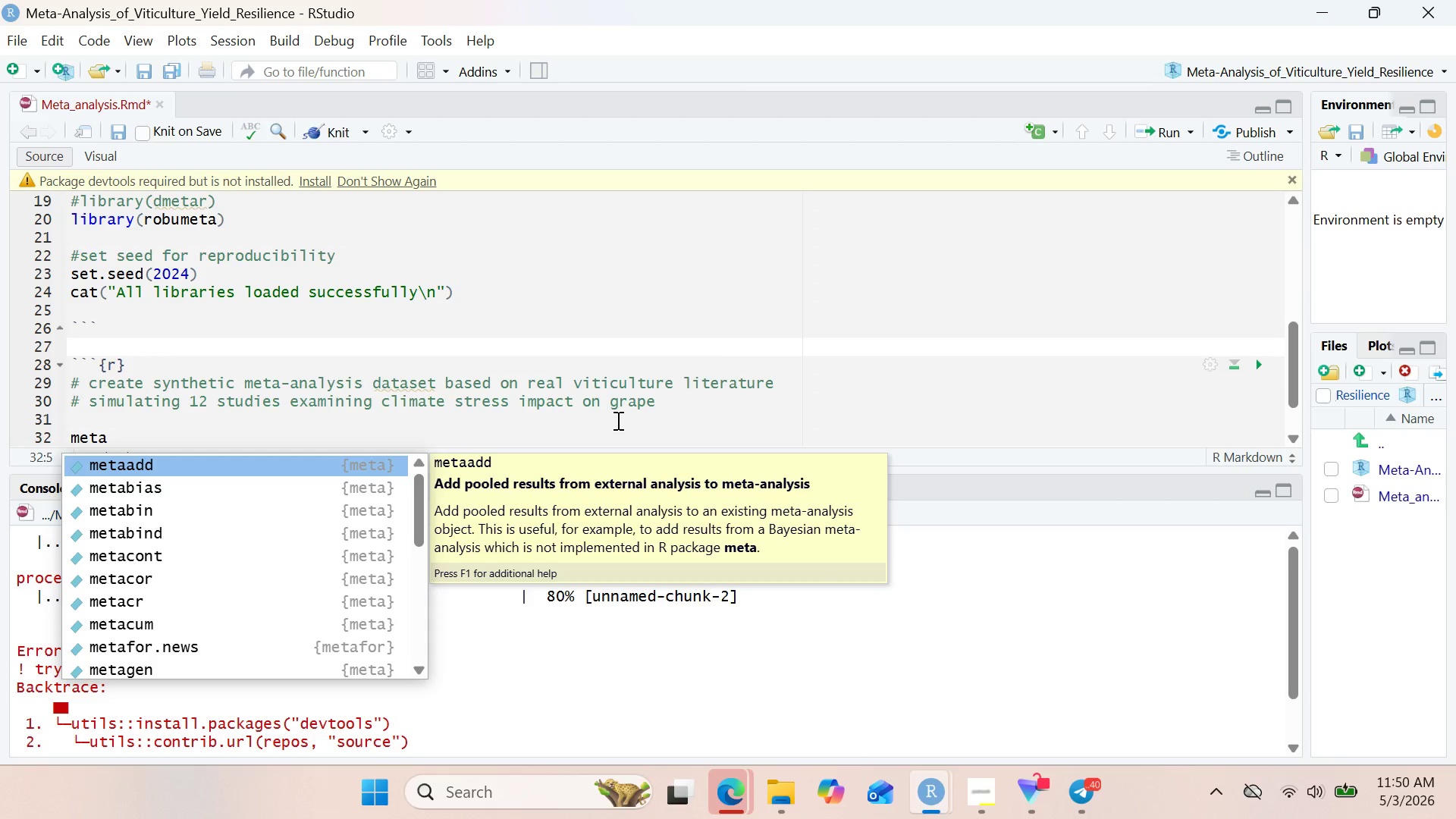 
wait(17.17)
 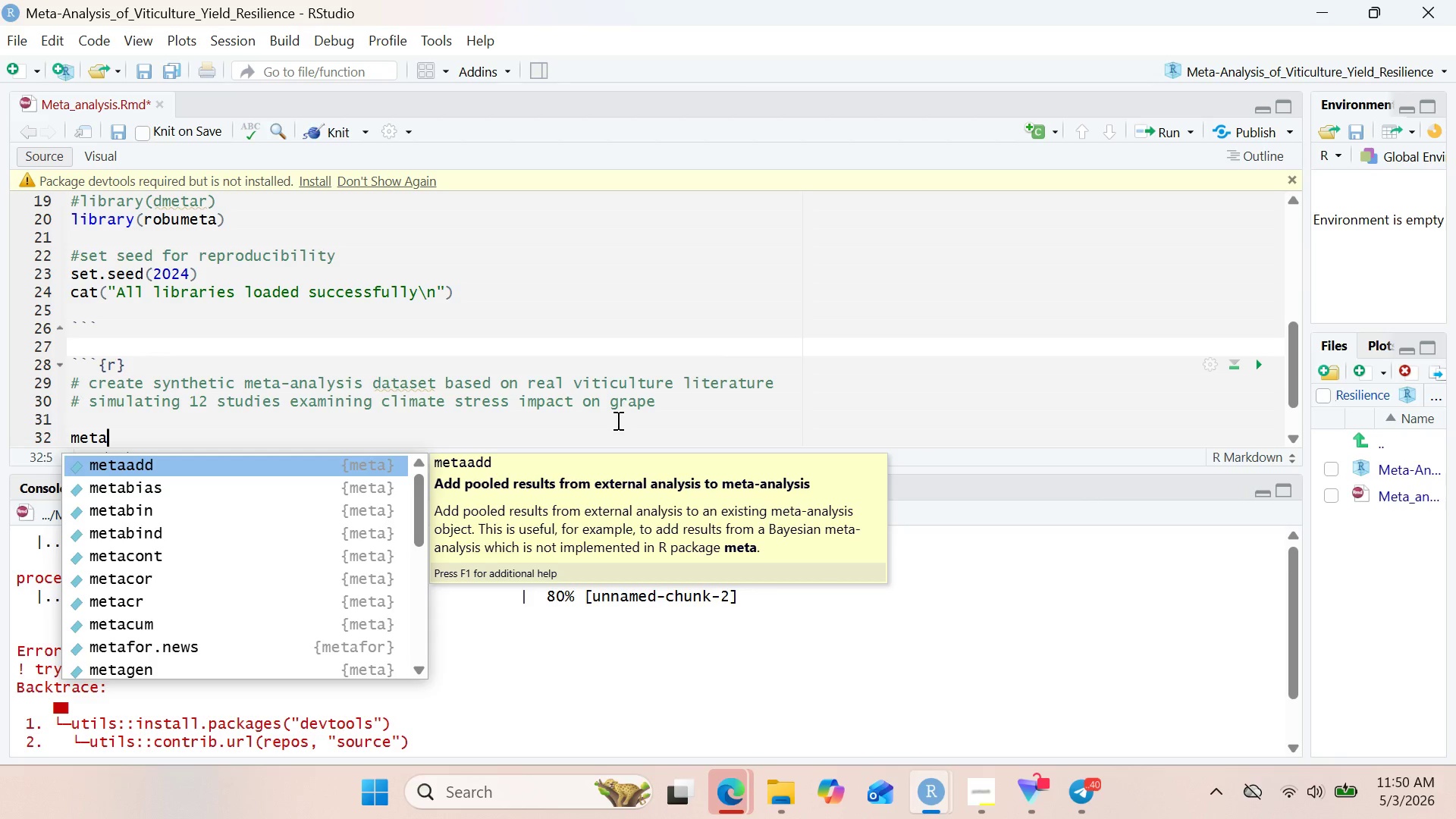 
type(_STudies <- tibbble()
 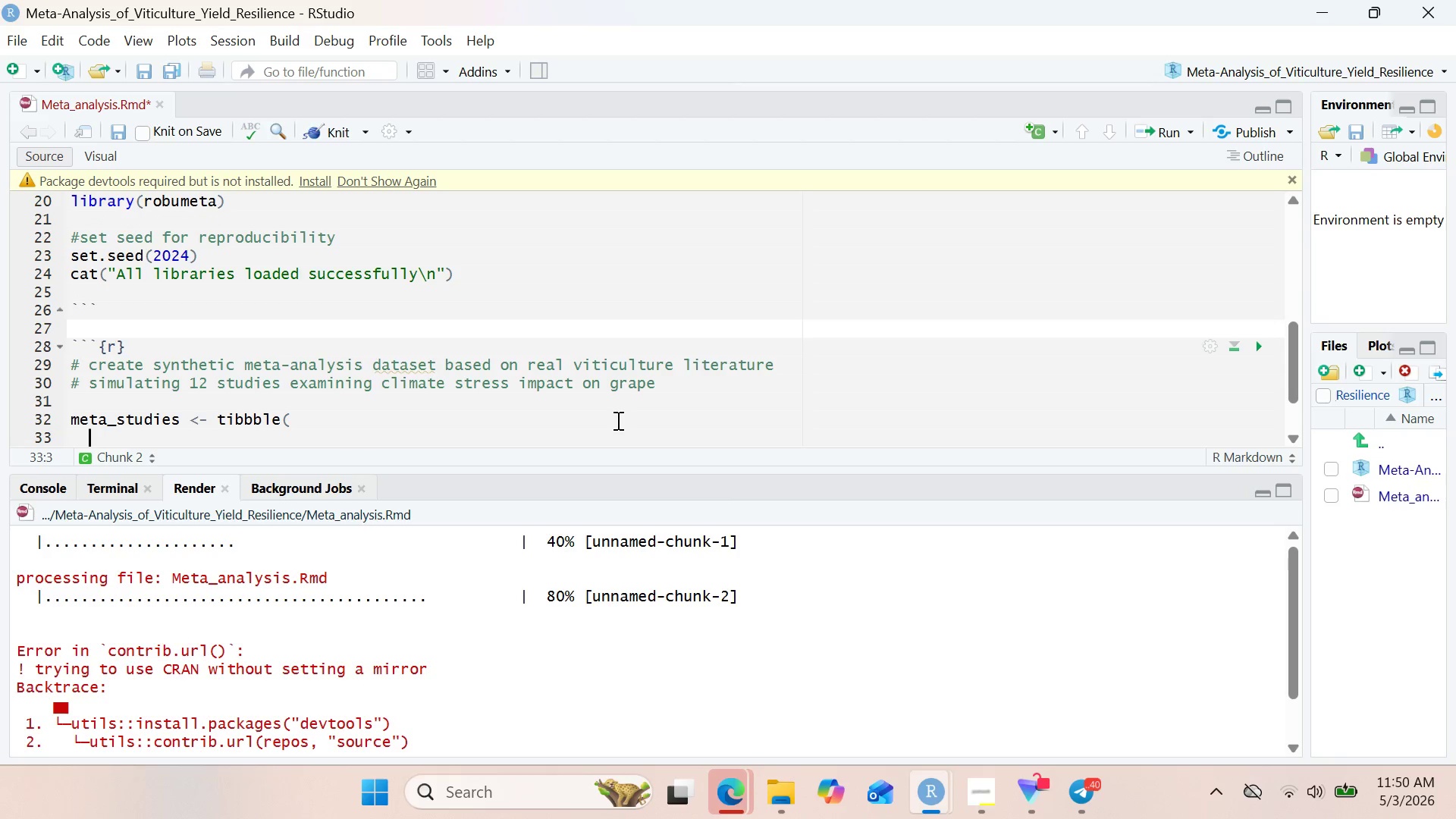 
 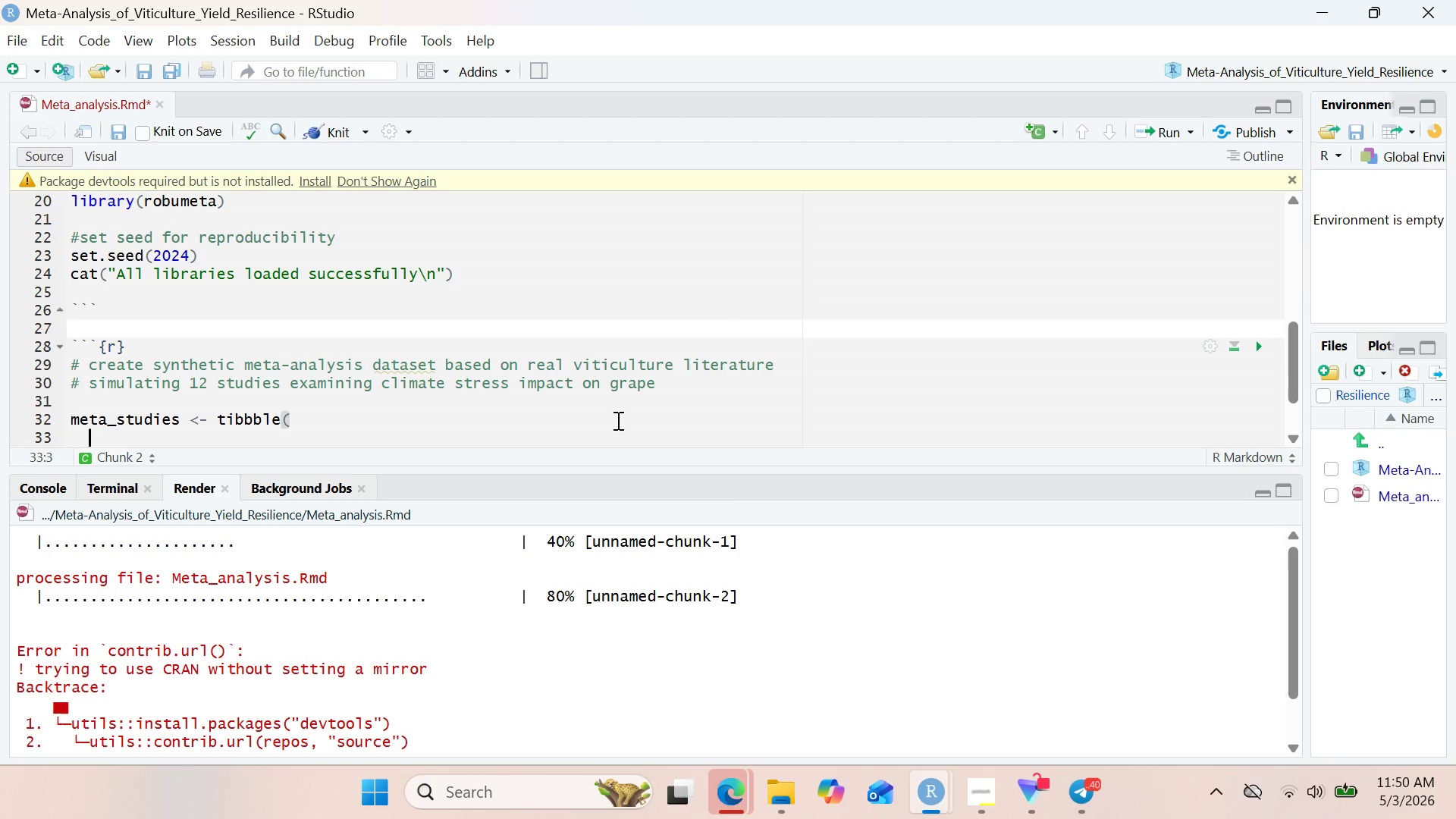 
key(Enter)
 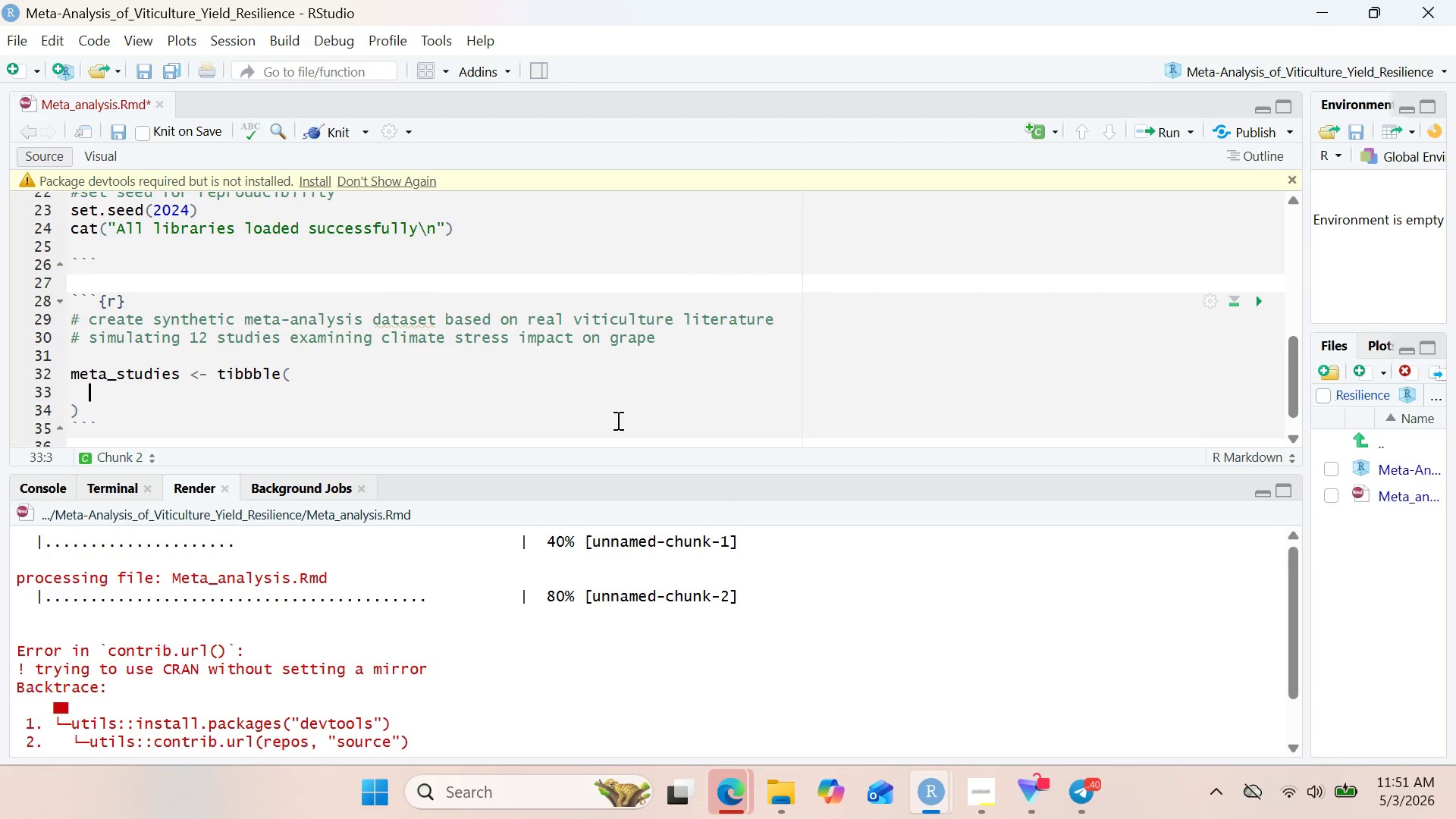 
wait(5.06)
 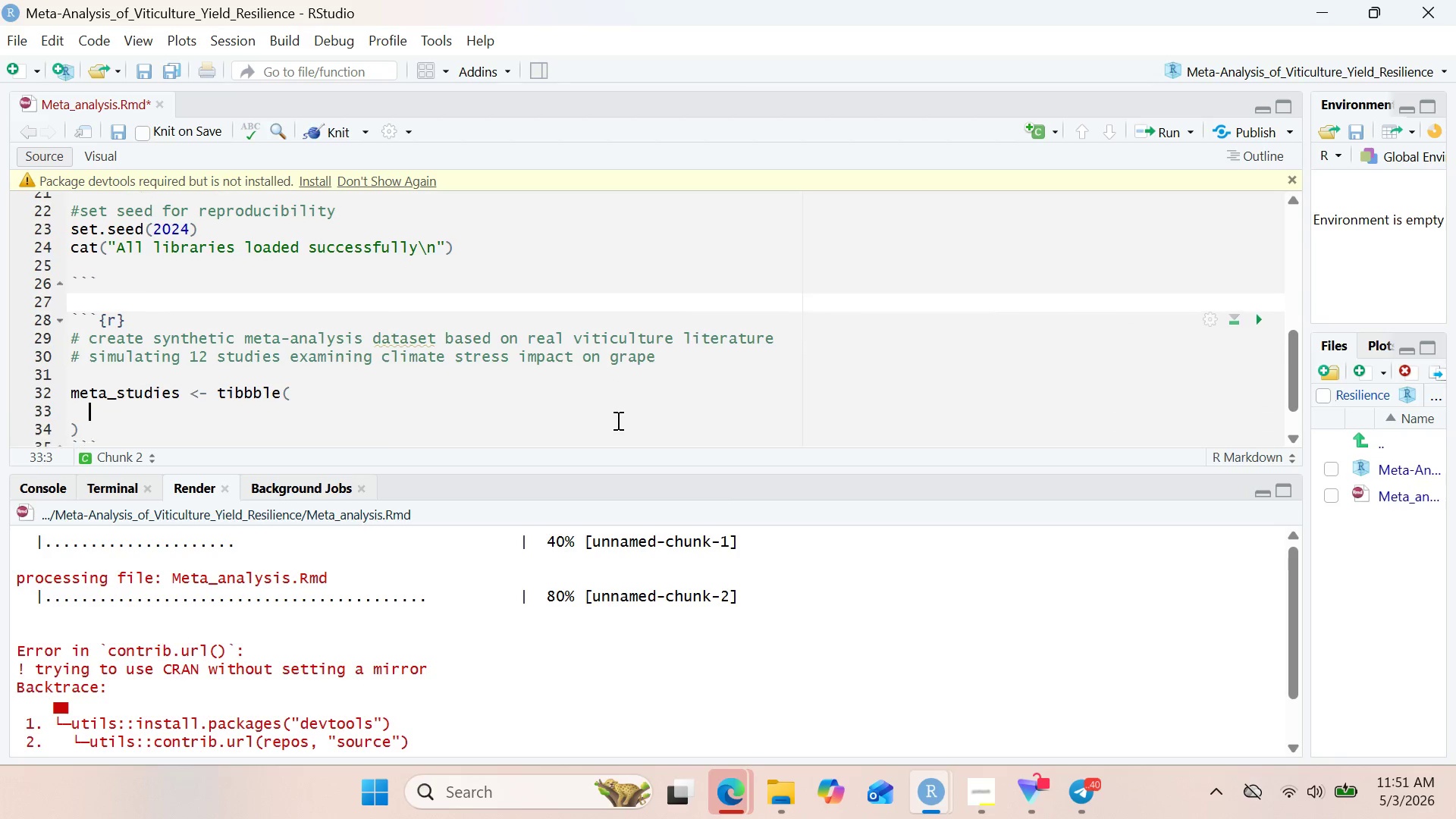 
type(# Study identi)
 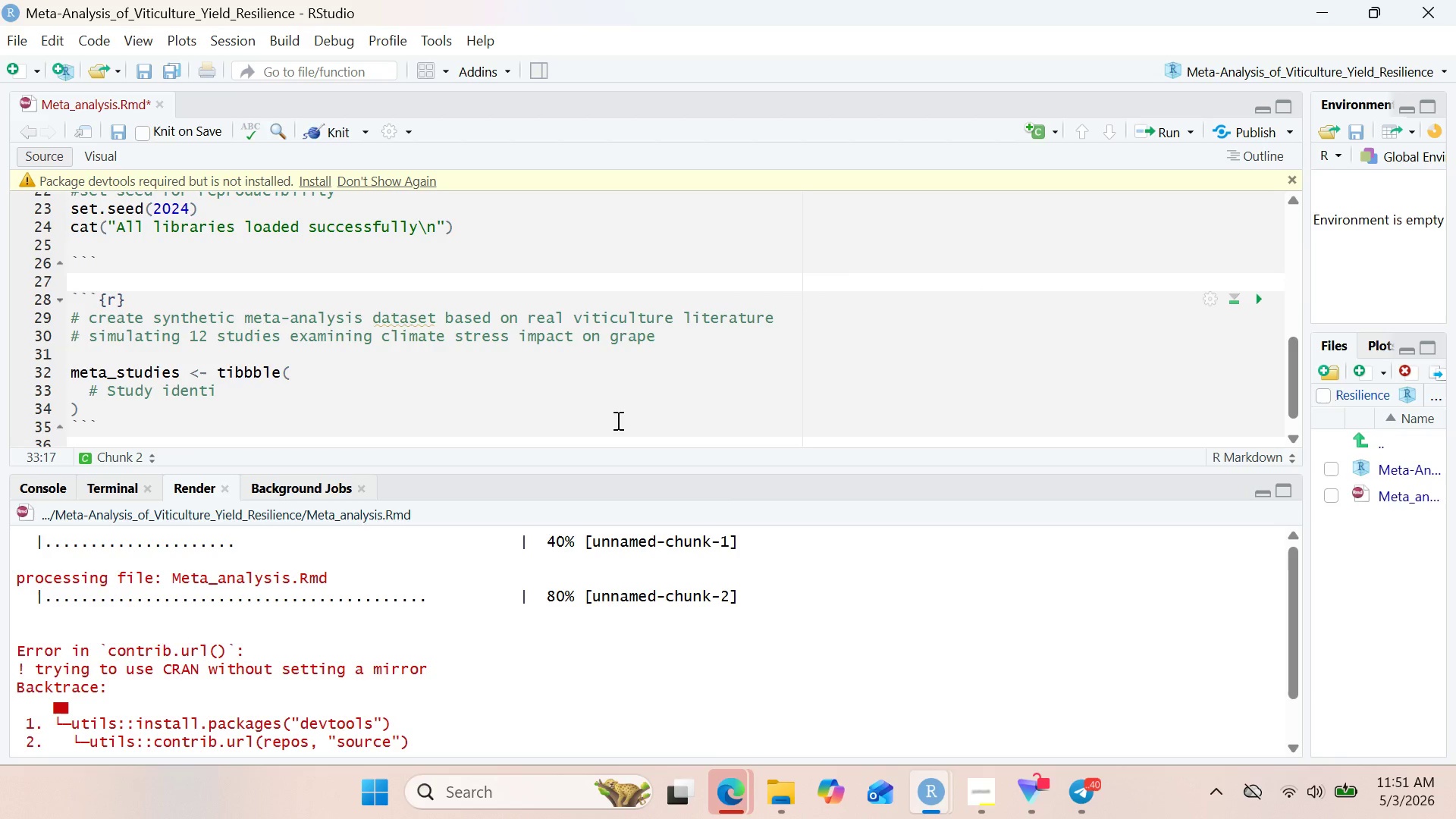 
wait(5.17)
 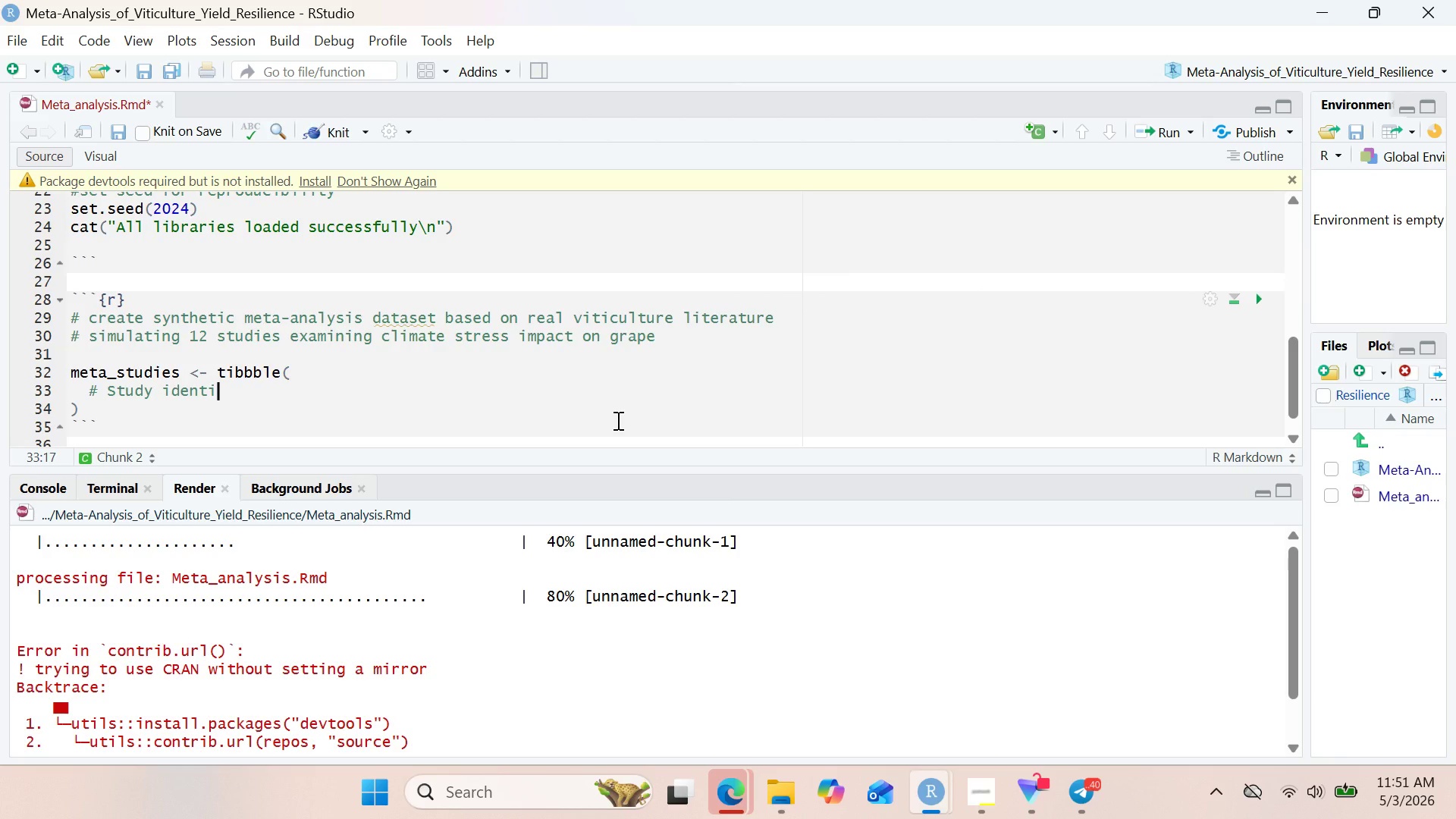 
type(fiers)
 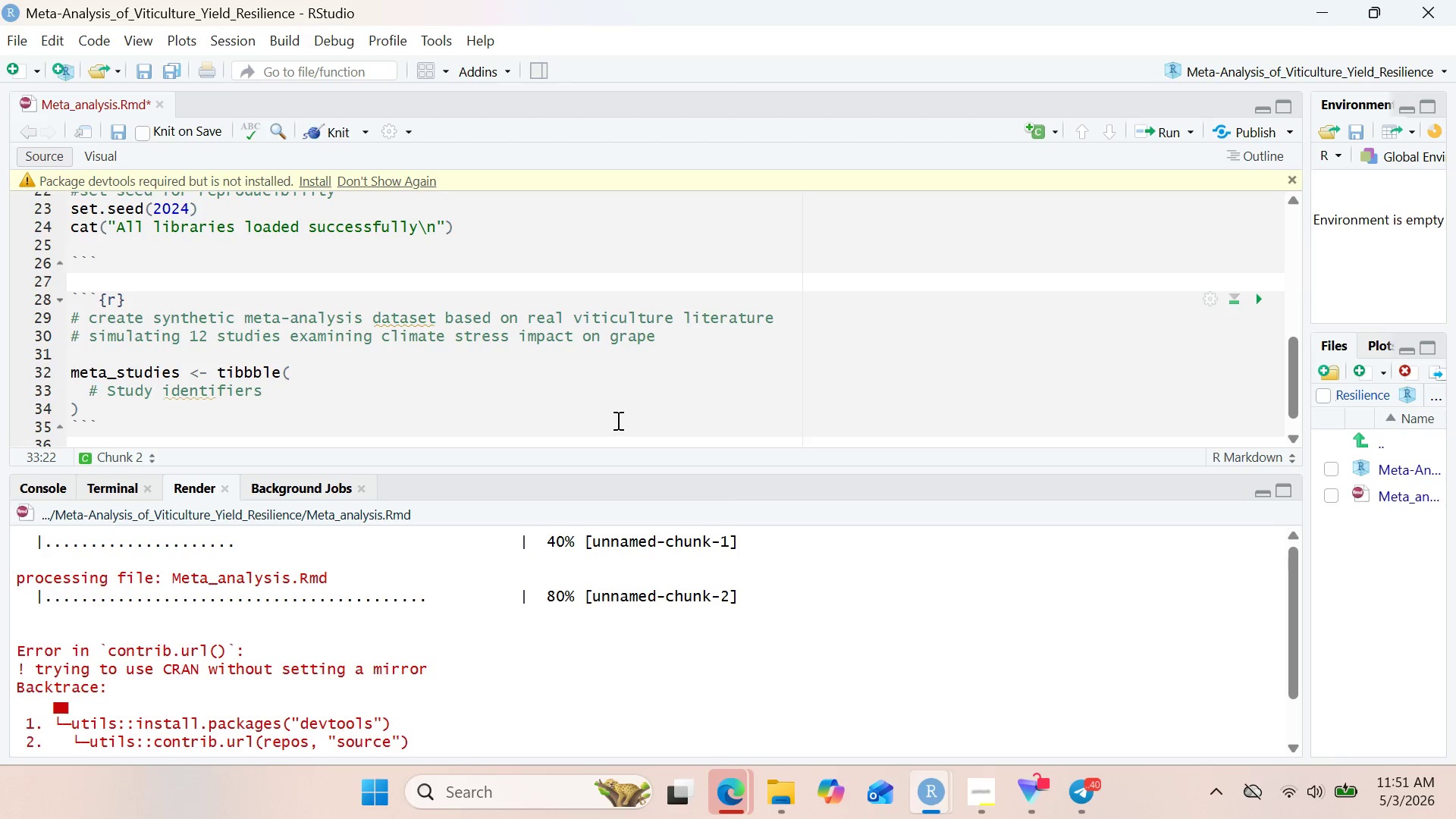 
key(Enter)
 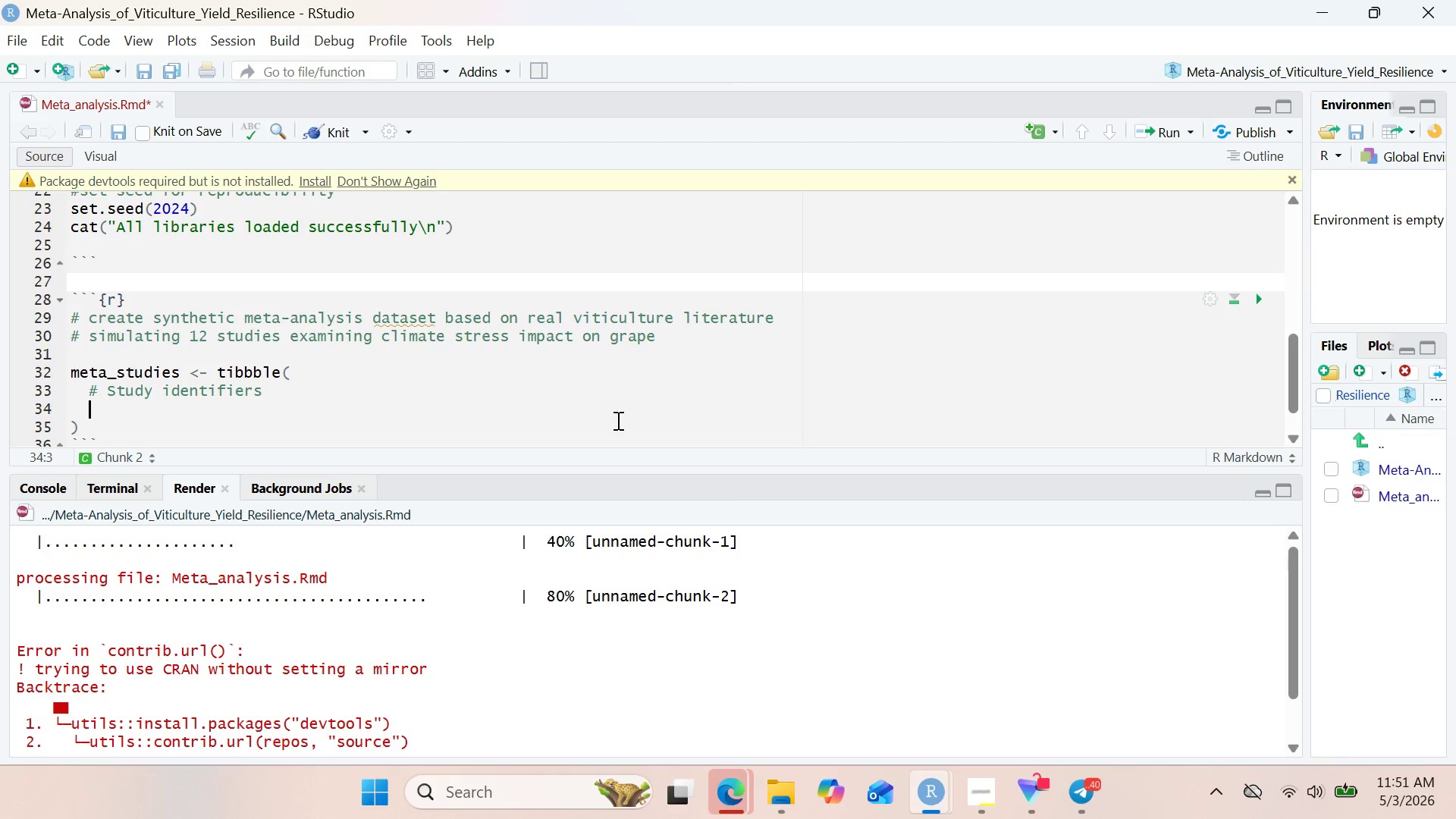 
wait(11.91)
 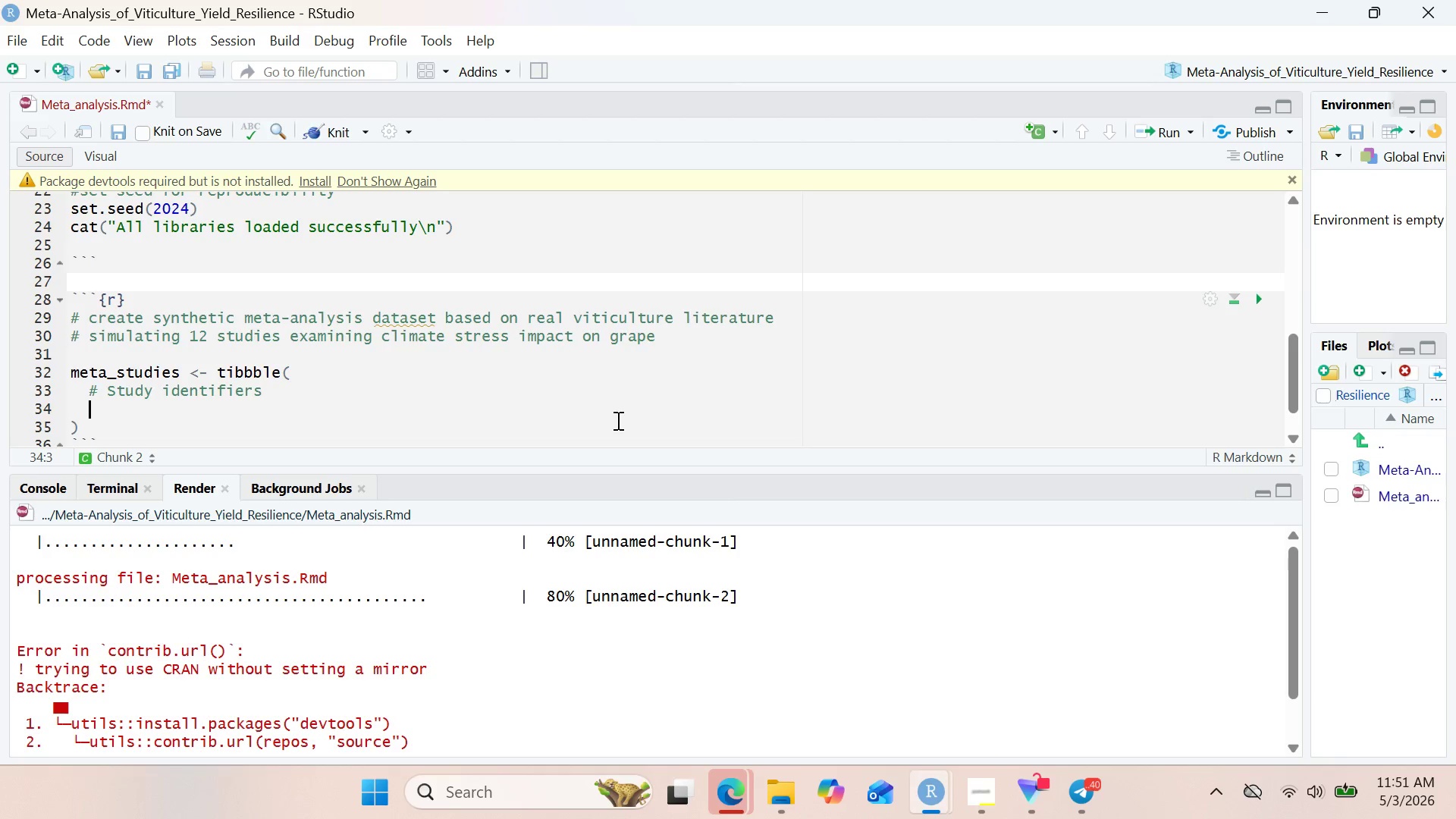 
type(stuy_id = 1:12,)
 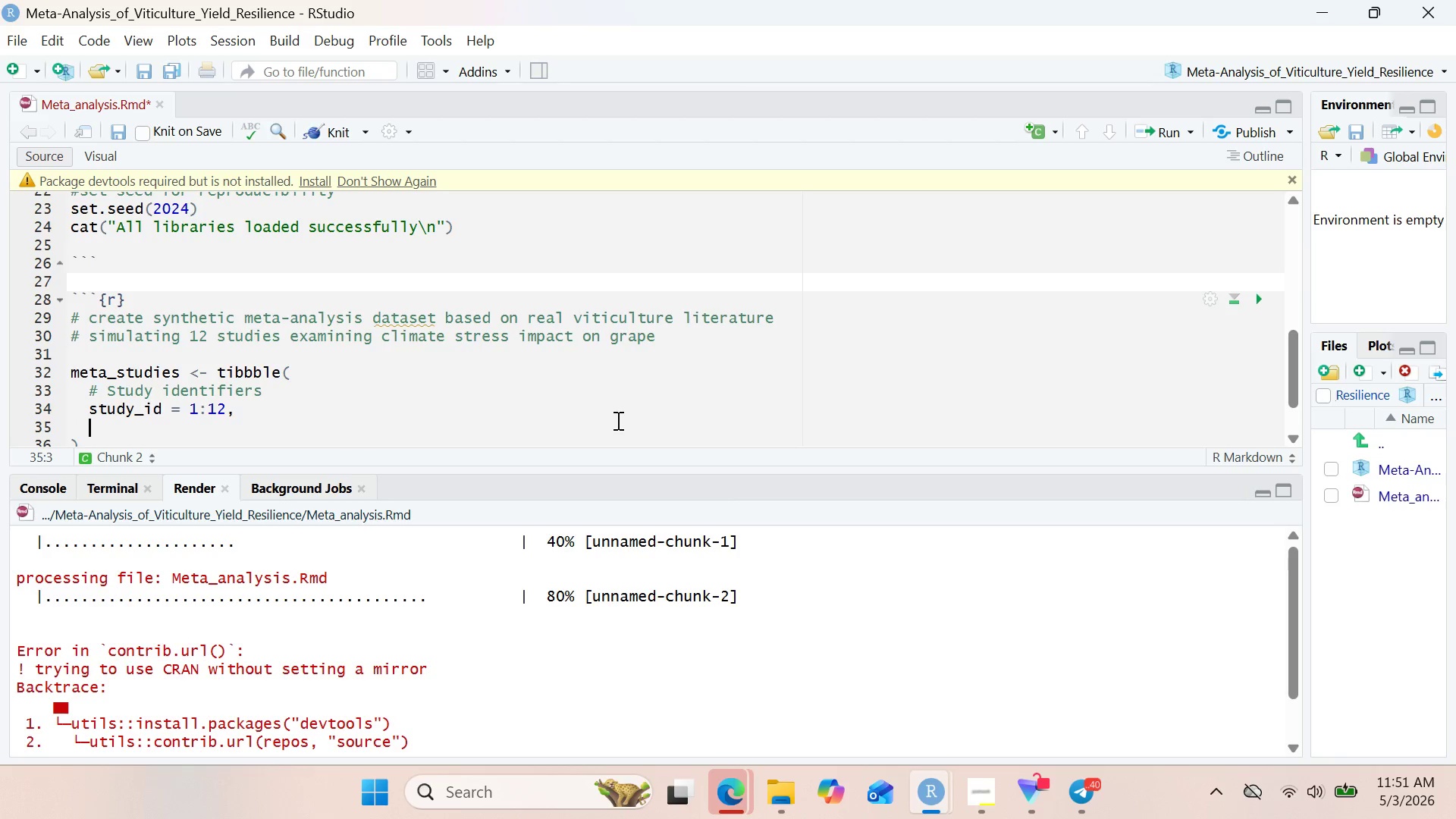 
 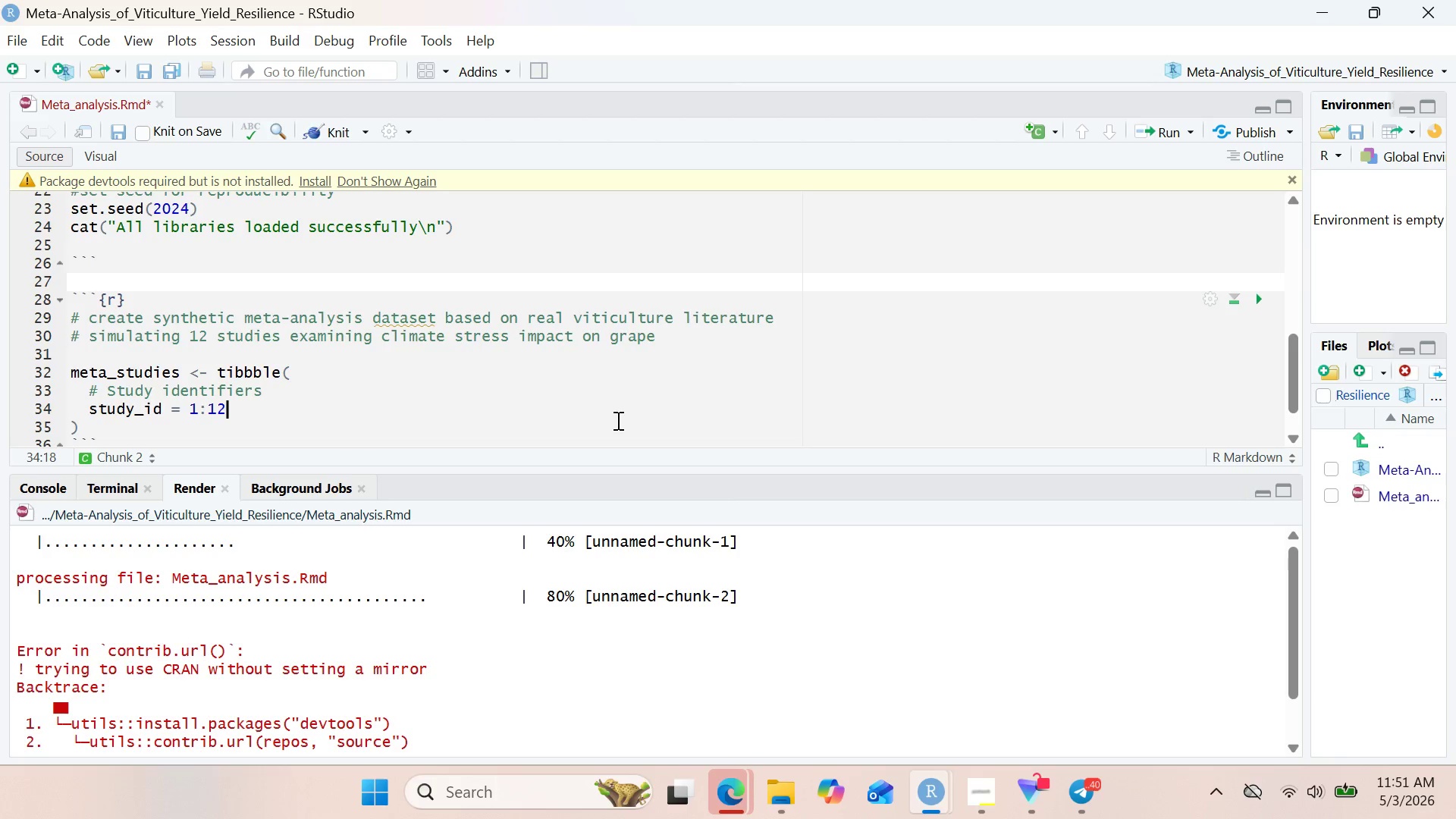 
key(Enter)
 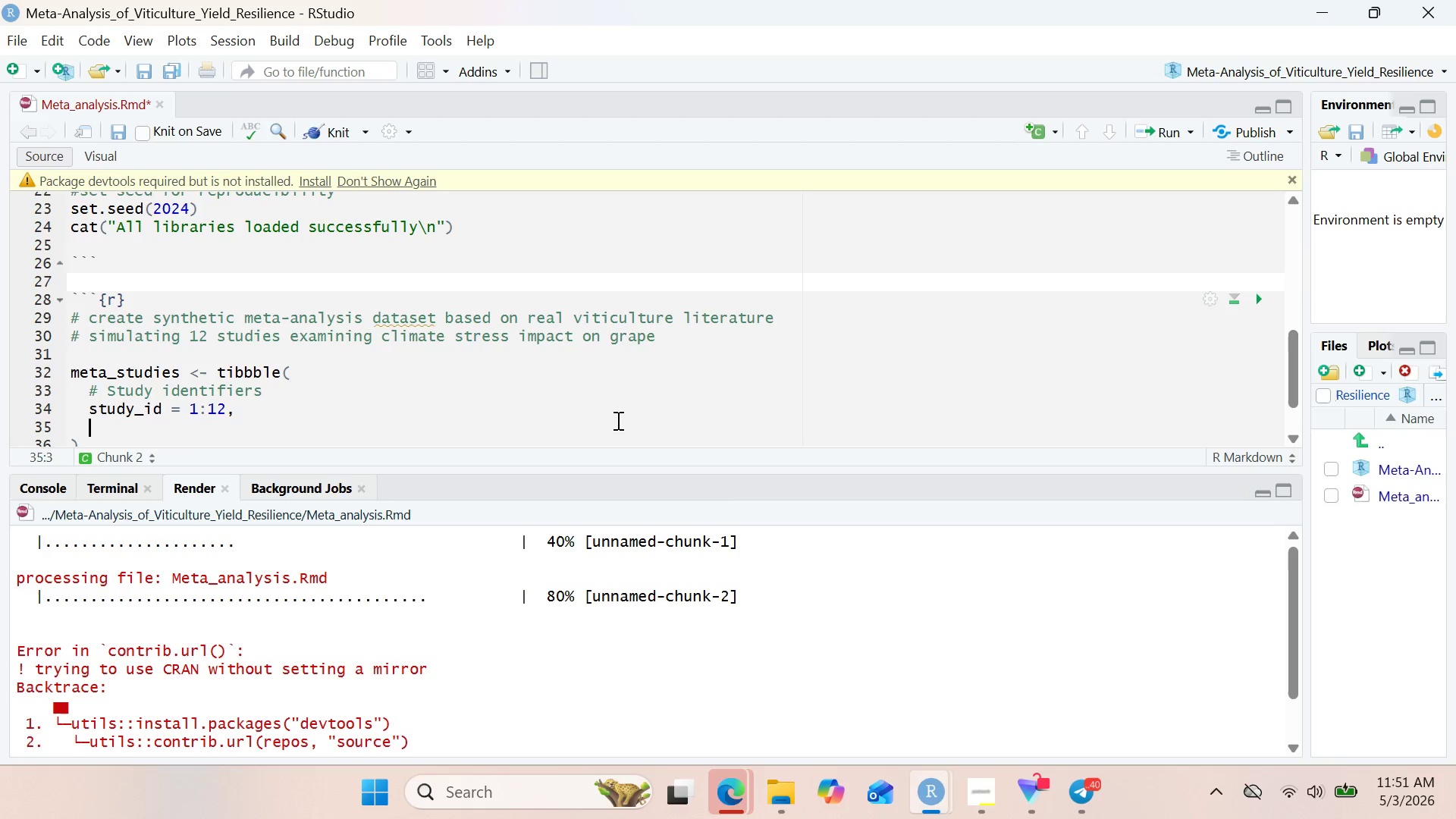 
type(study_name = c()
 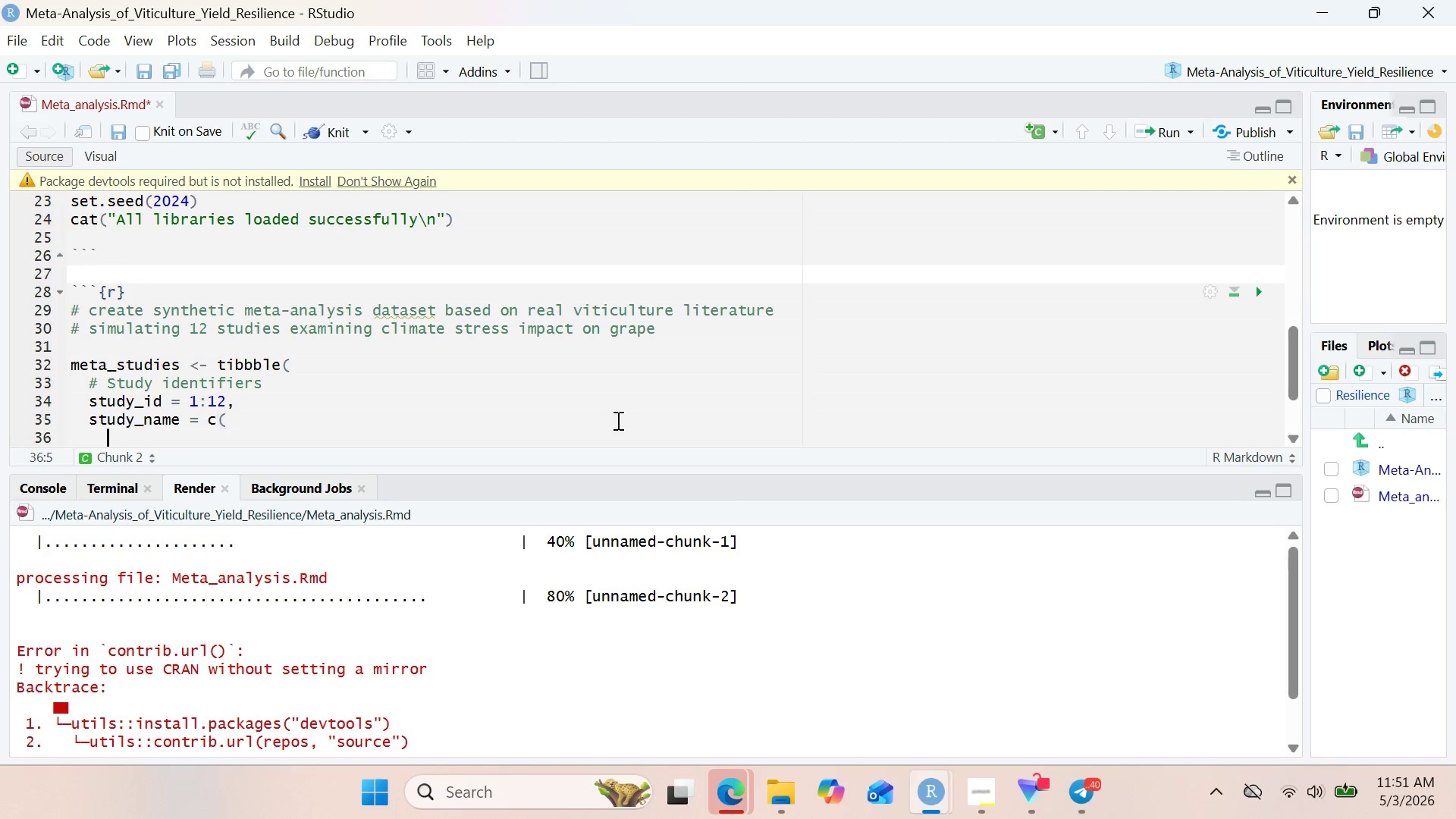 
 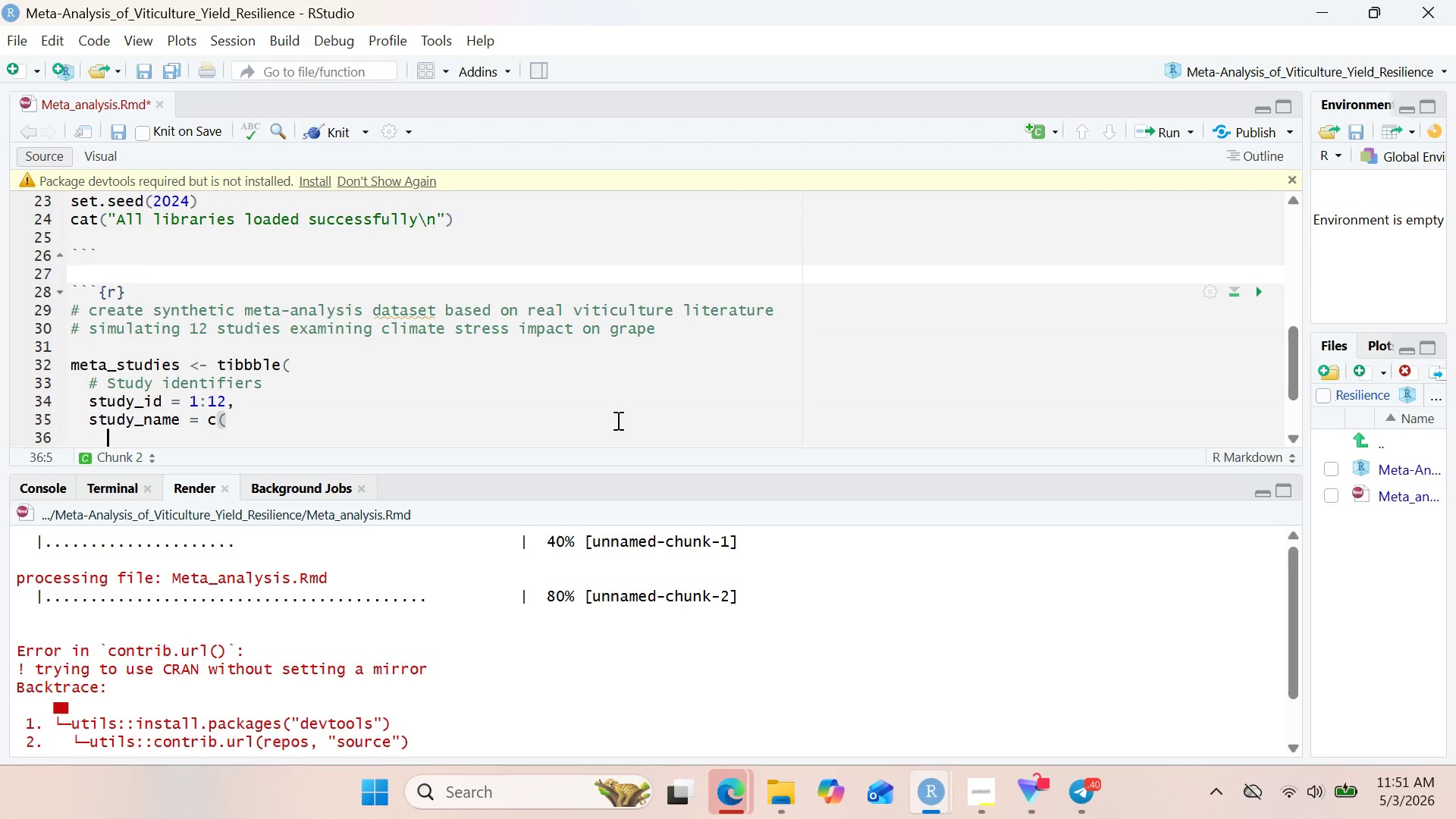 
key(Enter)
 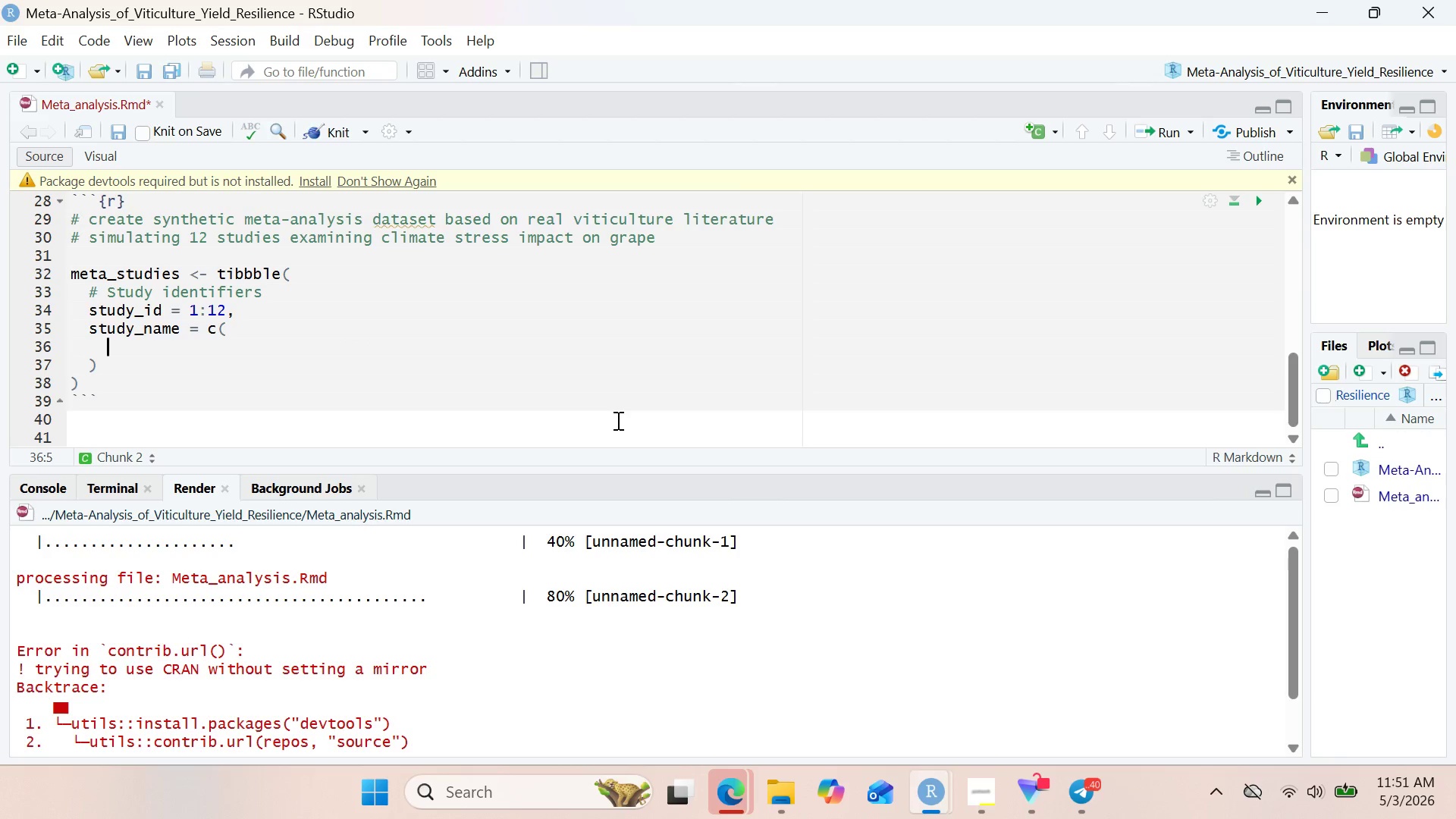 
mouse_move([901, 778])
 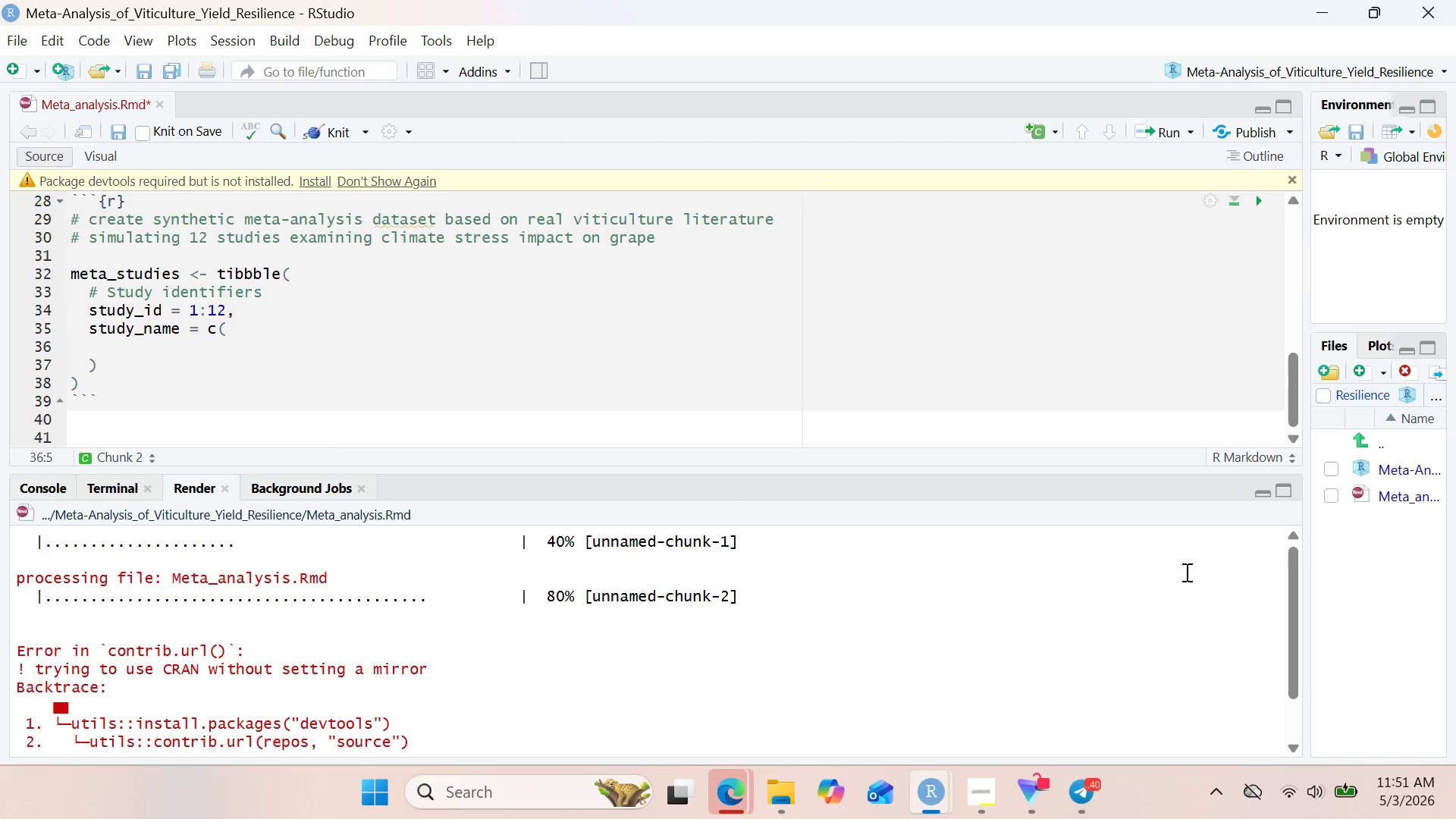 
left_click([1073, 799])
 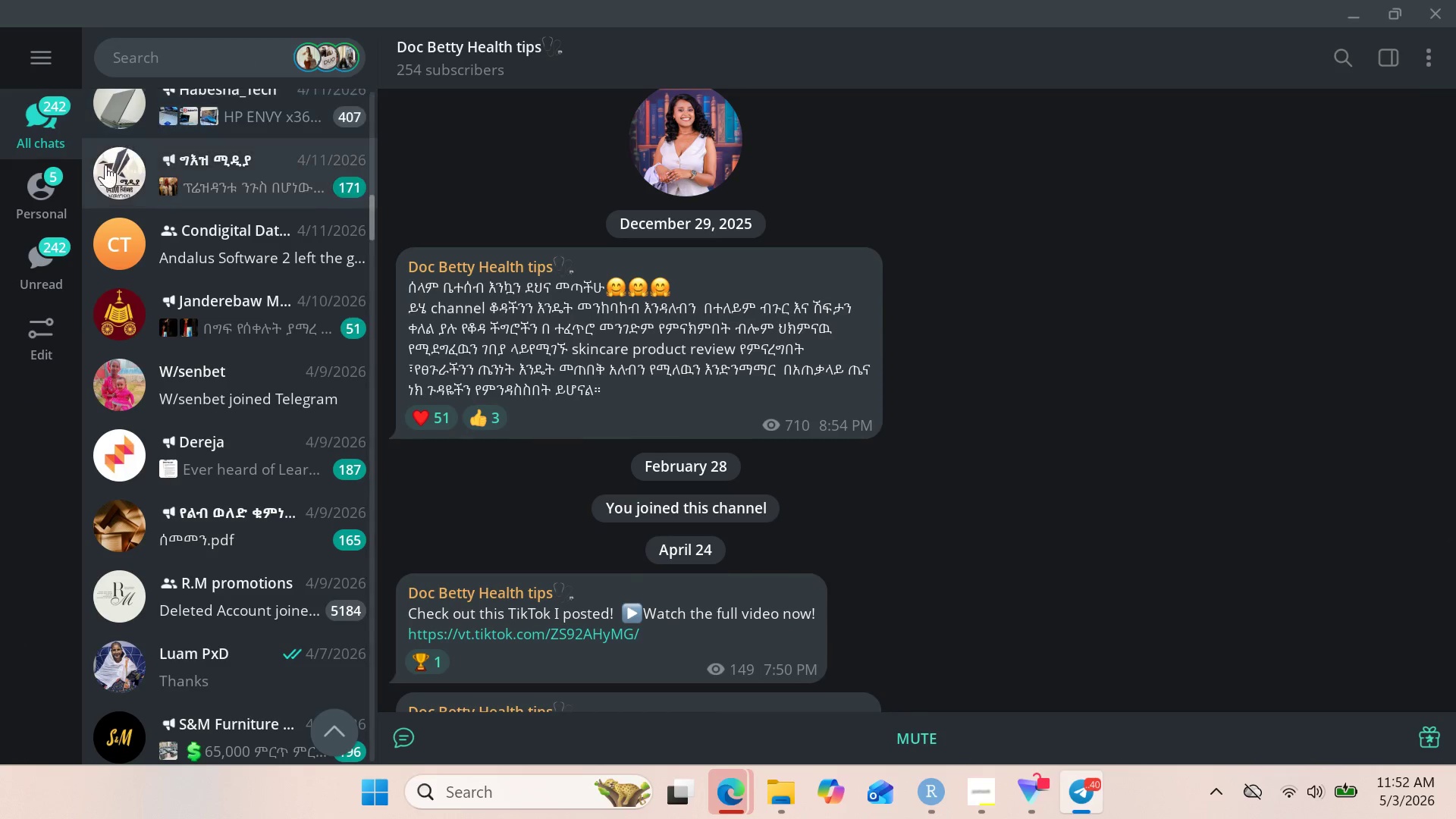 
left_click([40, 193])
 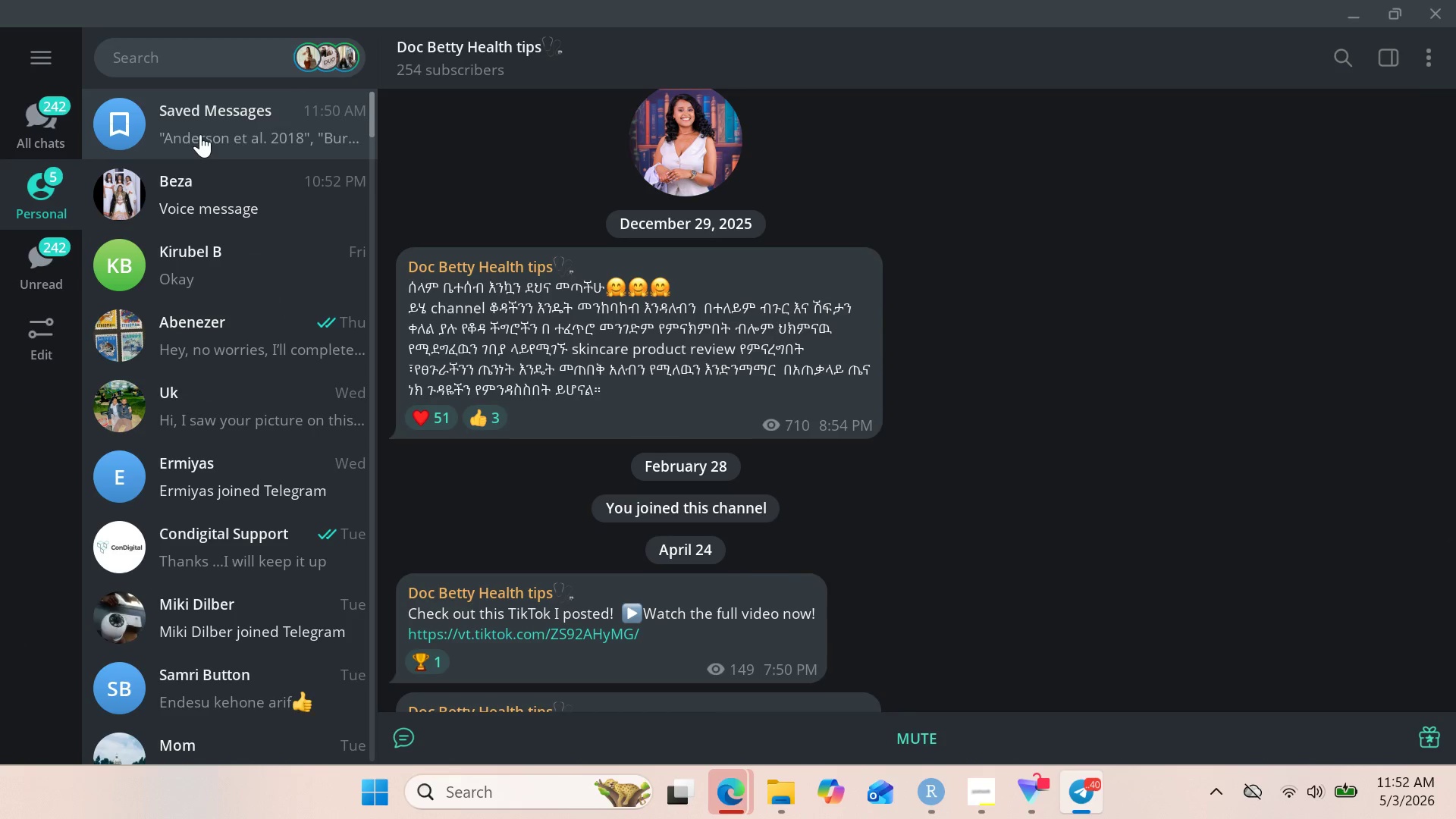 
left_click([200, 133])
 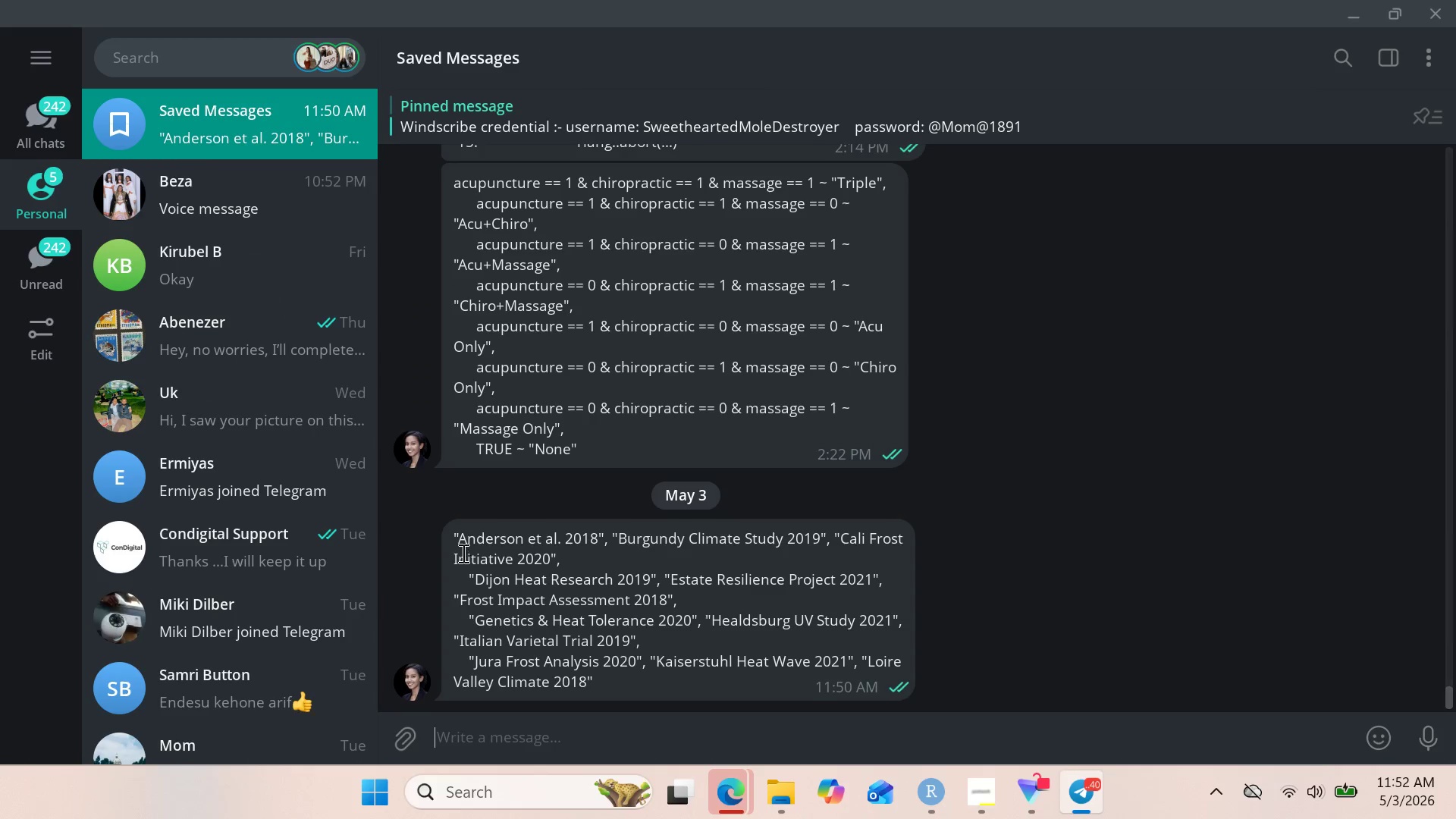 
left_click_drag(start_coordinate=[454, 542], to_coordinate=[611, 678])
 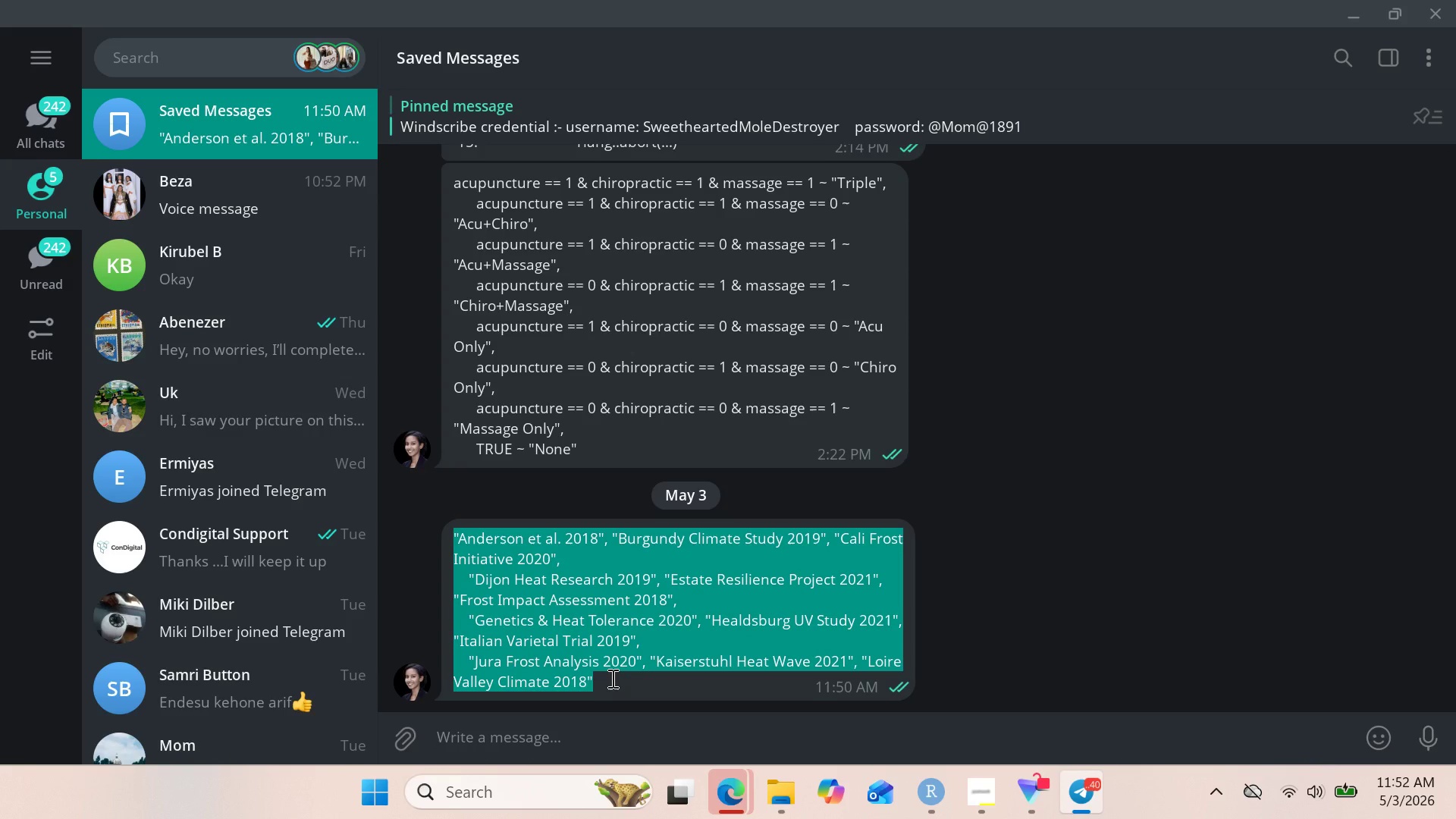 
key(Control+C)
 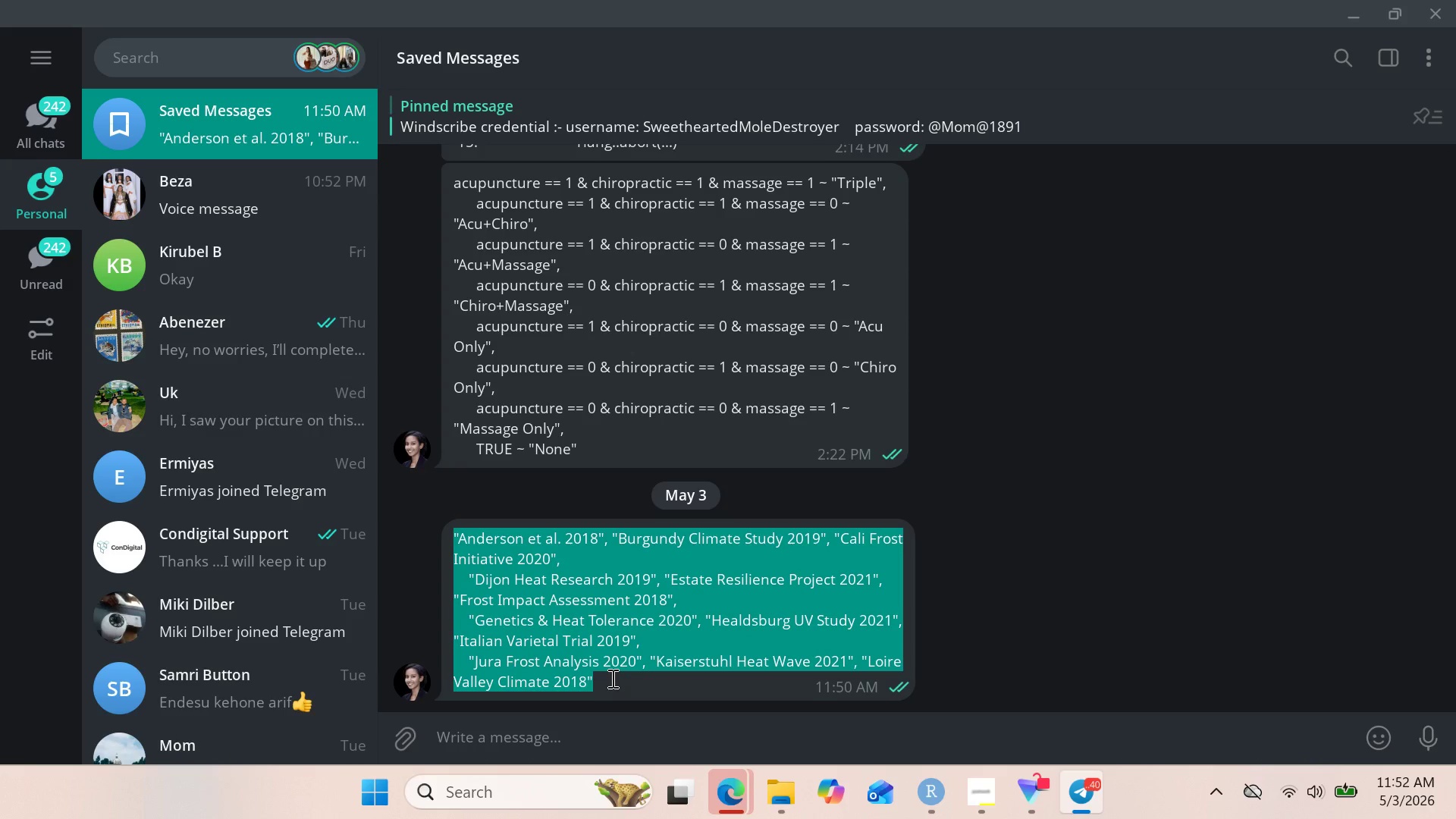 
key(Alt+Tab)
 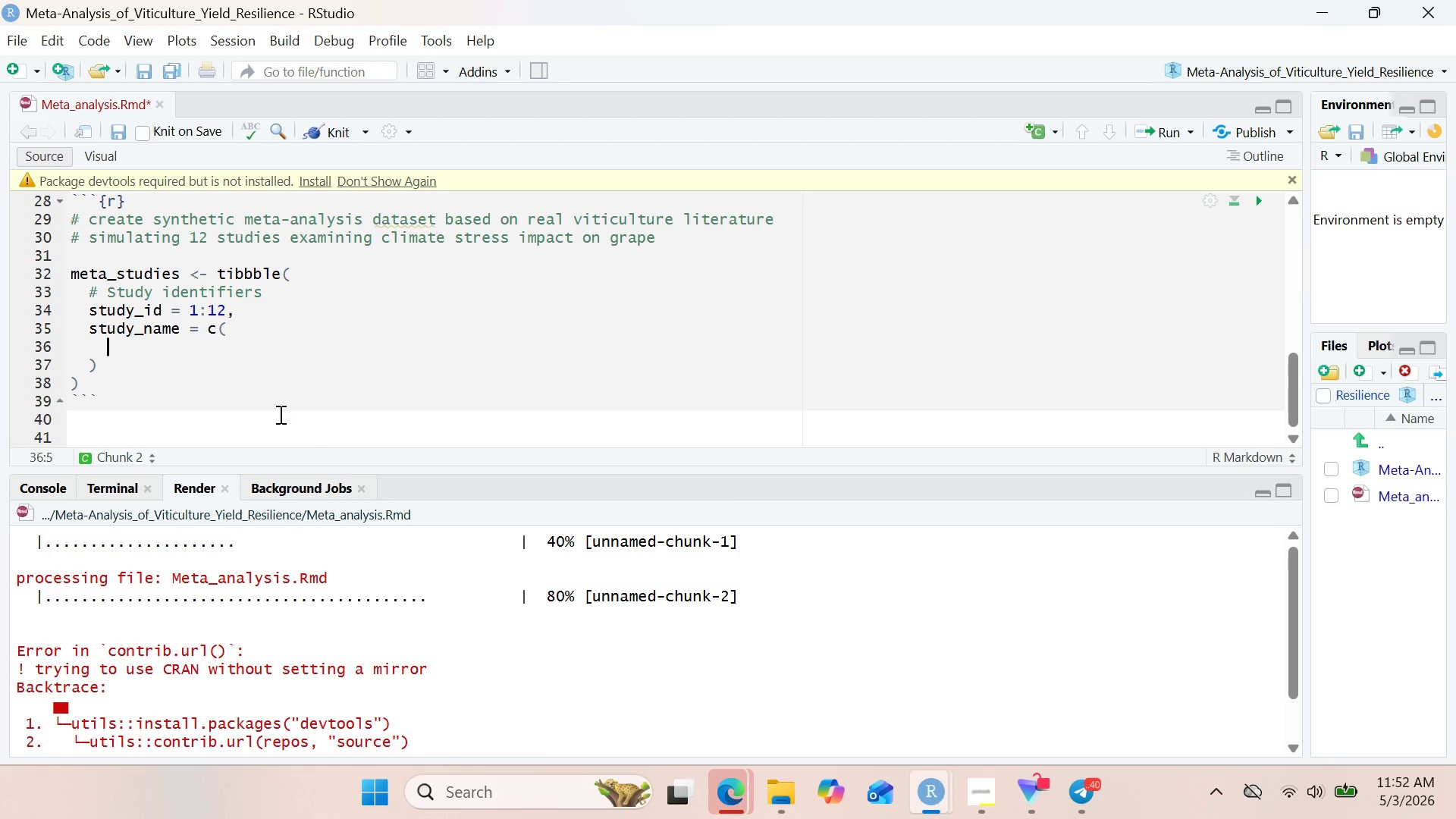 
key(Control+V)
 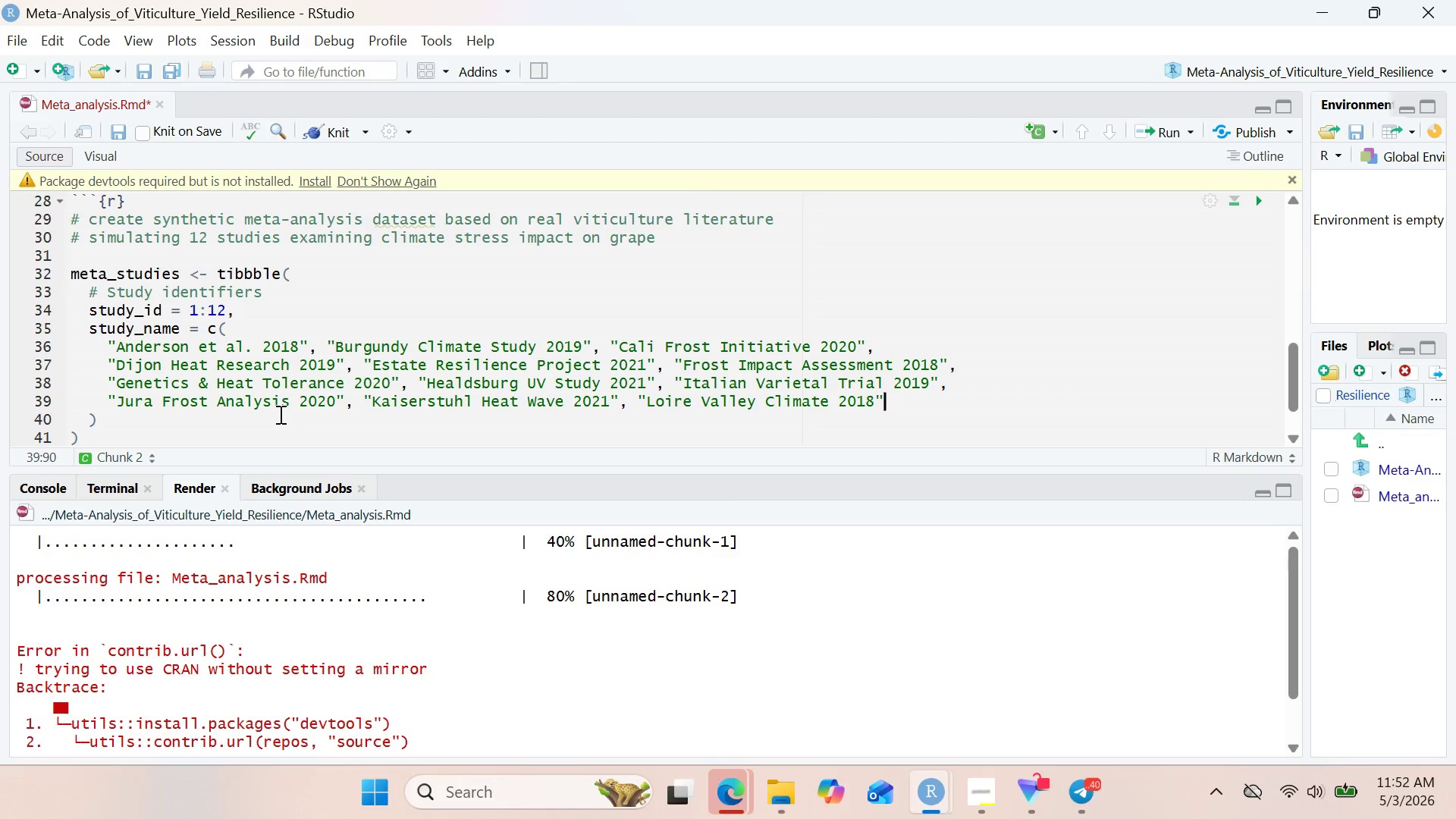 
wait(11.05)
 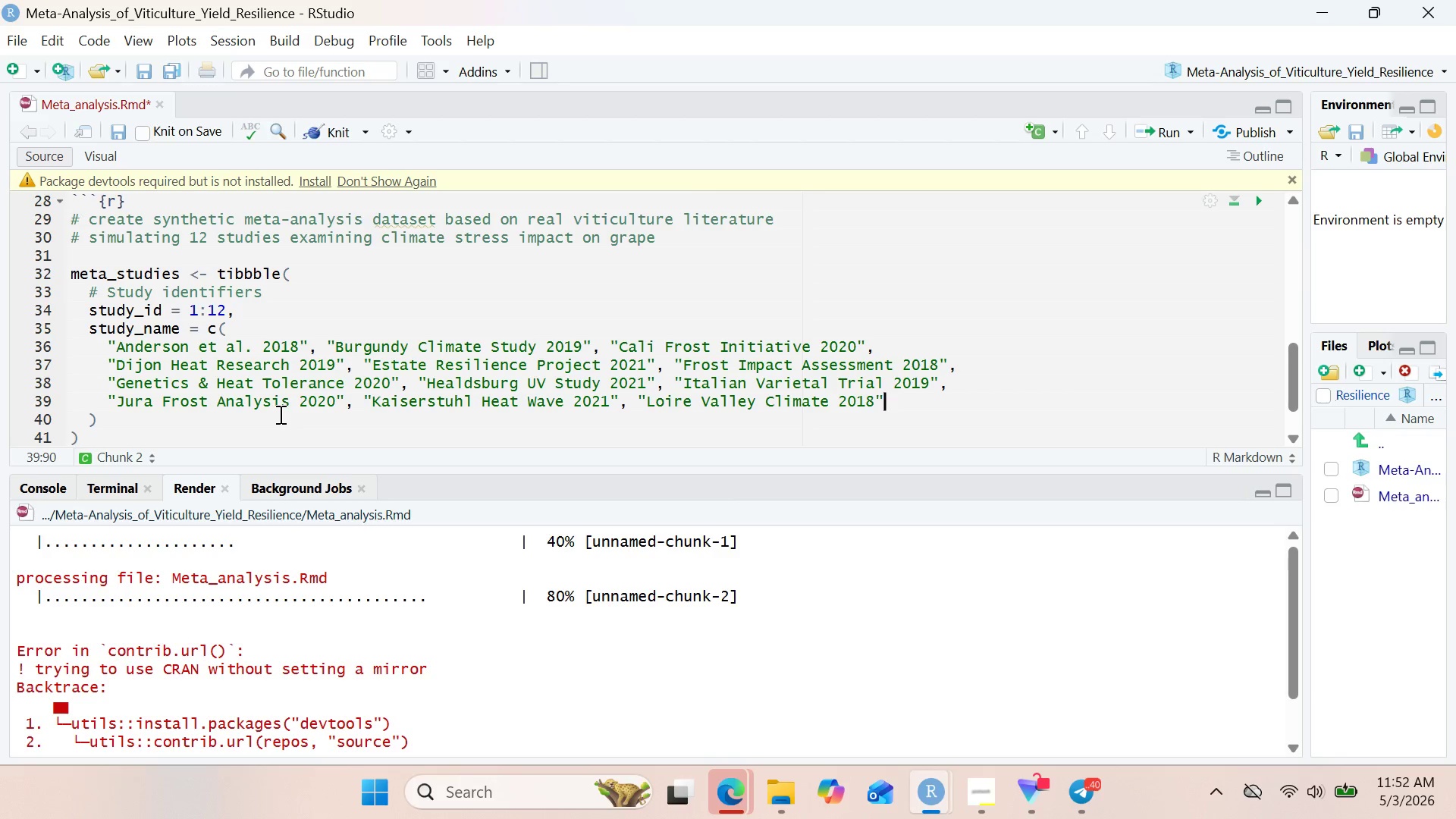 
left_click([197, 428])
 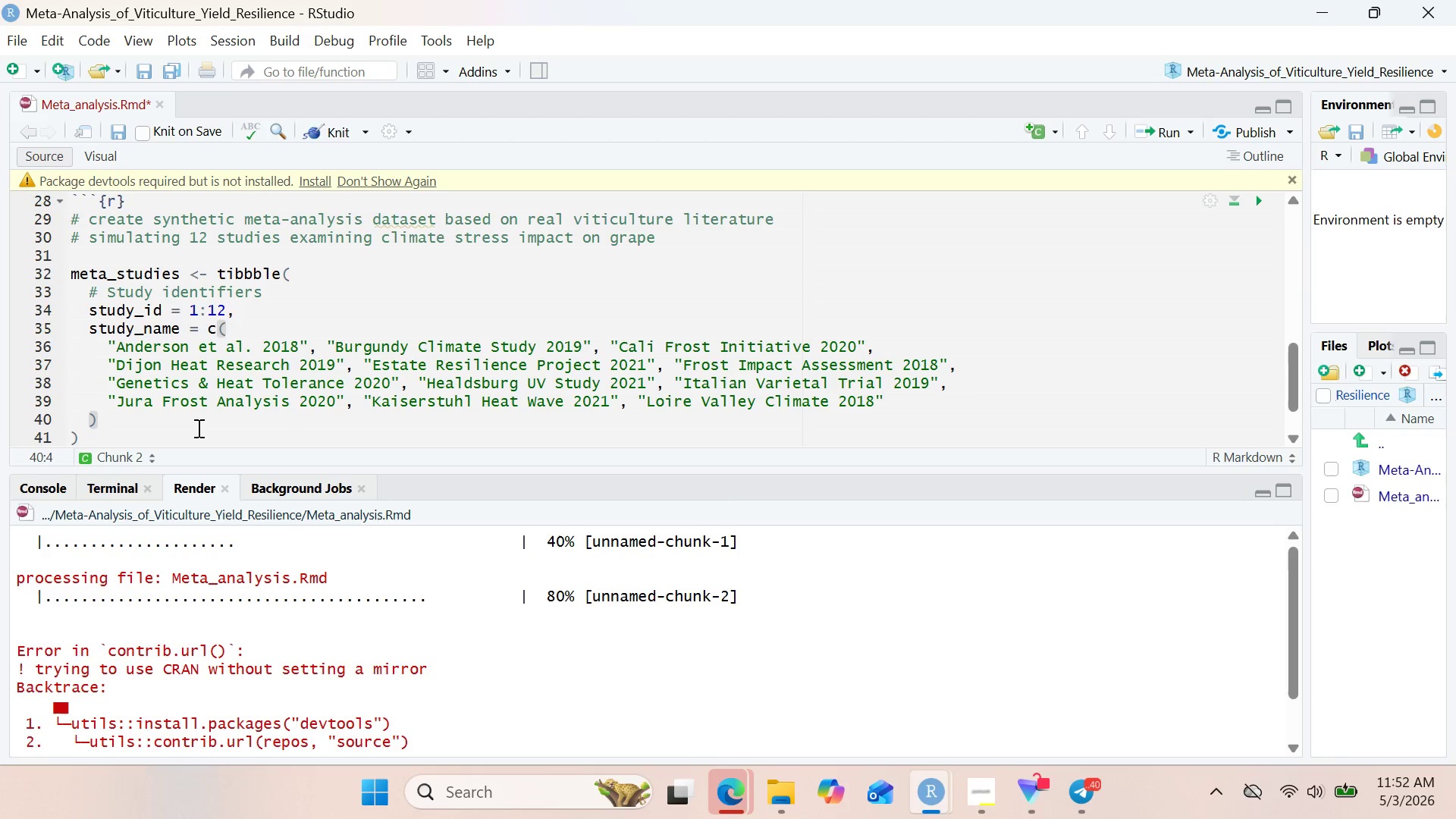 
key(Comma)
 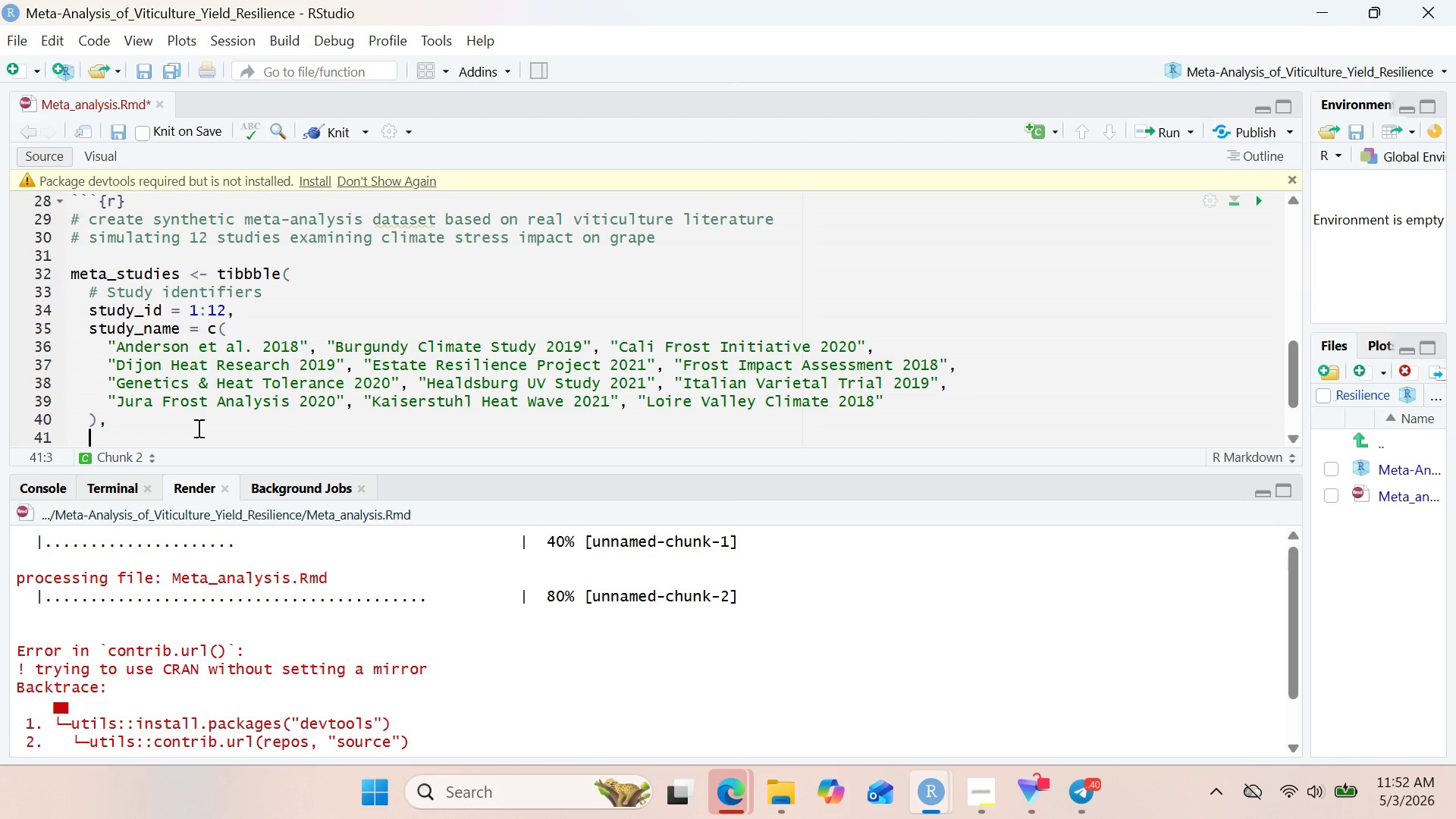 
key(Enter)
 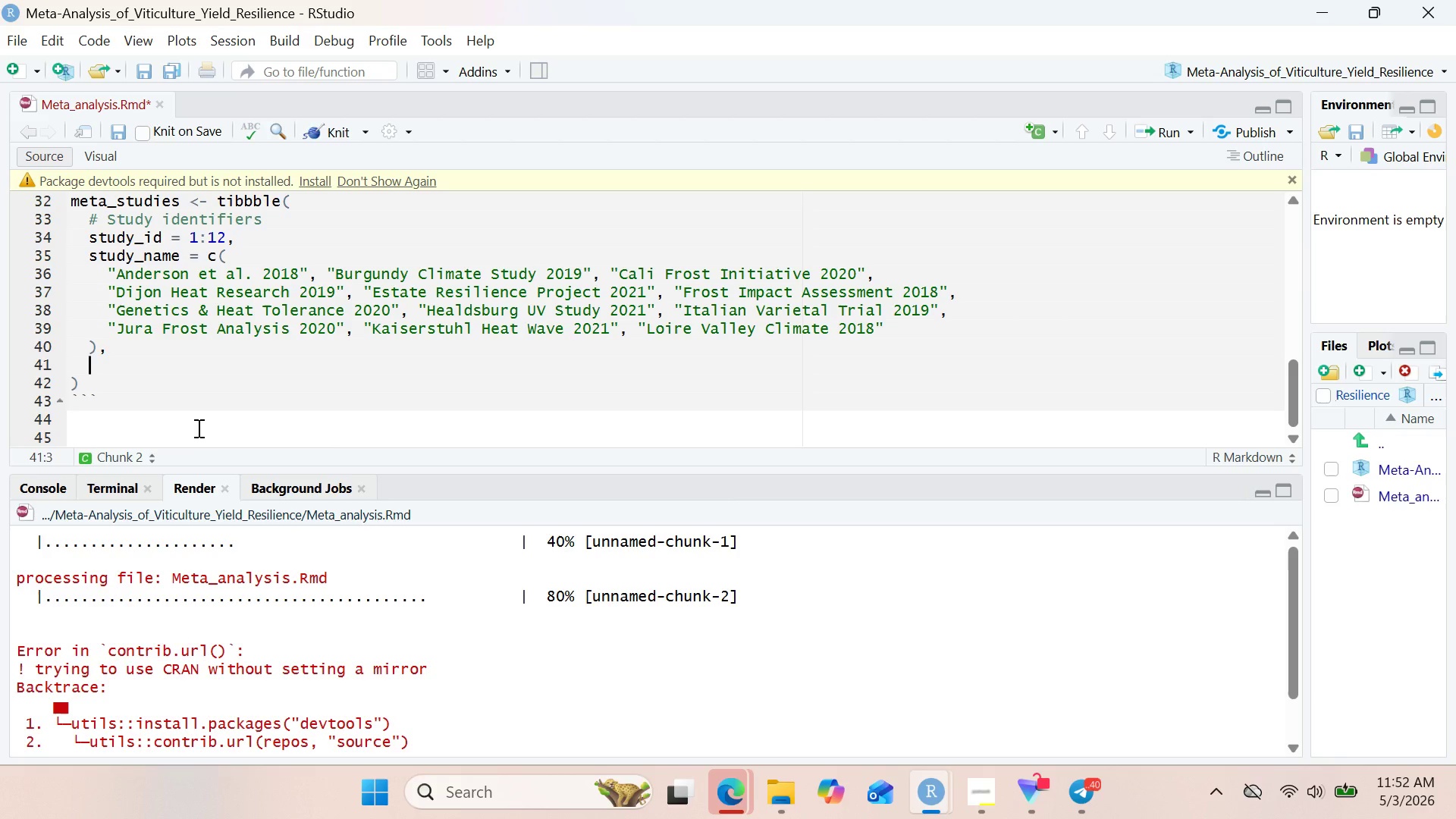 
wait(37.25)
 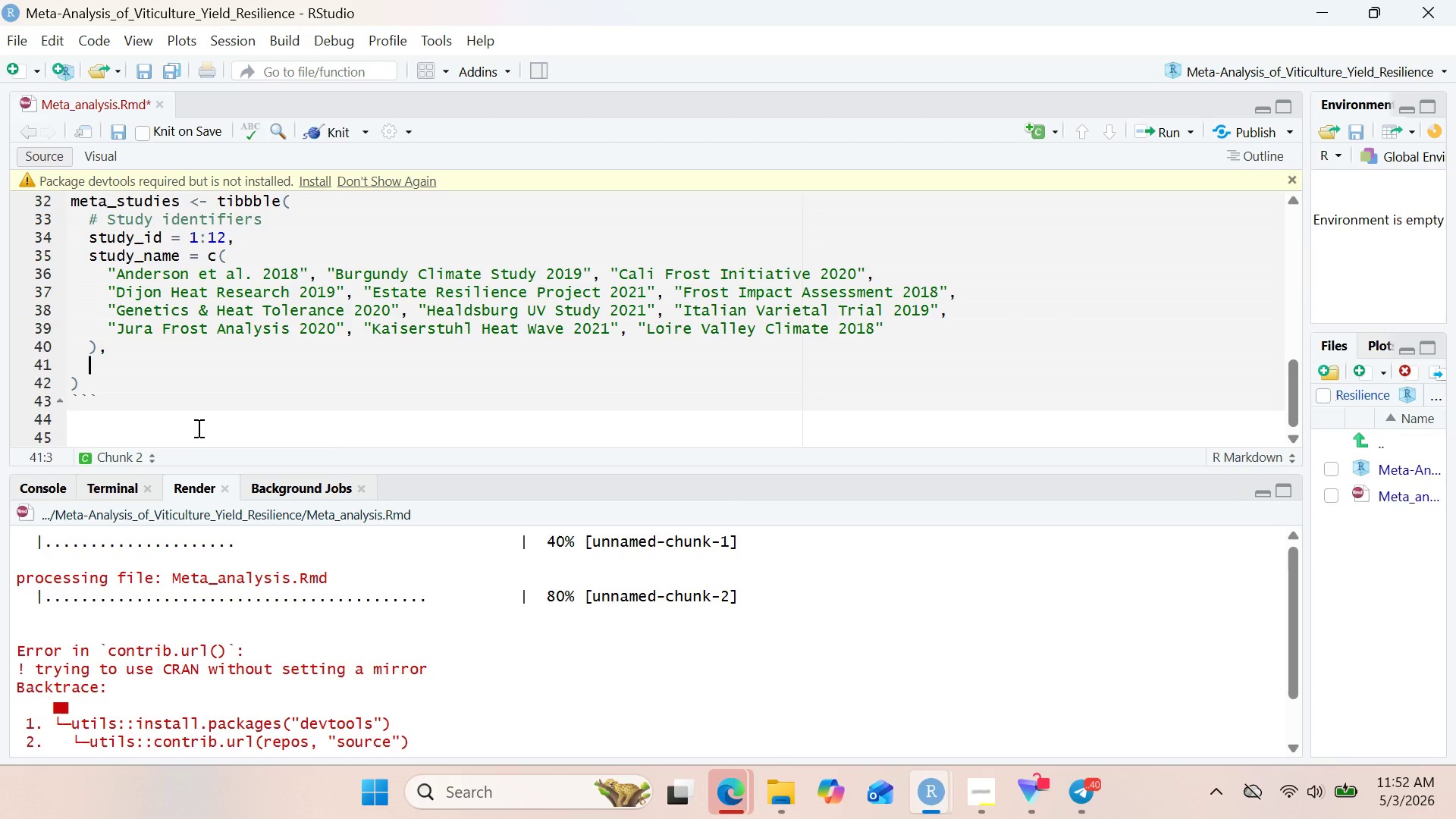 
type(year = c()
 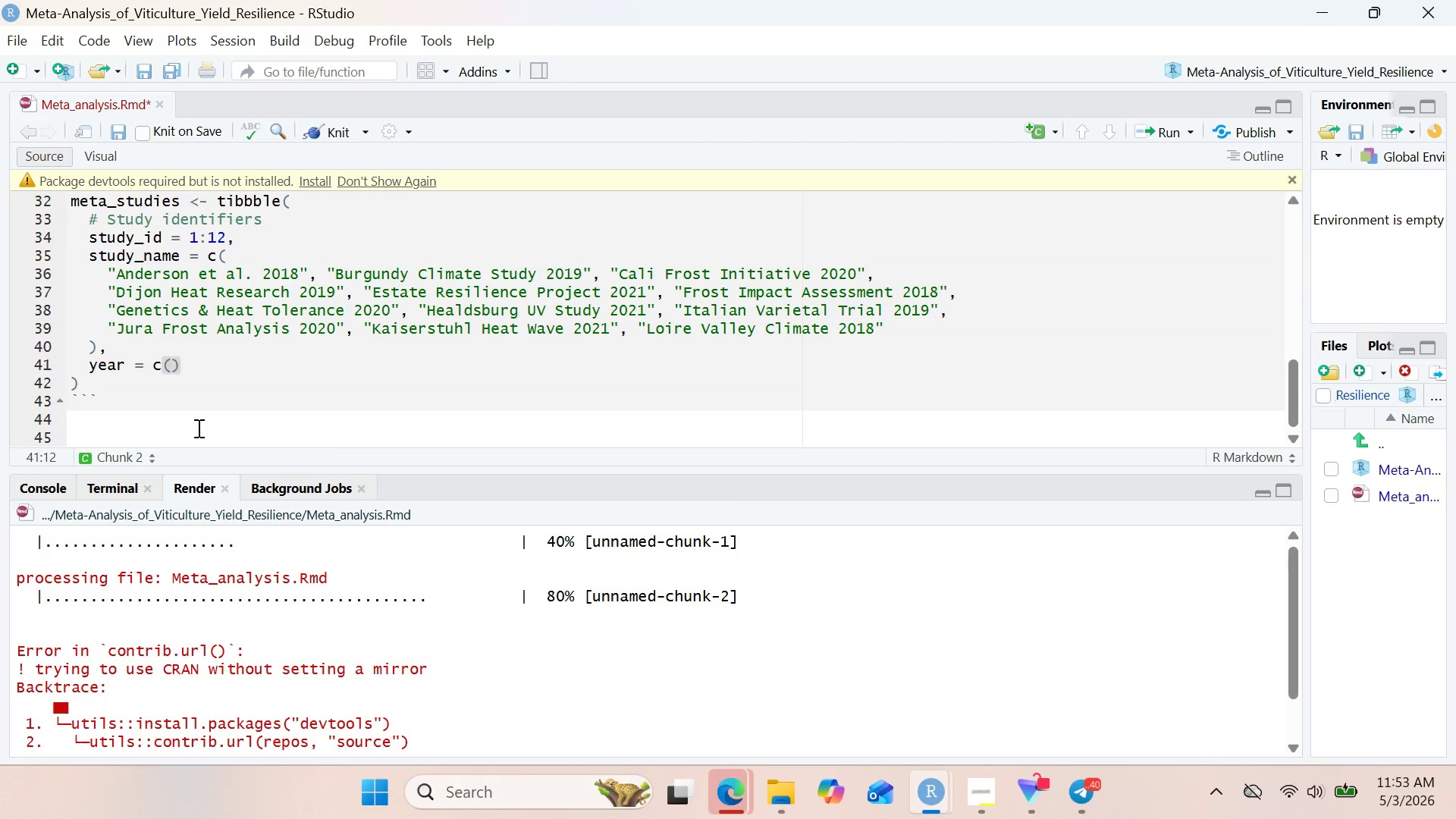 
wait(23.38)
 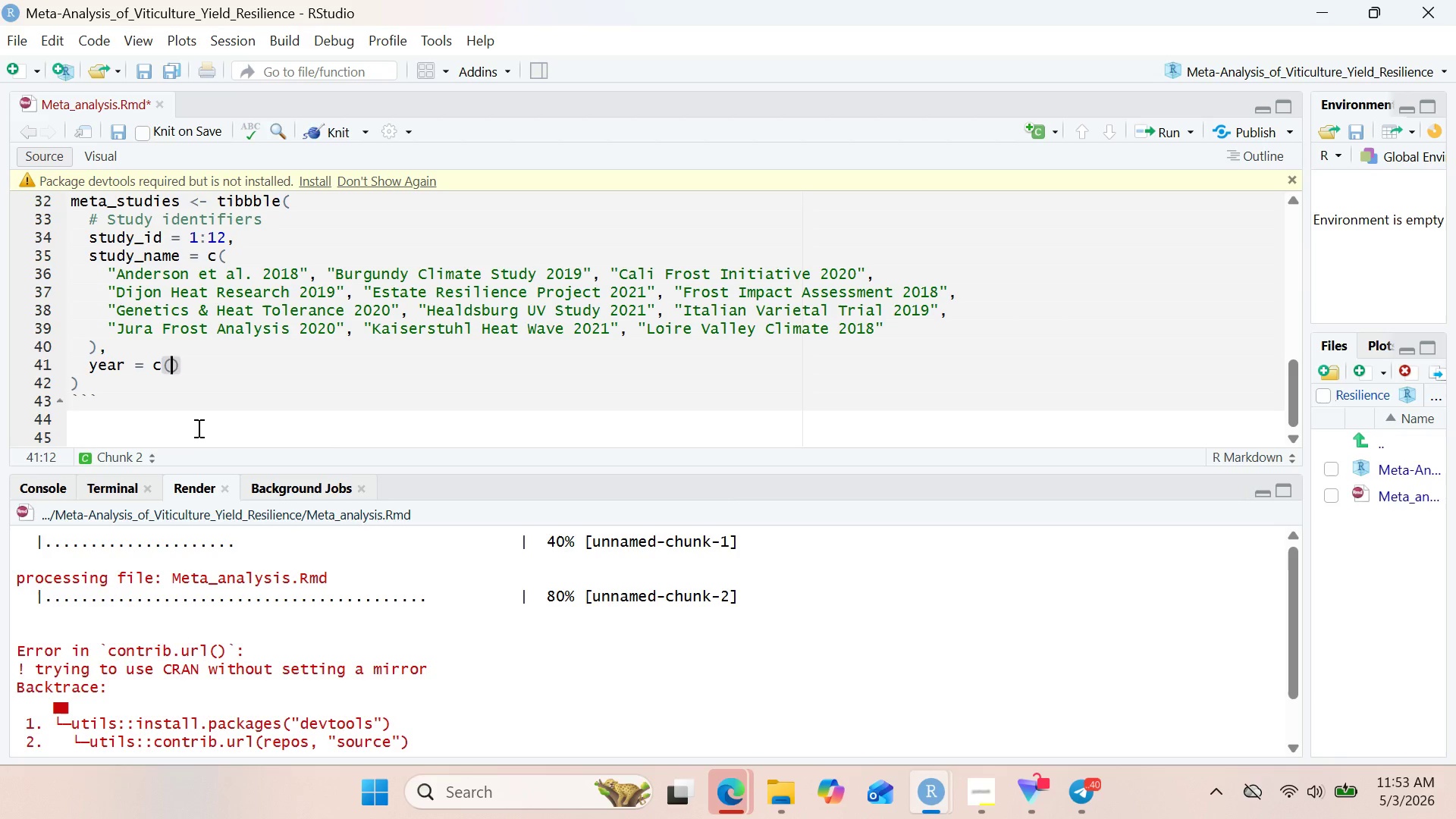 
type(2018, 1)
key(Backspace)
type(2019, 2020, 2019, 2021, 2018, 2020, 2021, 2019, 2020,201,2019)
key(Backspace)
type(8)
 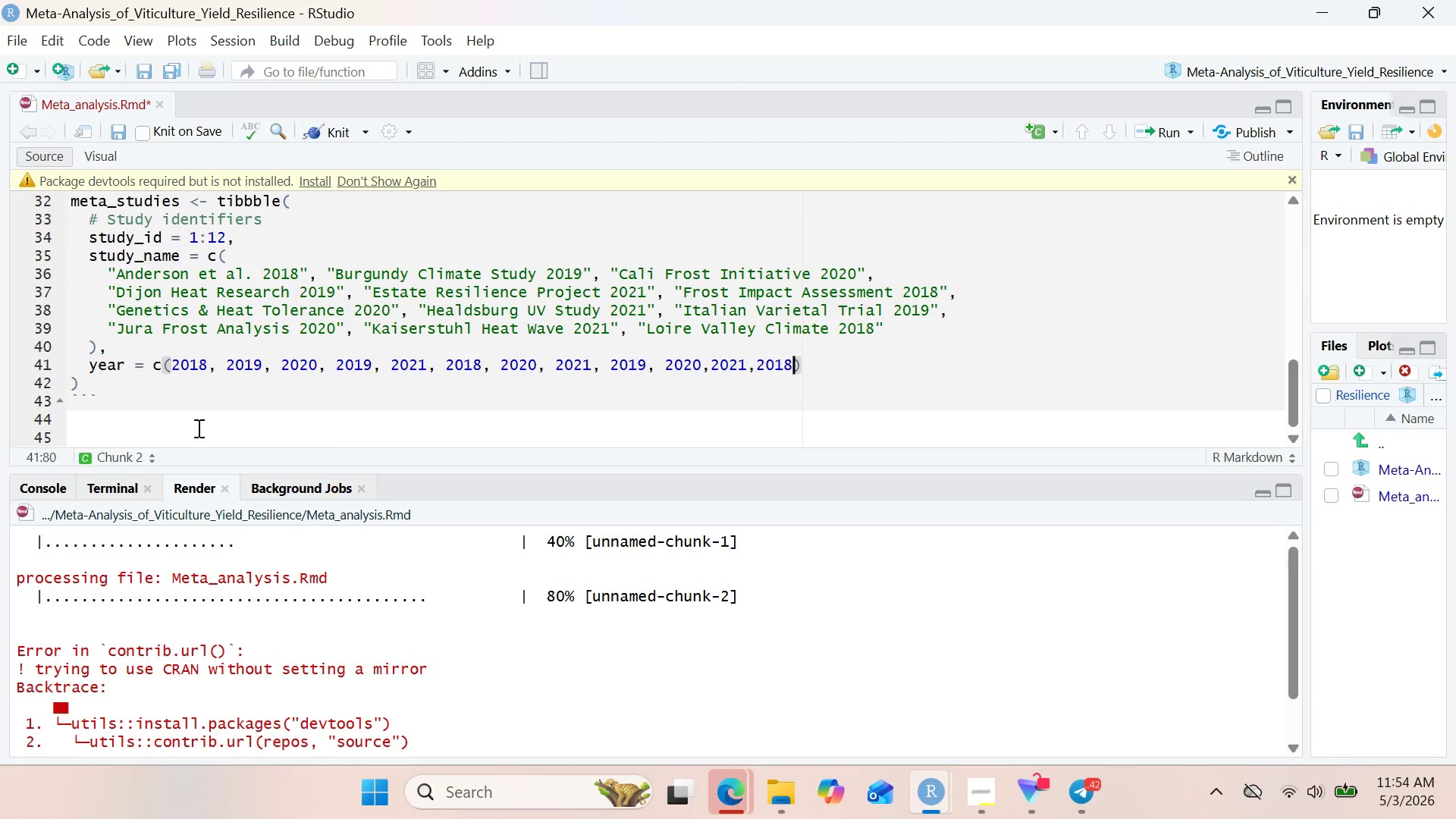 
key(ArrowRight)
 